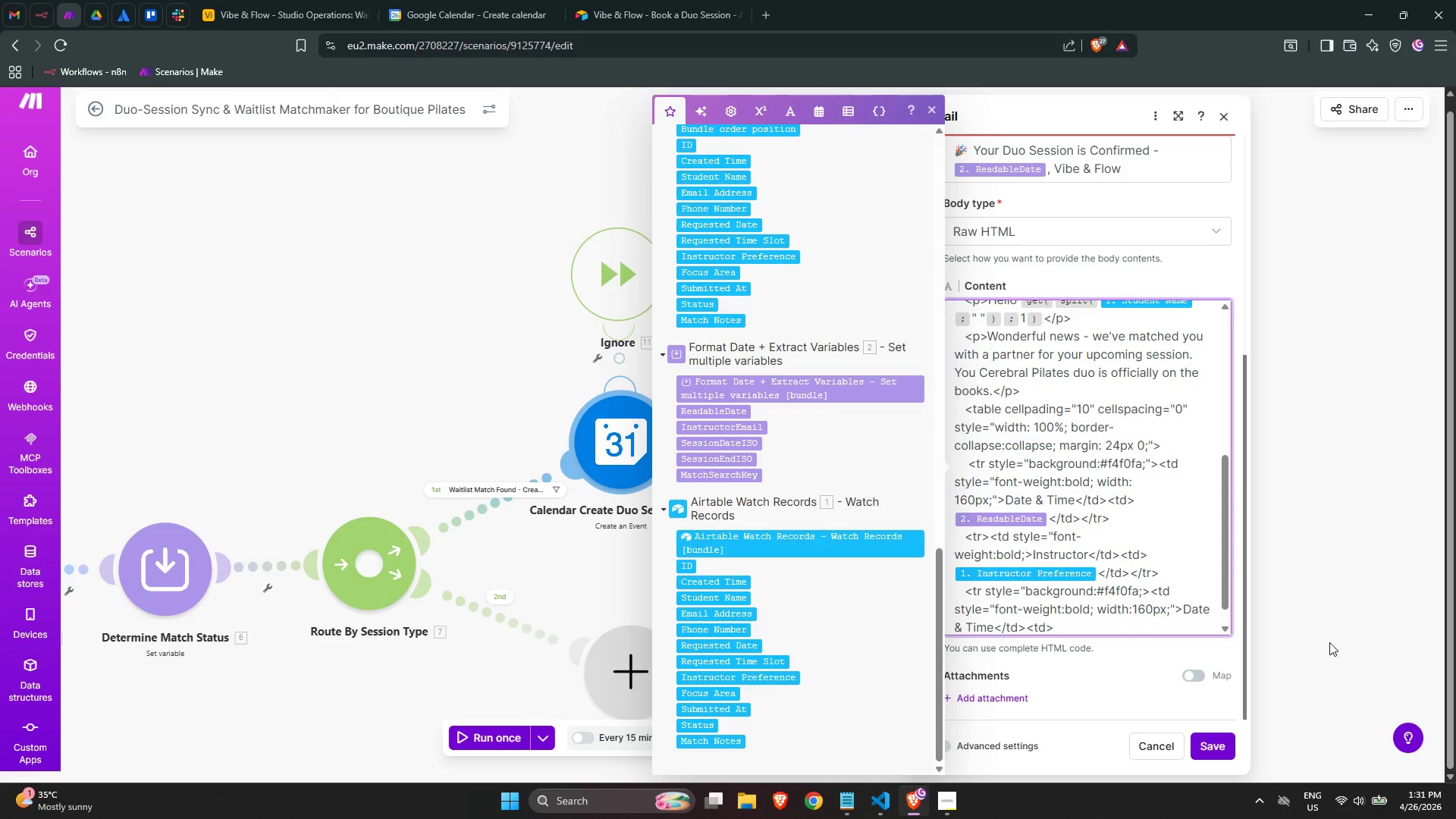 
wait(10.95)
 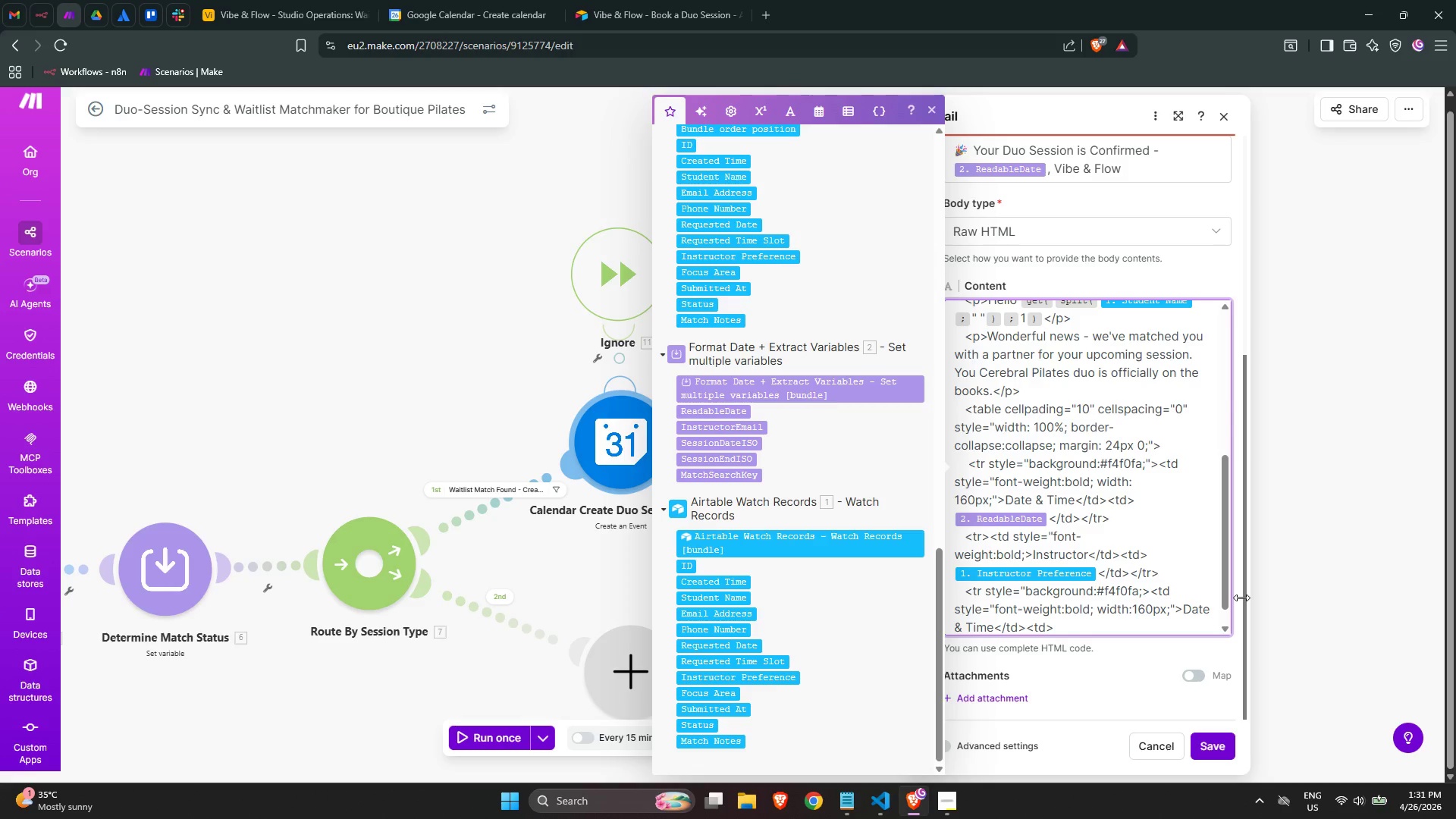 
left_click([723, 411])
 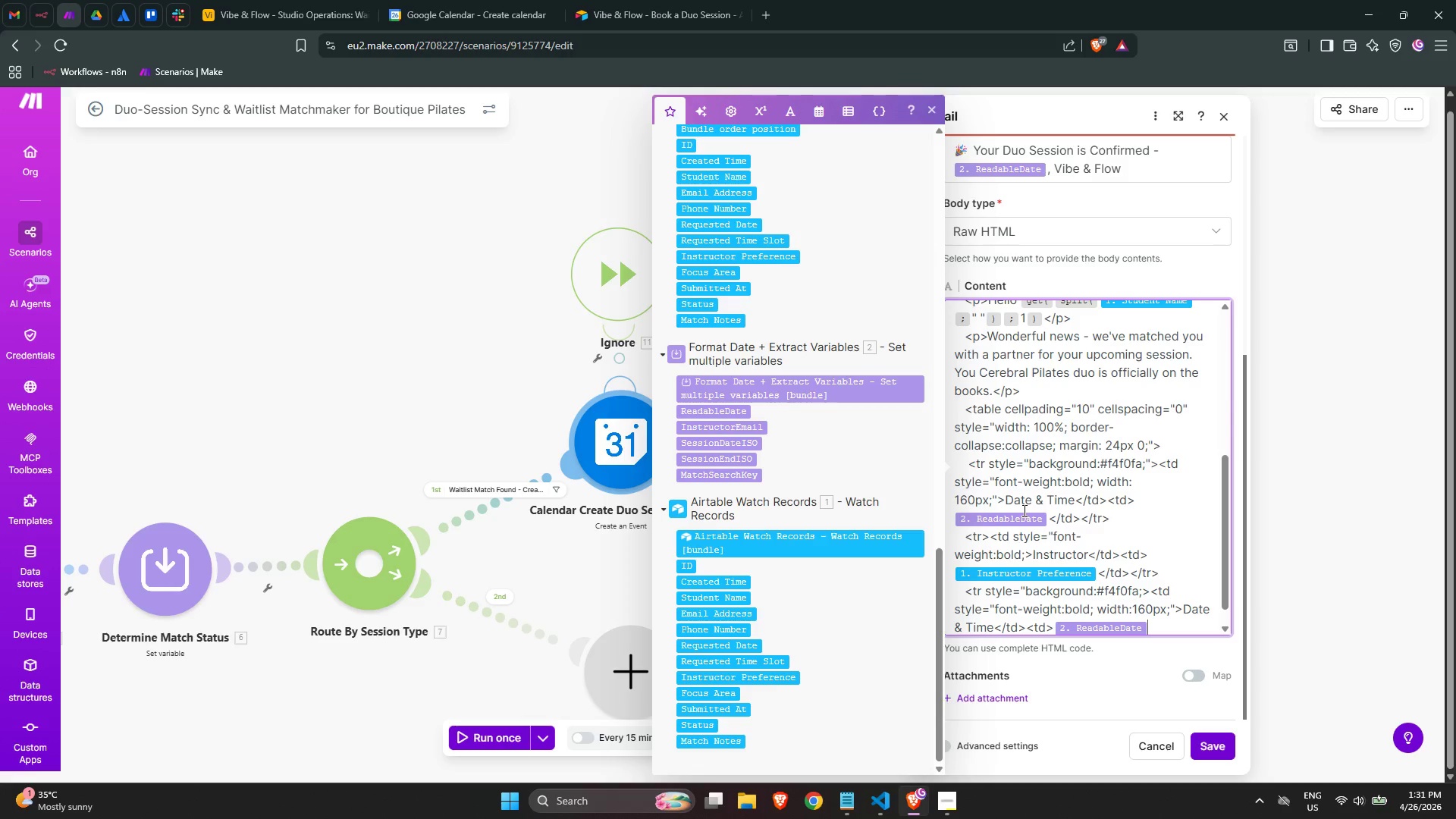 
scroll: coordinate [1023, 510], scroll_direction: down, amount: 1.0
 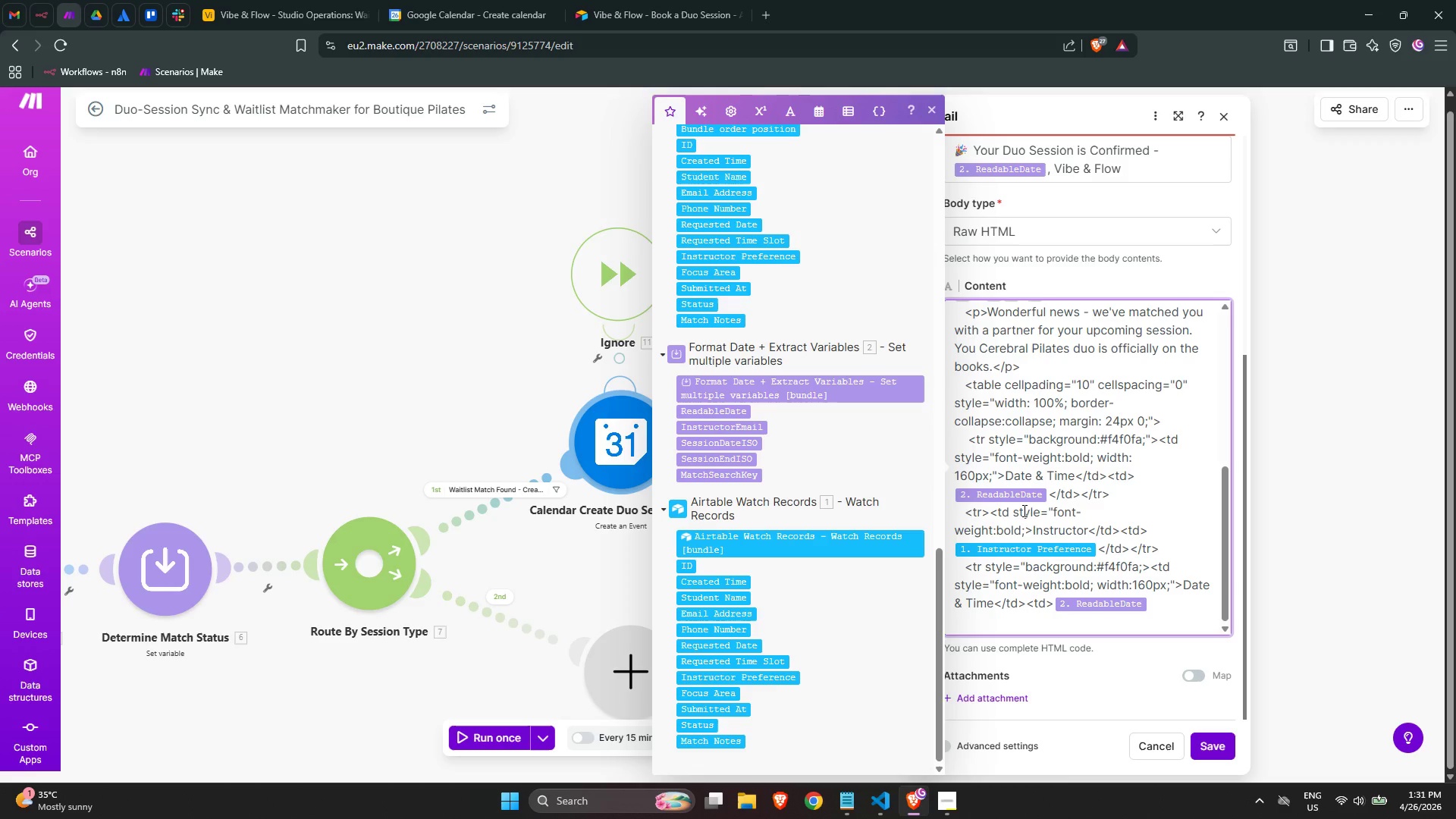 
type(</)
key(Backspace)
type(td>)
 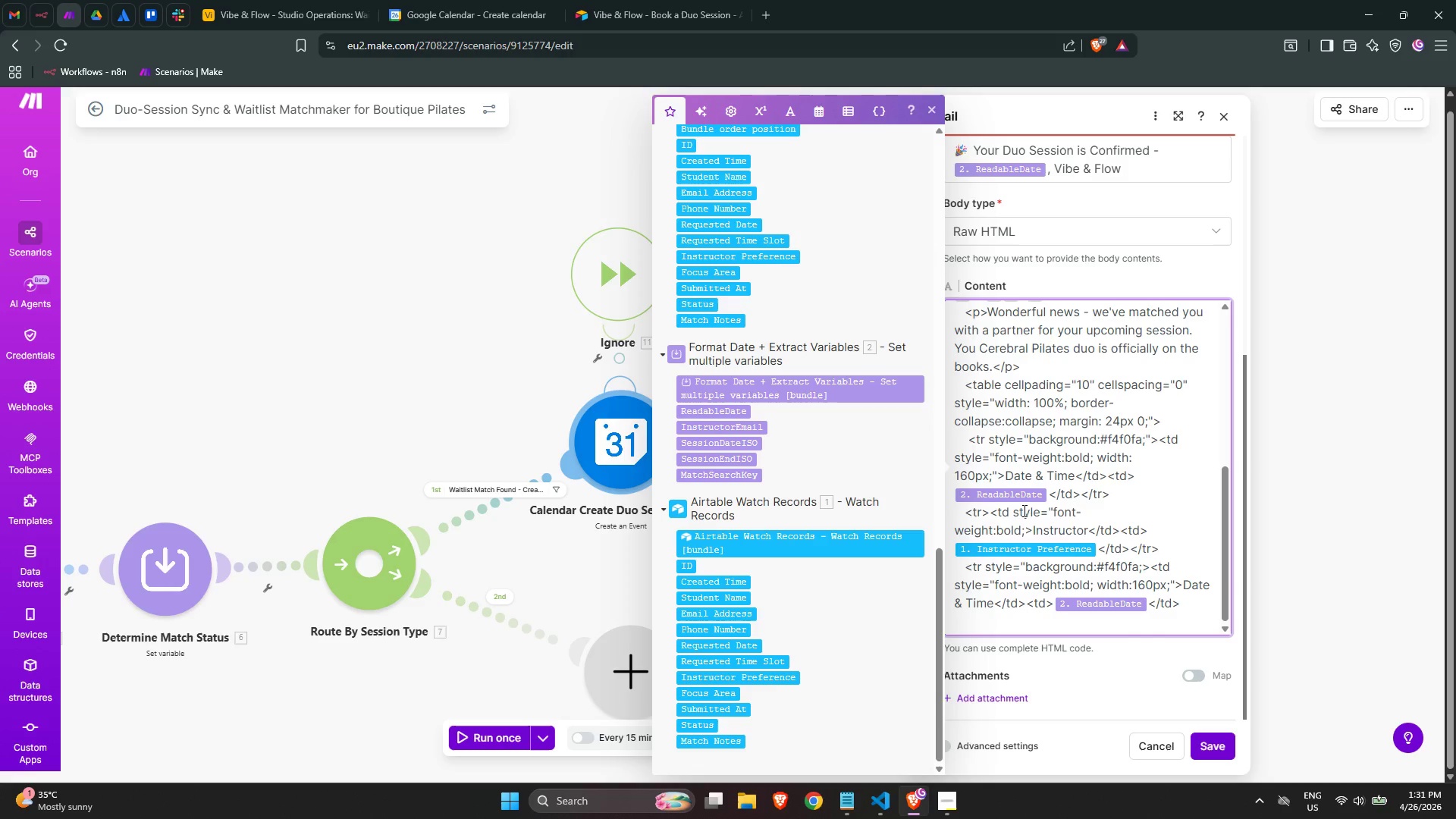 
scroll: coordinate [1025, 511], scroll_direction: up, amount: 2.0
 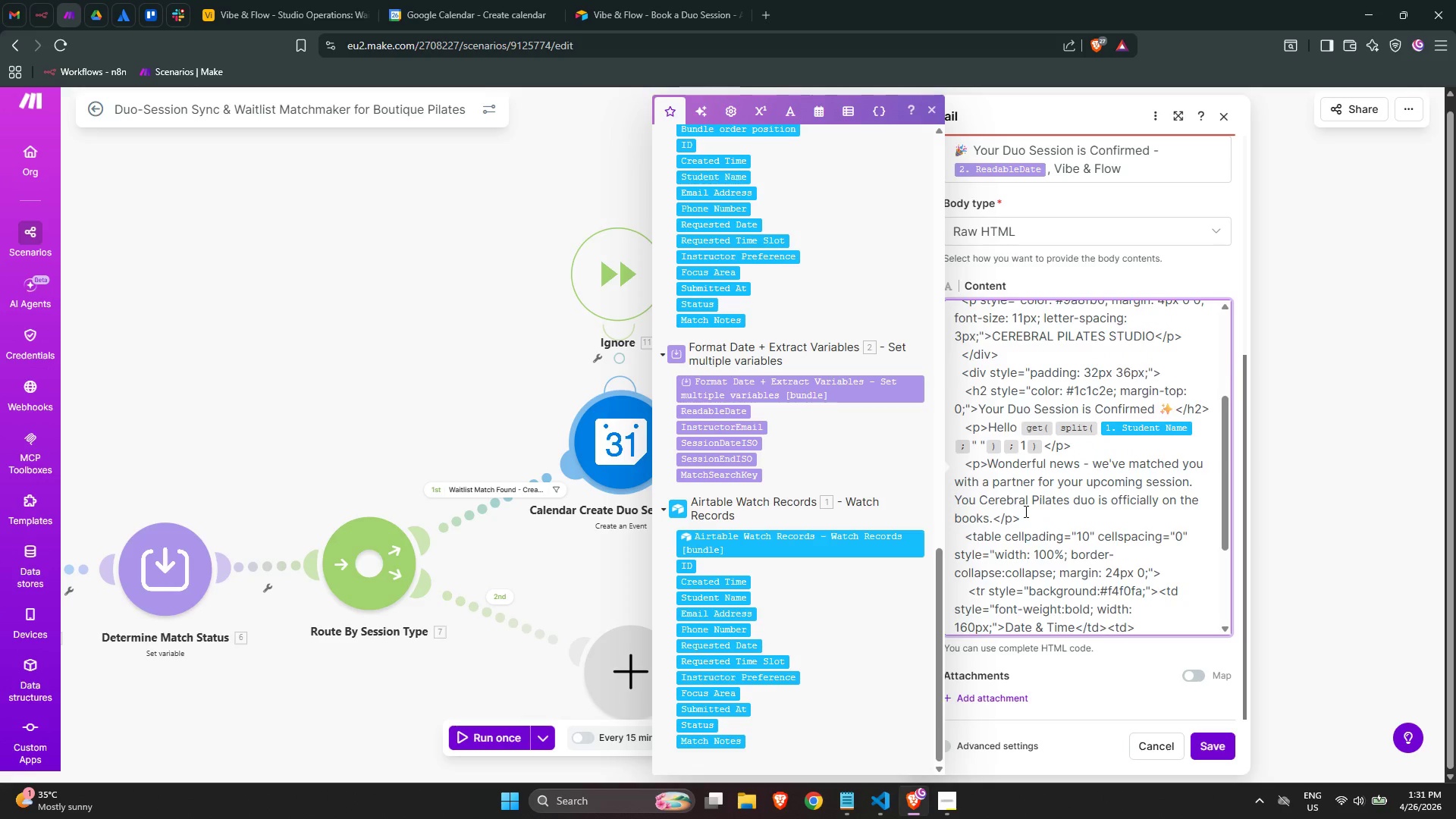 
scroll: coordinate [1025, 511], scroll_direction: down, amount: 3.0
 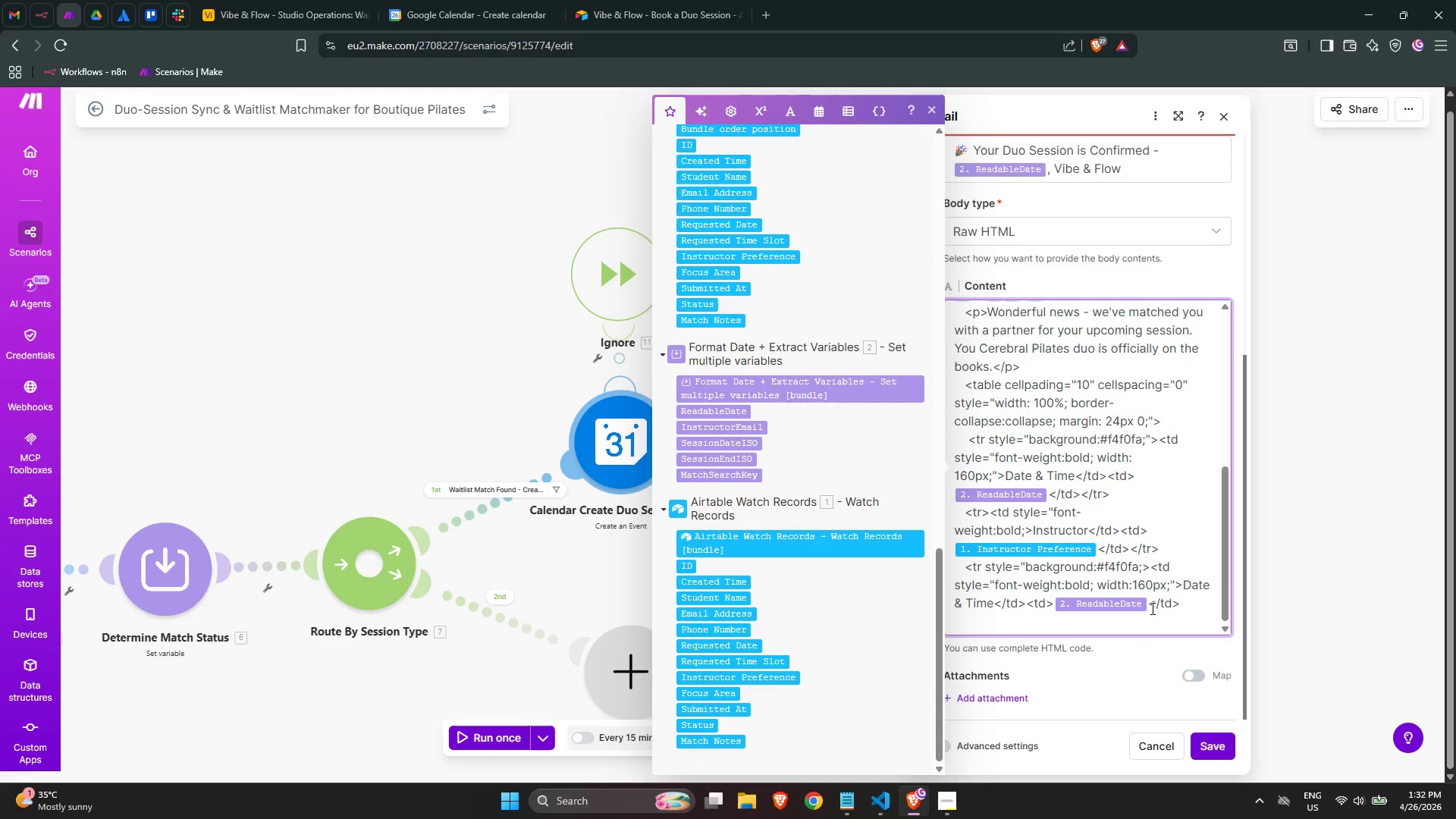 
wait(22.07)
 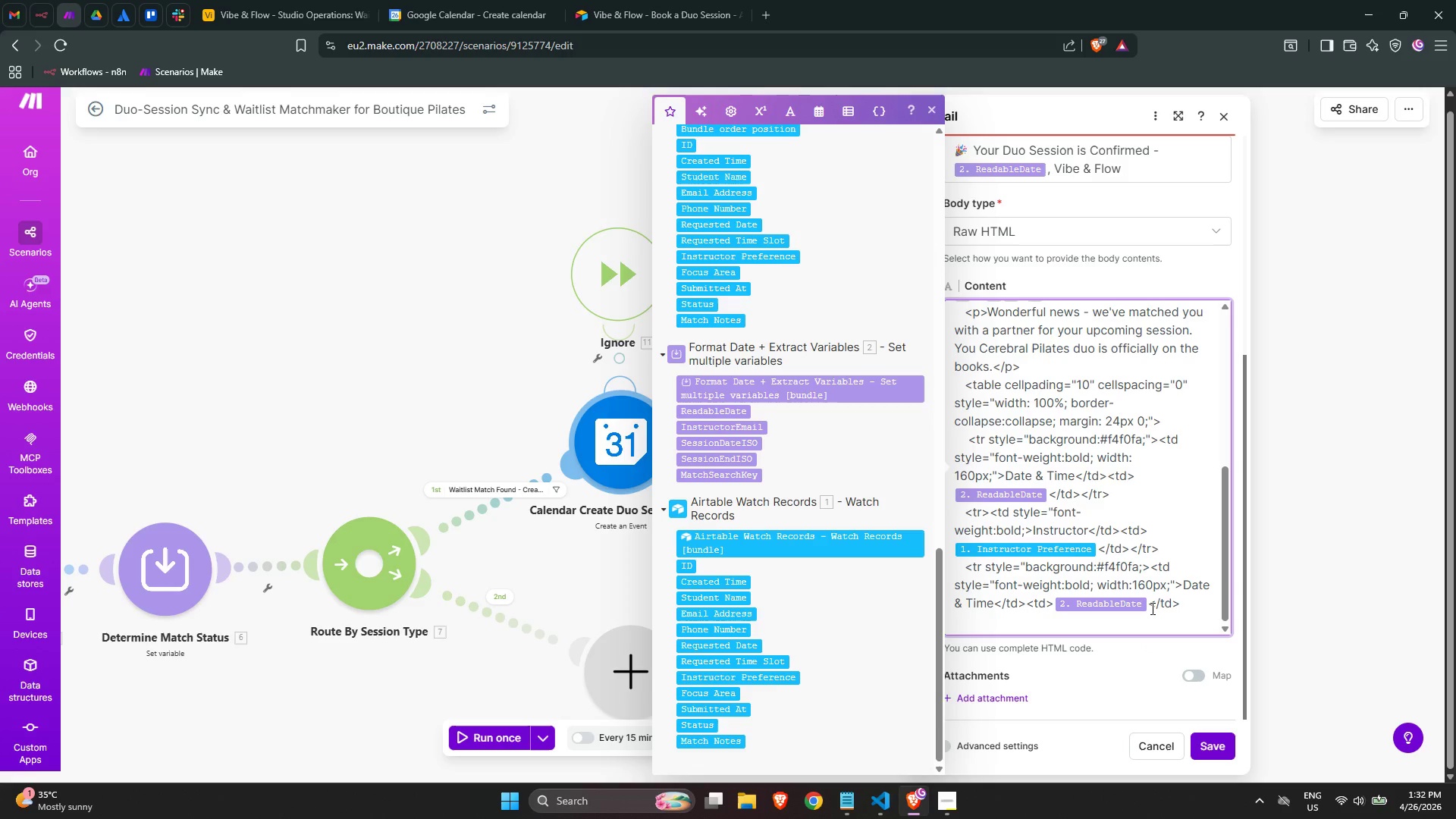 
left_click([1189, 603])
 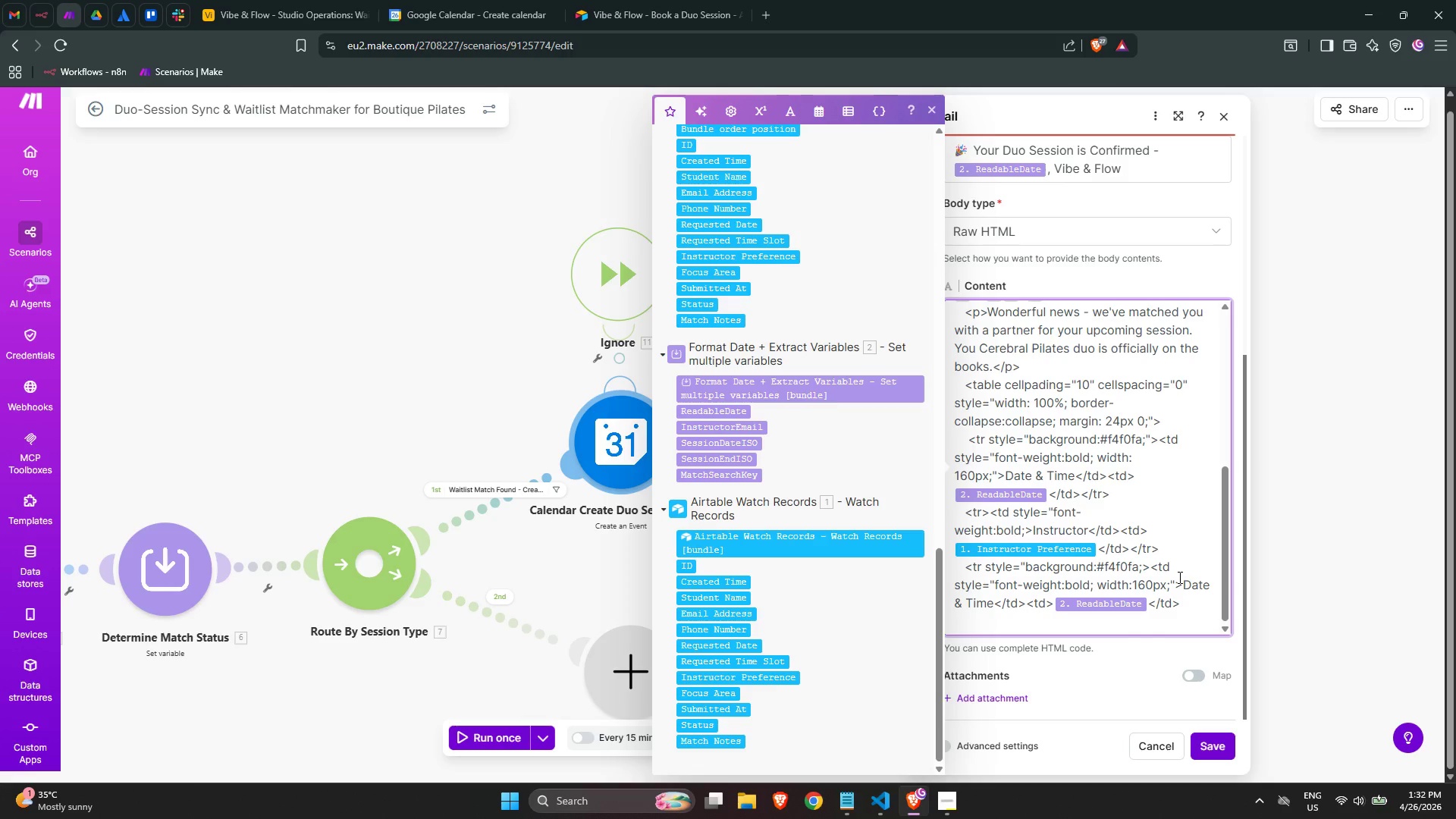 
wait(23.28)
 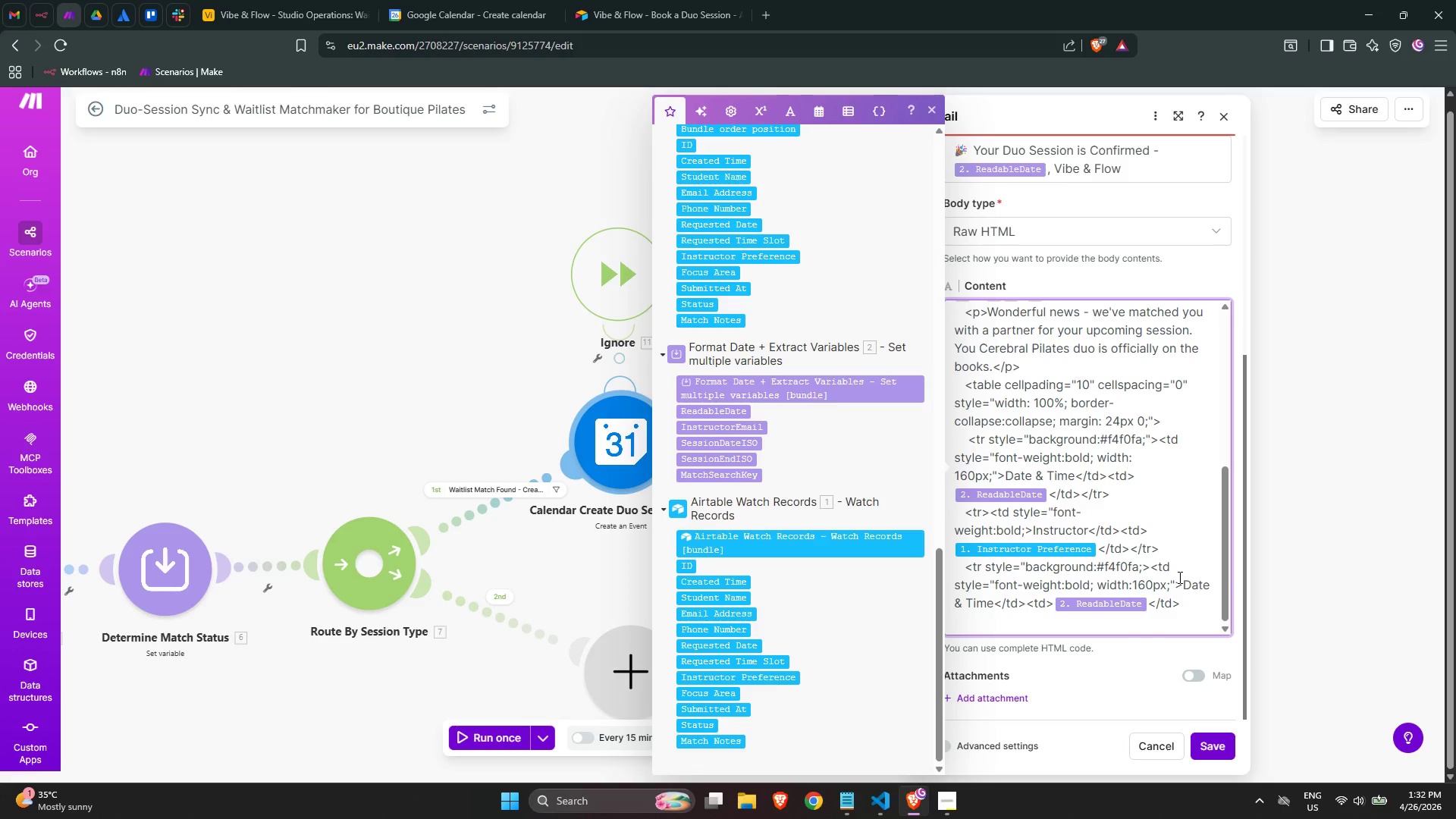 
left_click([1145, 582])
 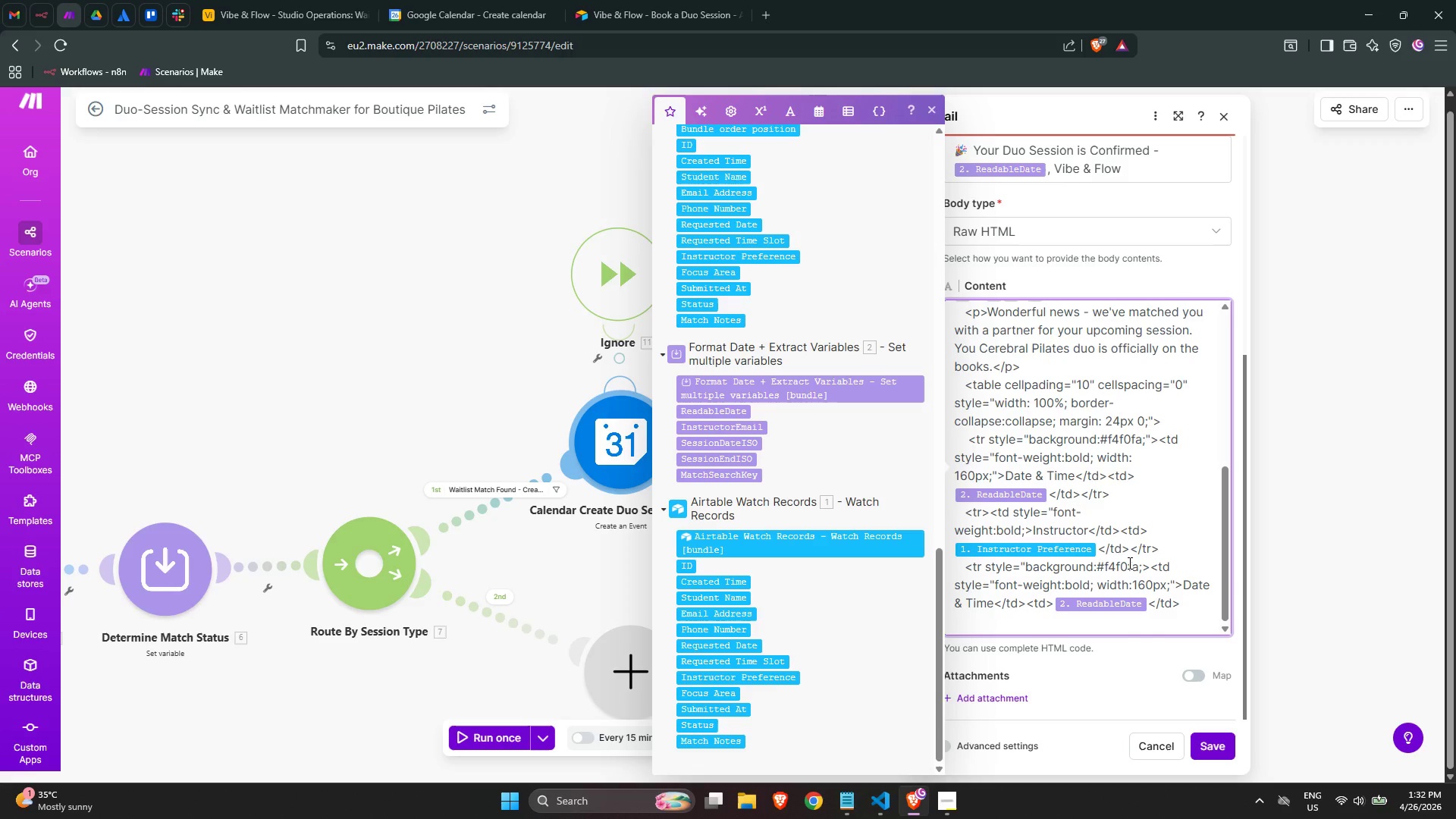 
left_click([1128, 563])
 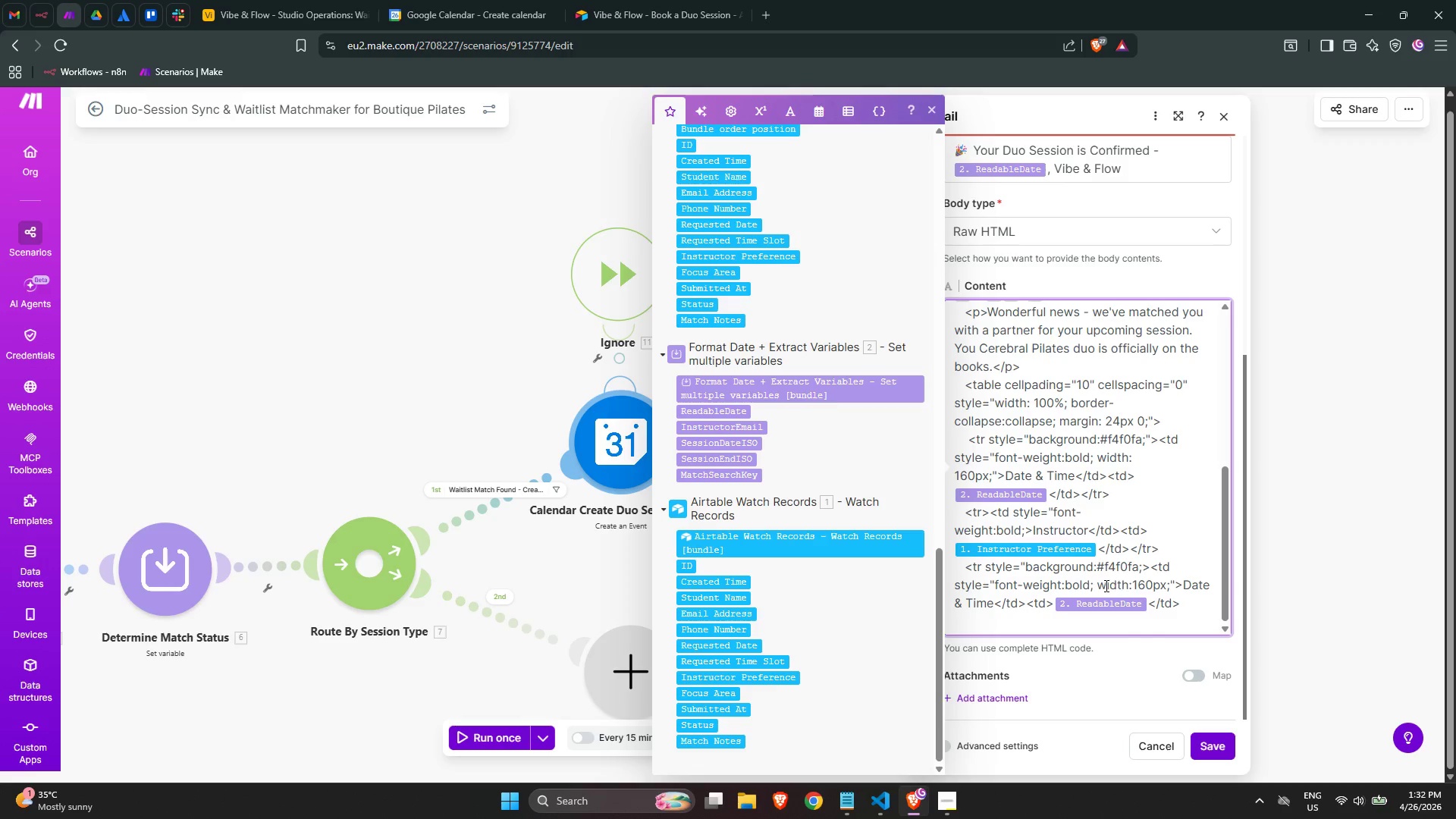 
double_click([1112, 585])
 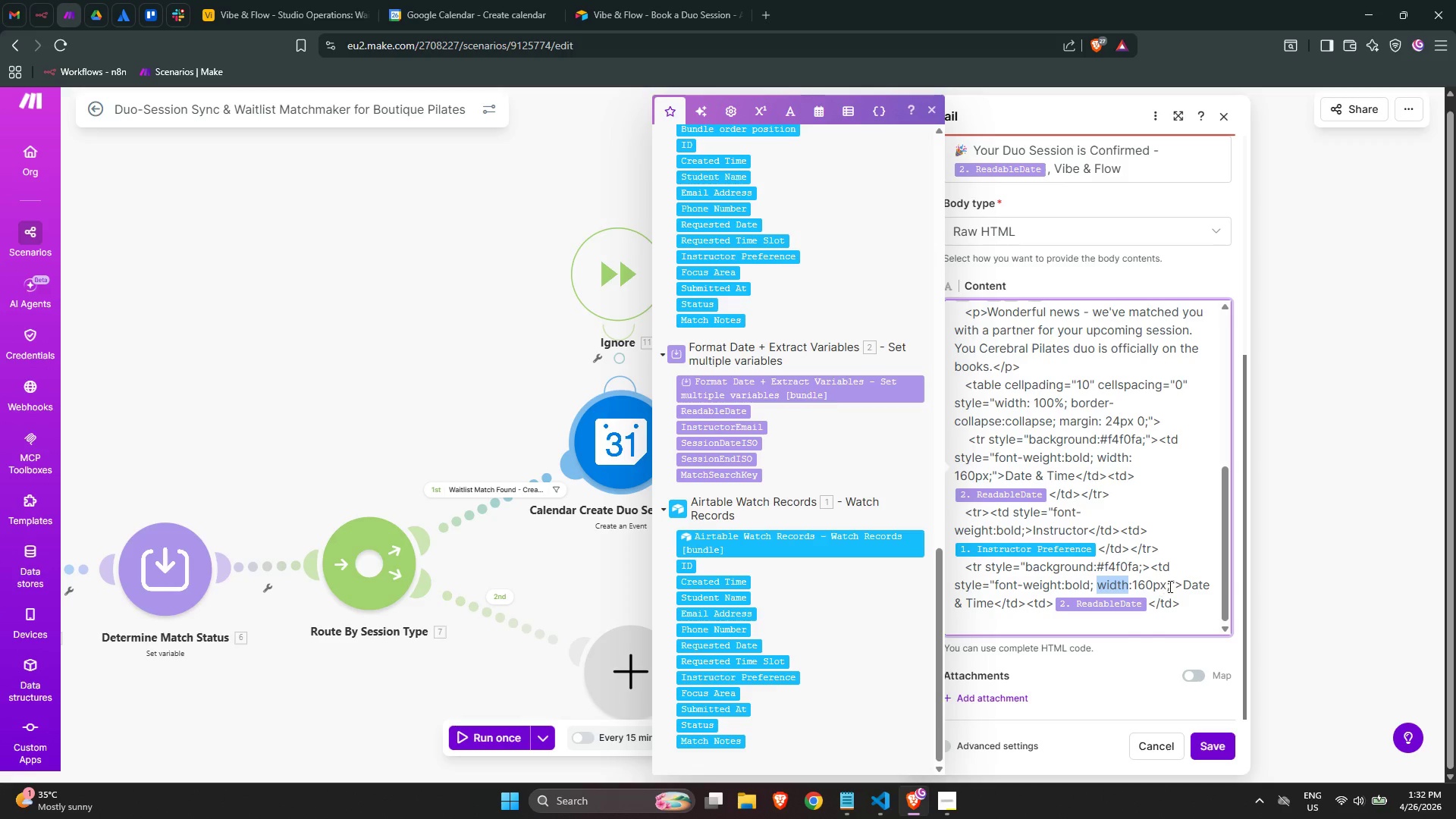 
left_click_drag(start_coordinate=[1169, 586], to_coordinate=[1083, 585])
 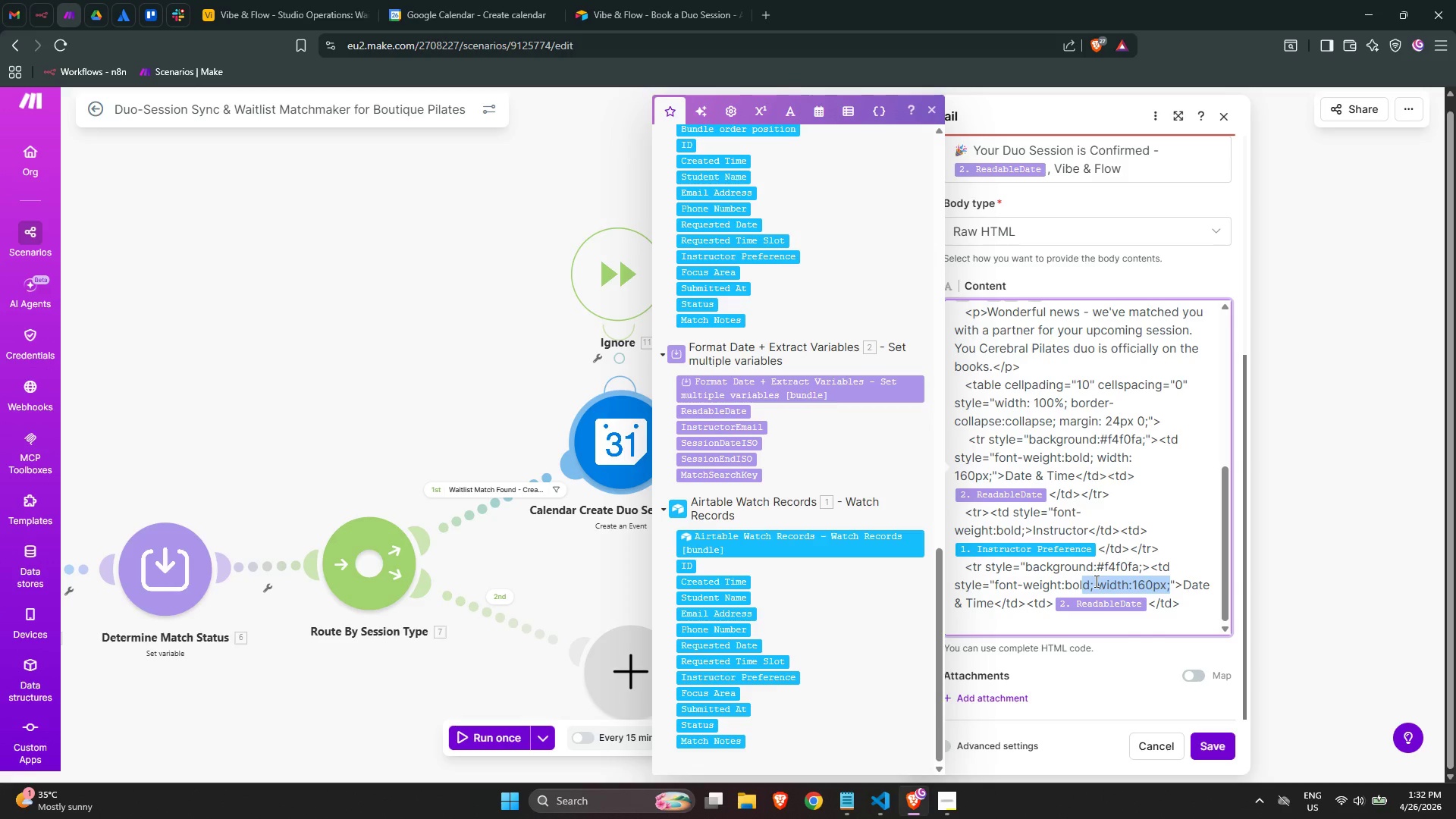 
key(Numpad0)
 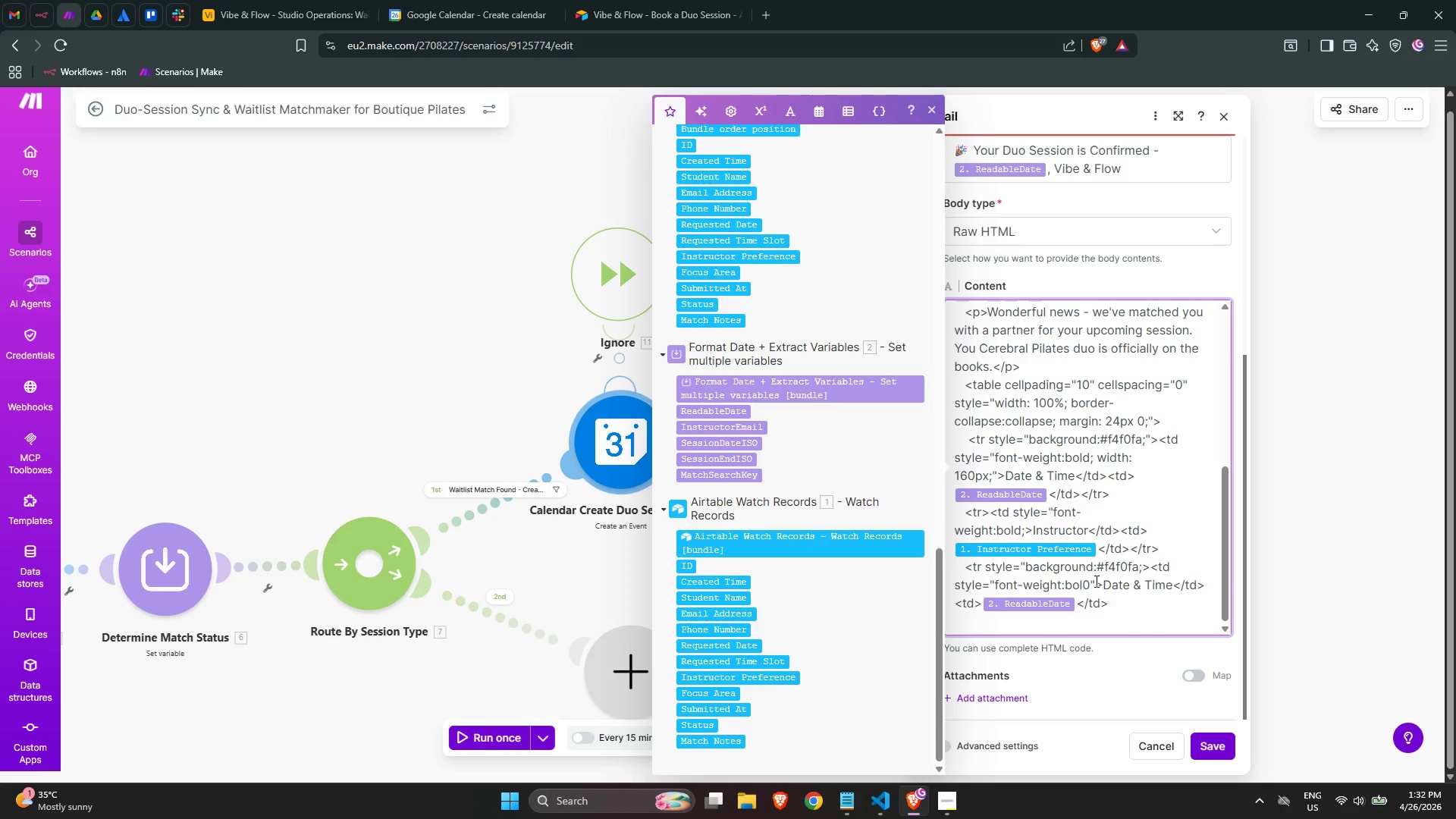 
key(Backspace)
 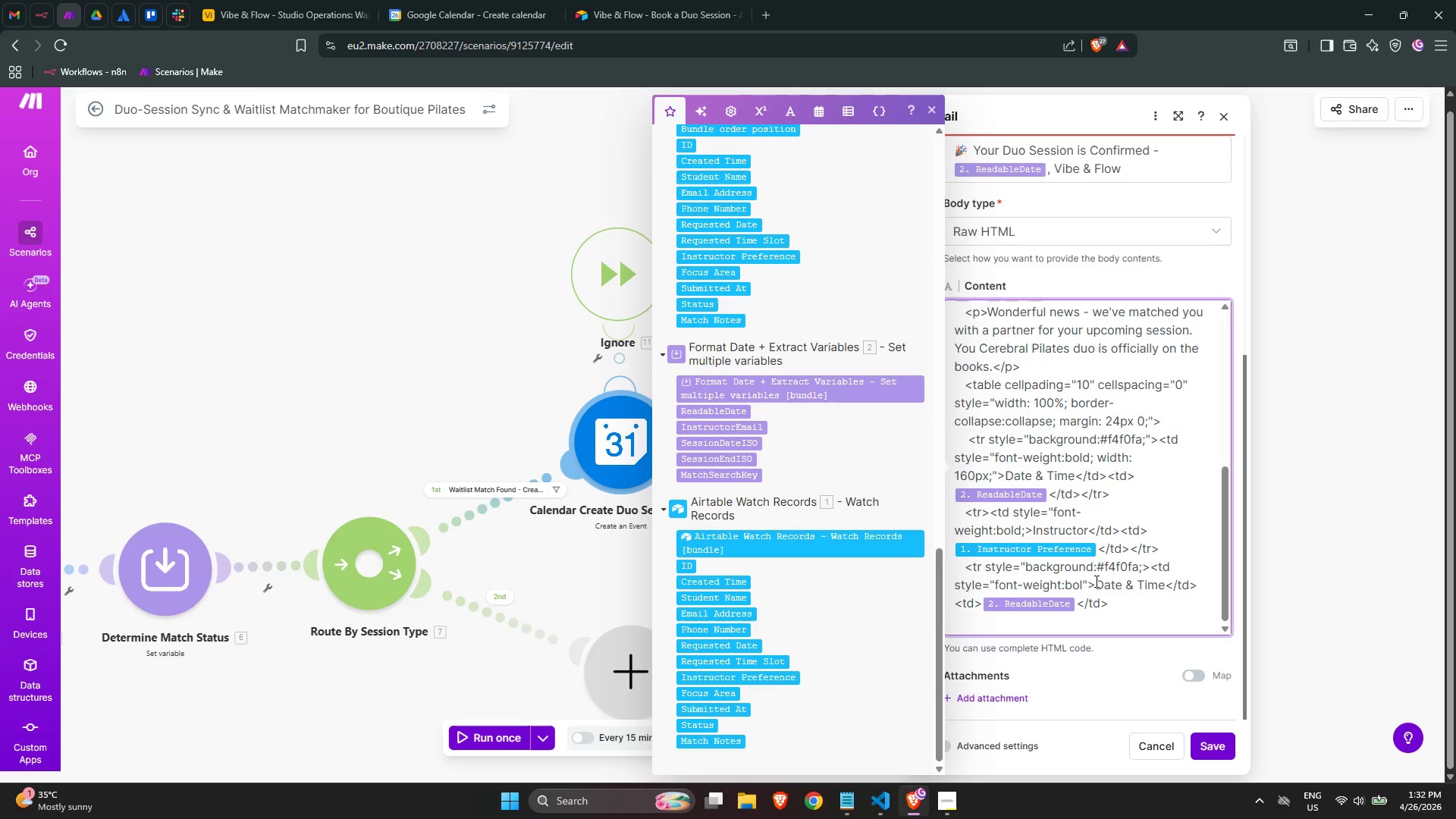 
key(D)
 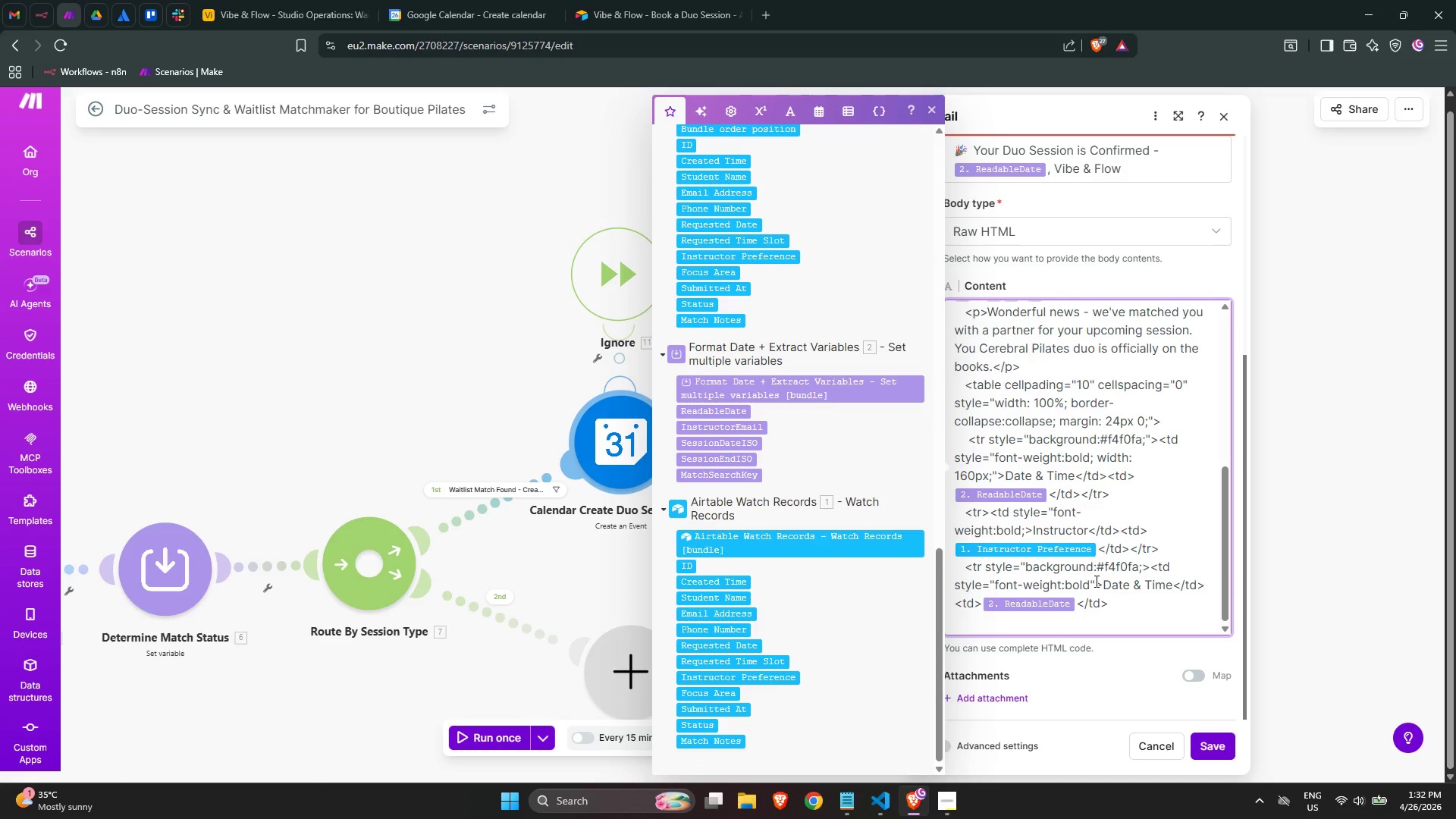 
key(Semicolon)
 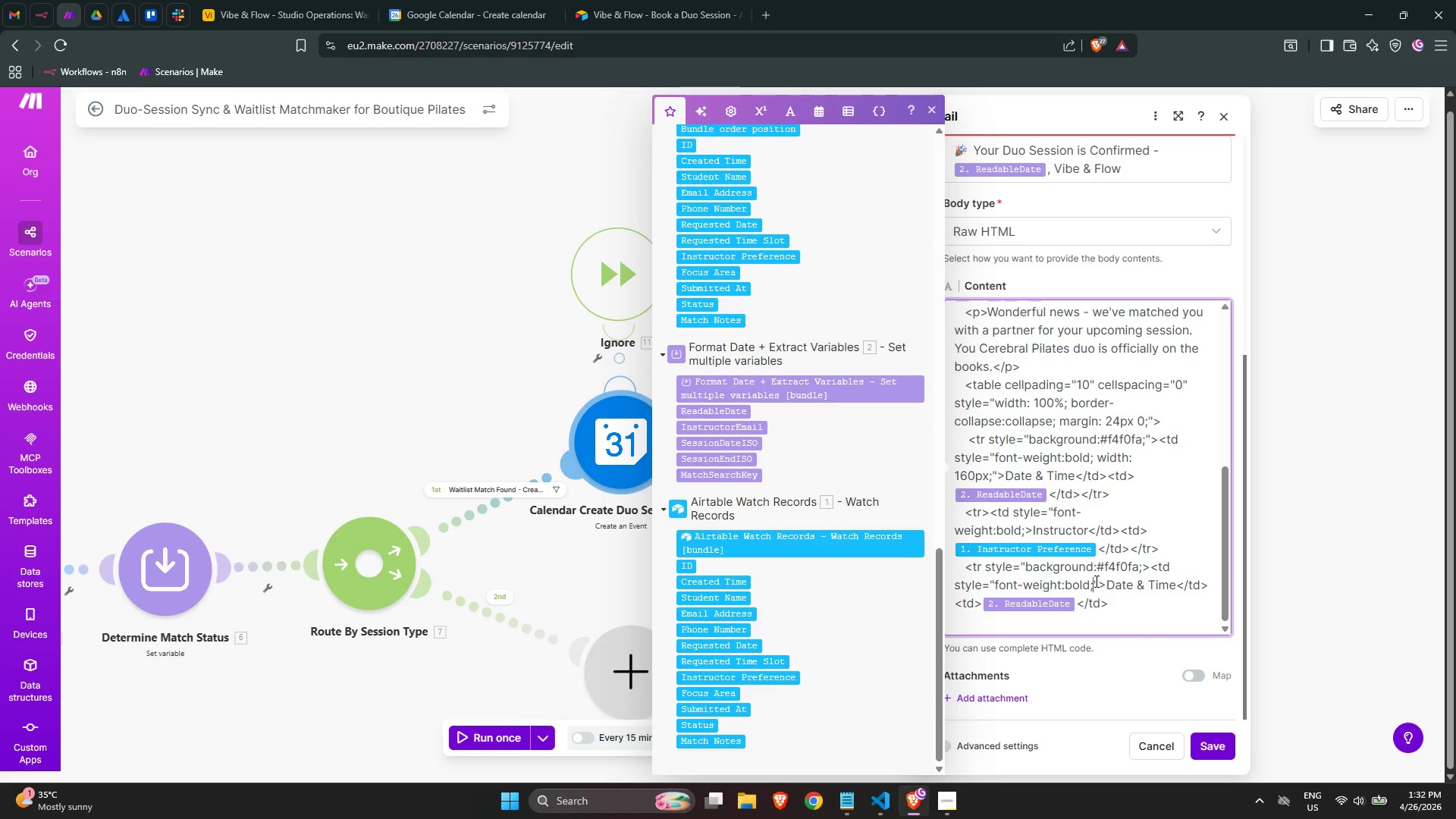 
key(ArrowRight)
 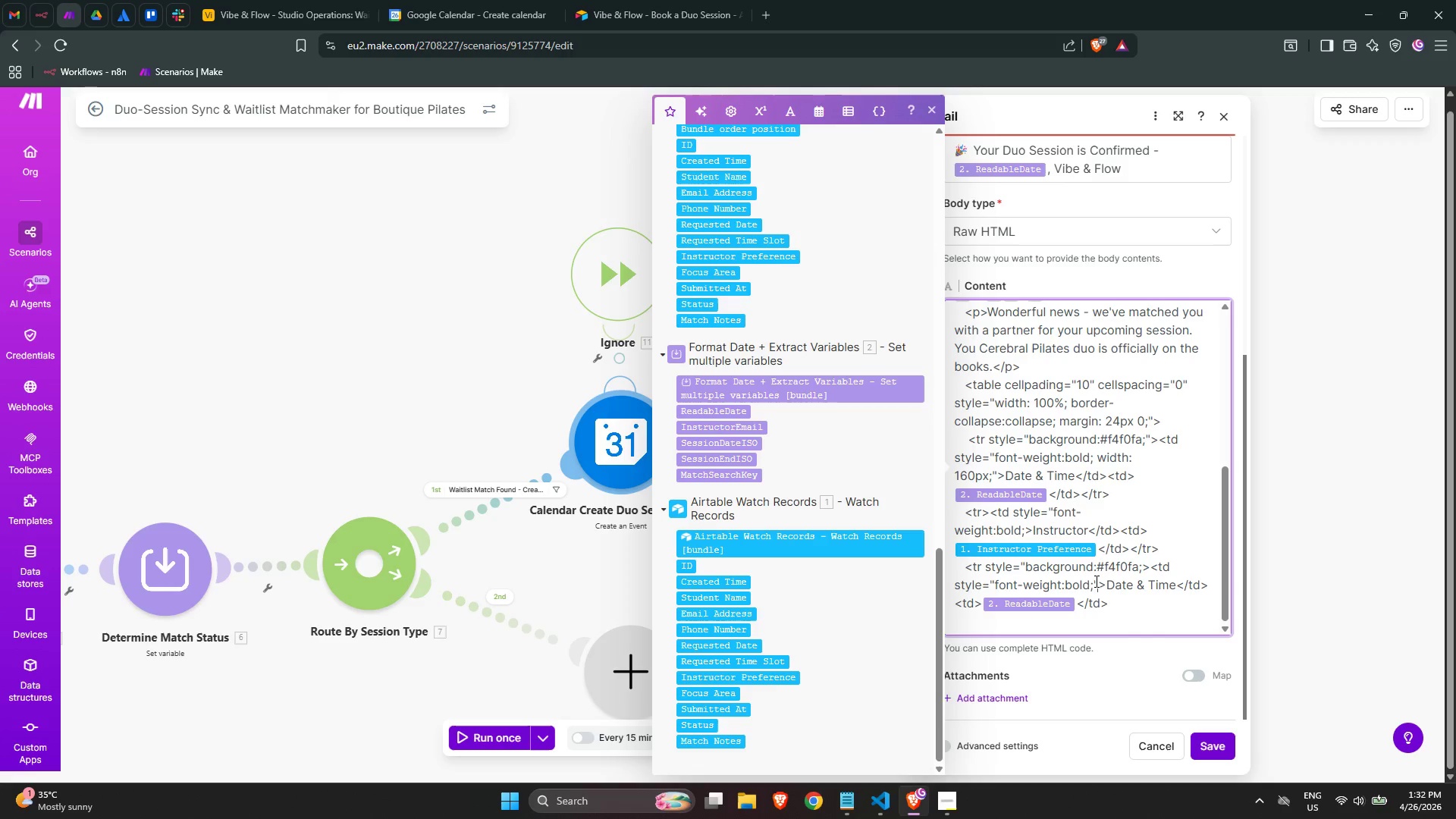 
key(ArrowRight)
 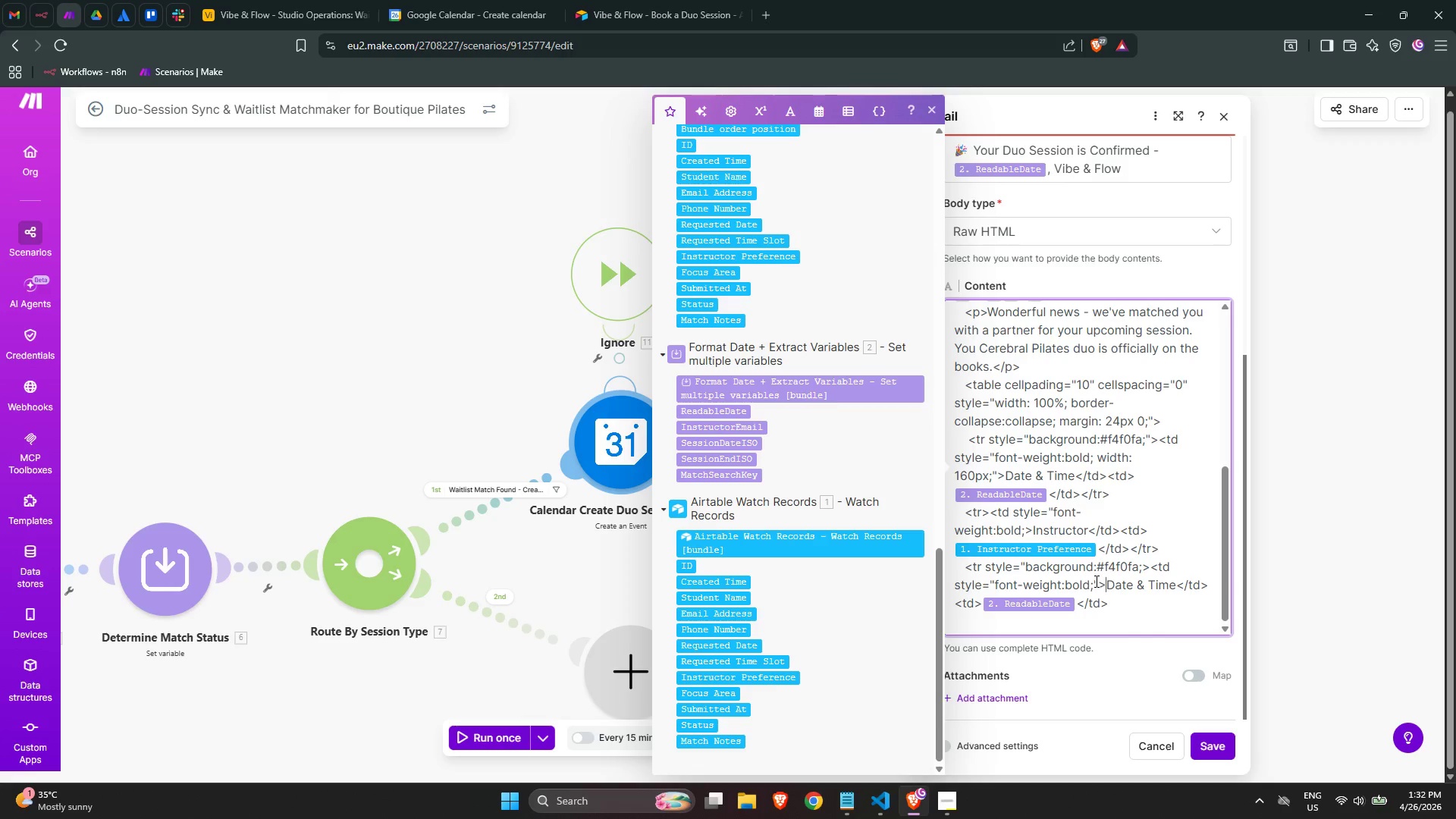 
key(ArrowRight)
 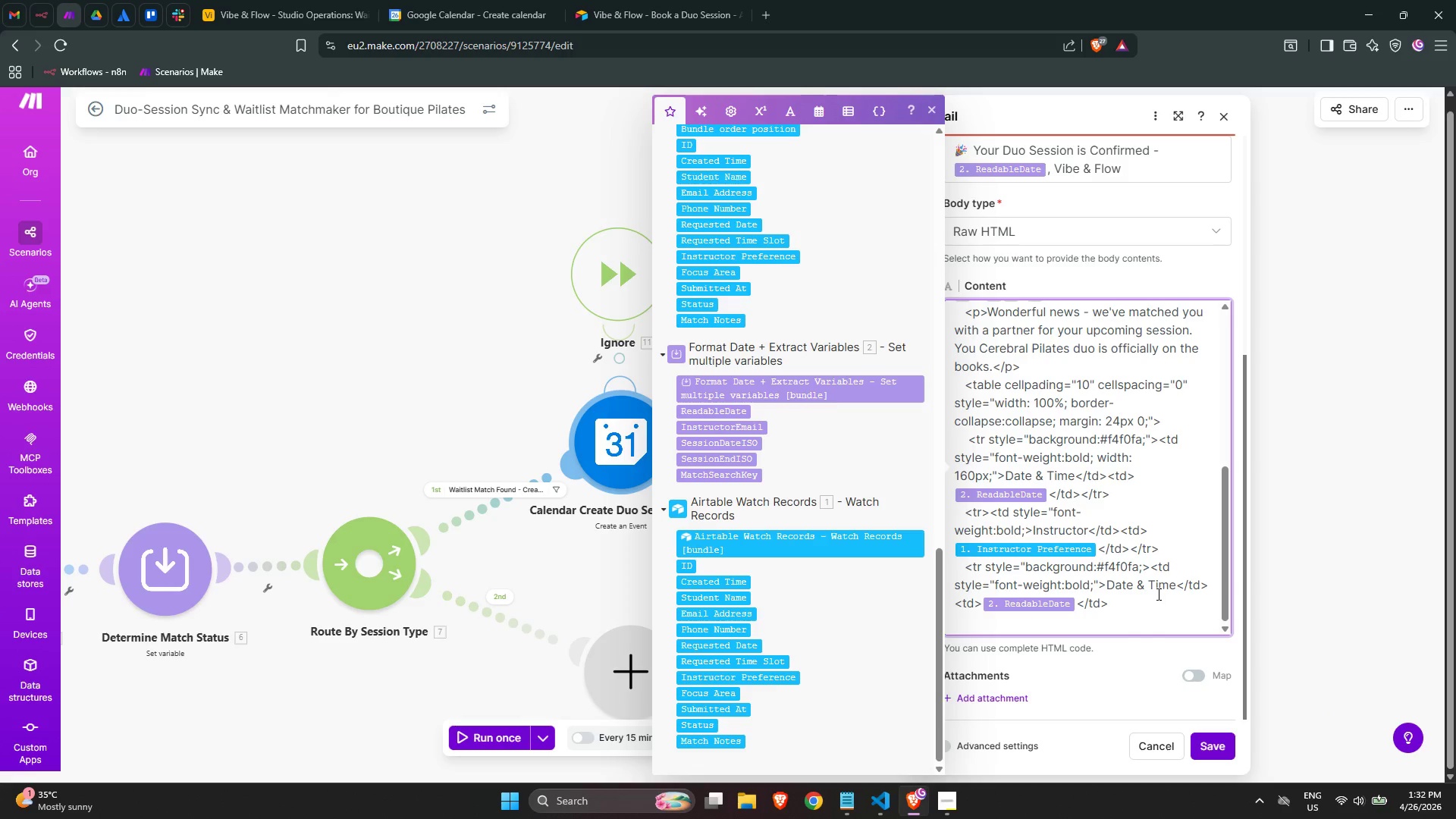 
double_click([1151, 584])
 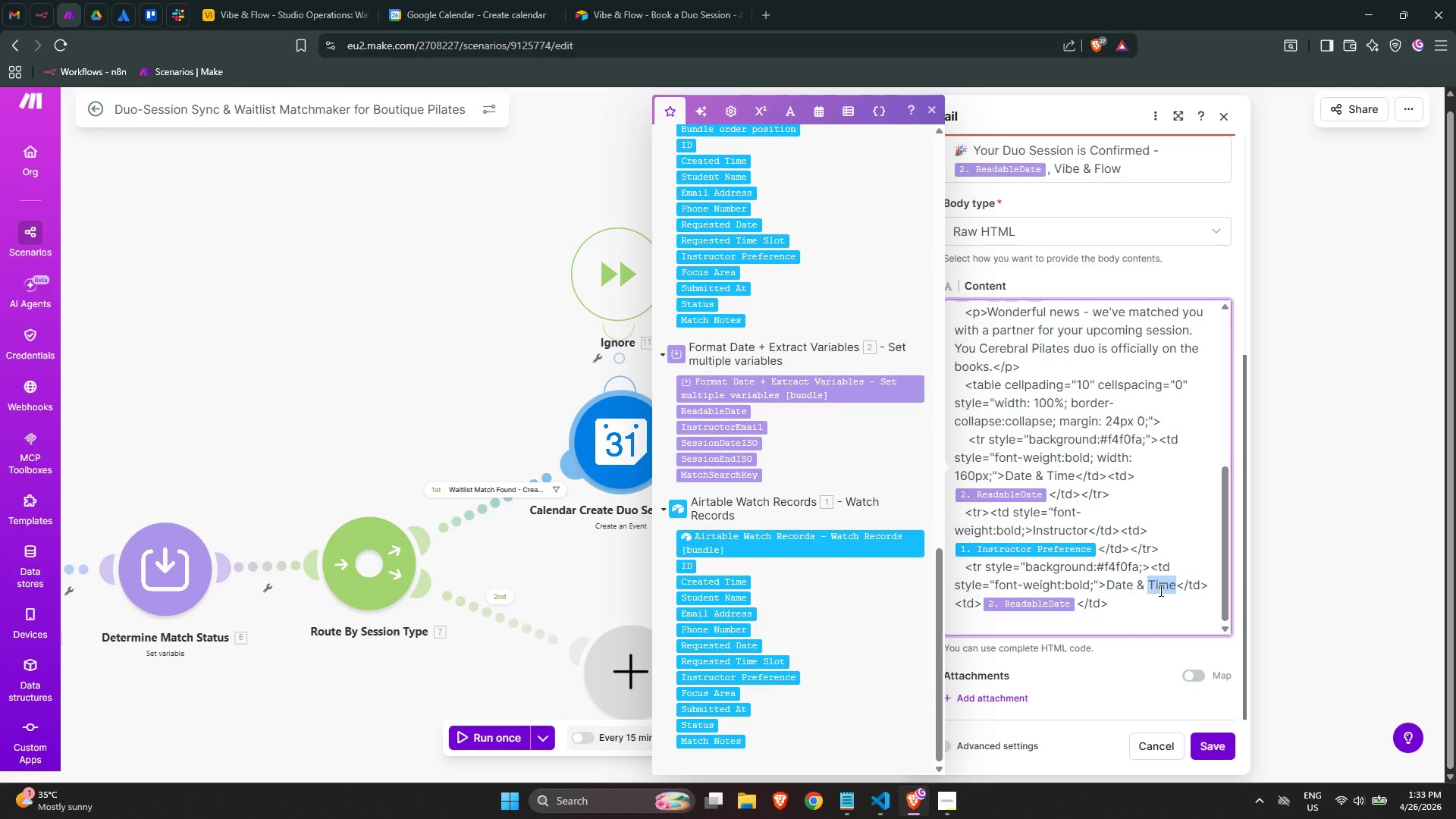 
key(Backspace)
key(Backspace)
key(Backspace)
key(Backspace)
key(Backspace)
key(Backspace)
key(Backspace)
key(Backspace)
type(Session Type)
 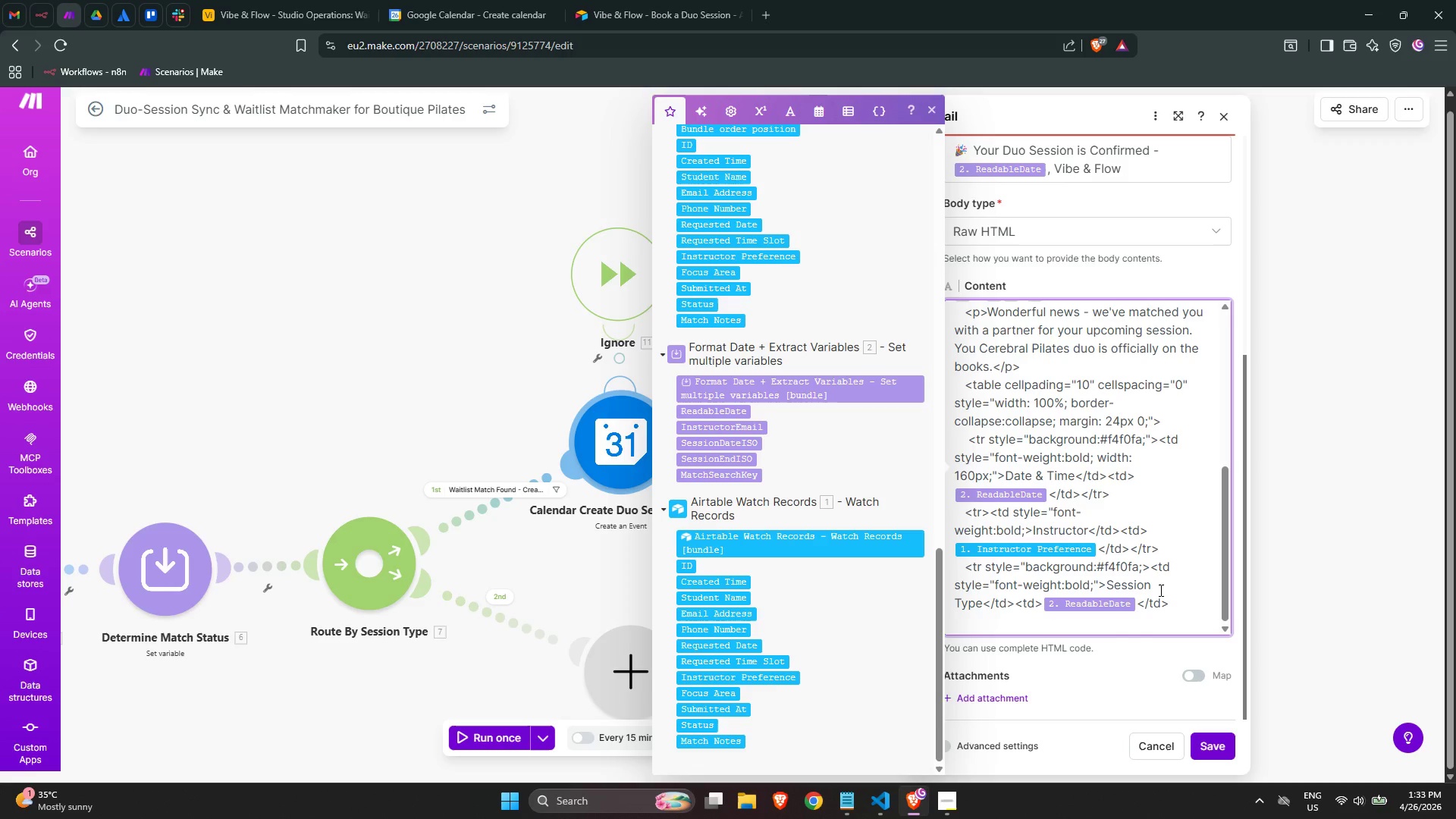 
left_click([1177, 604])
 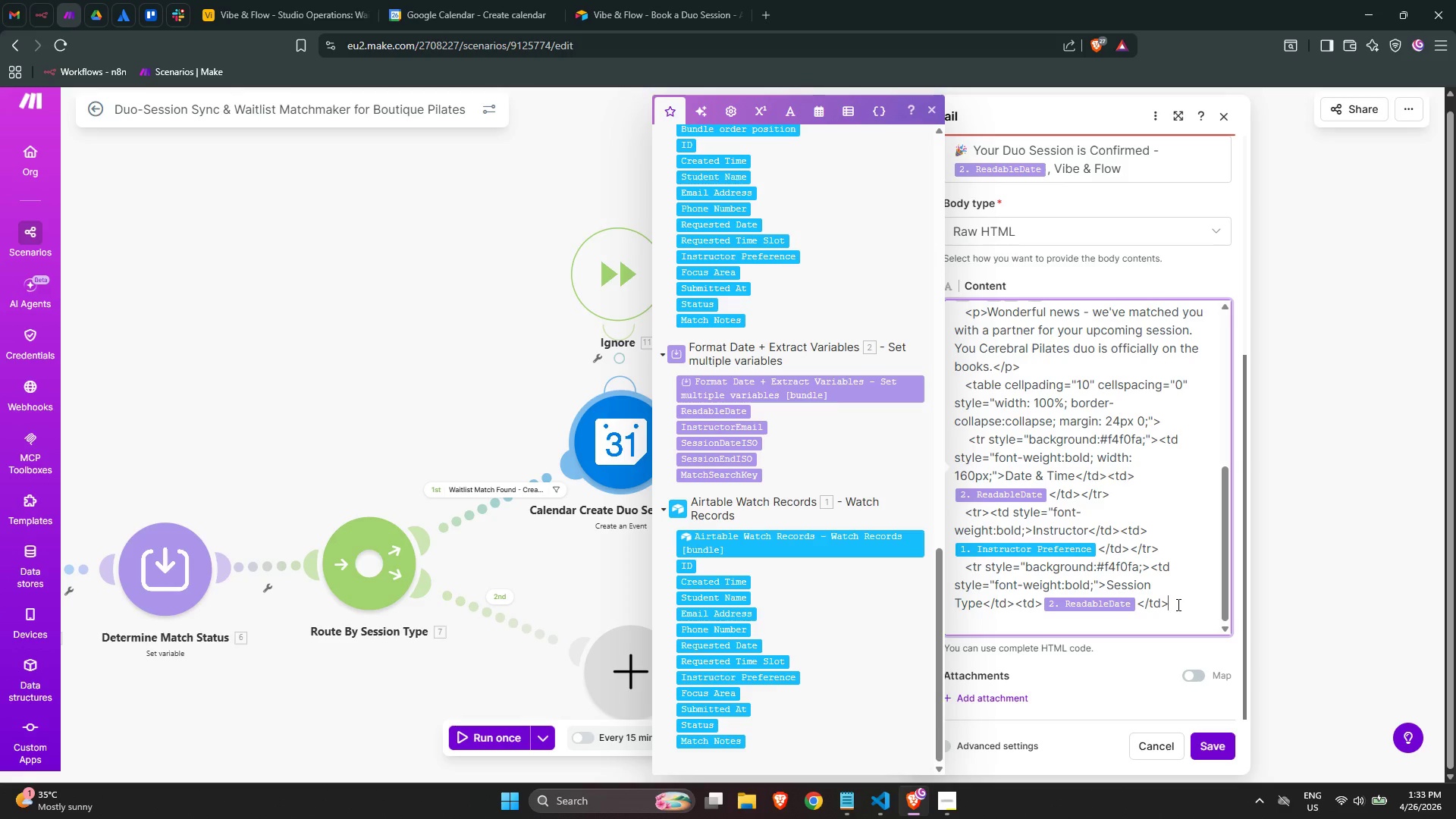 
wait(8.11)
 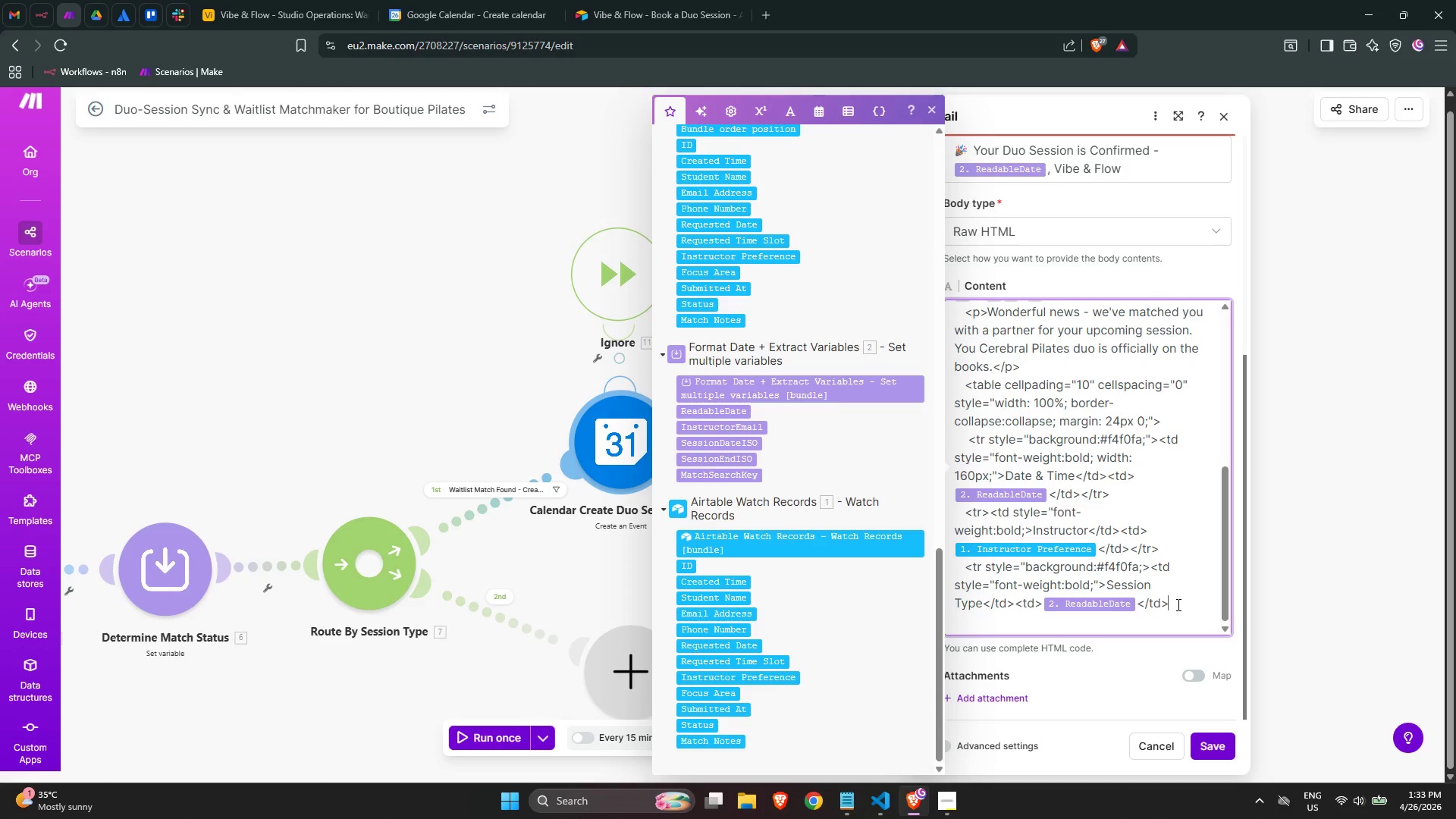 
key(ArrowLeft)
 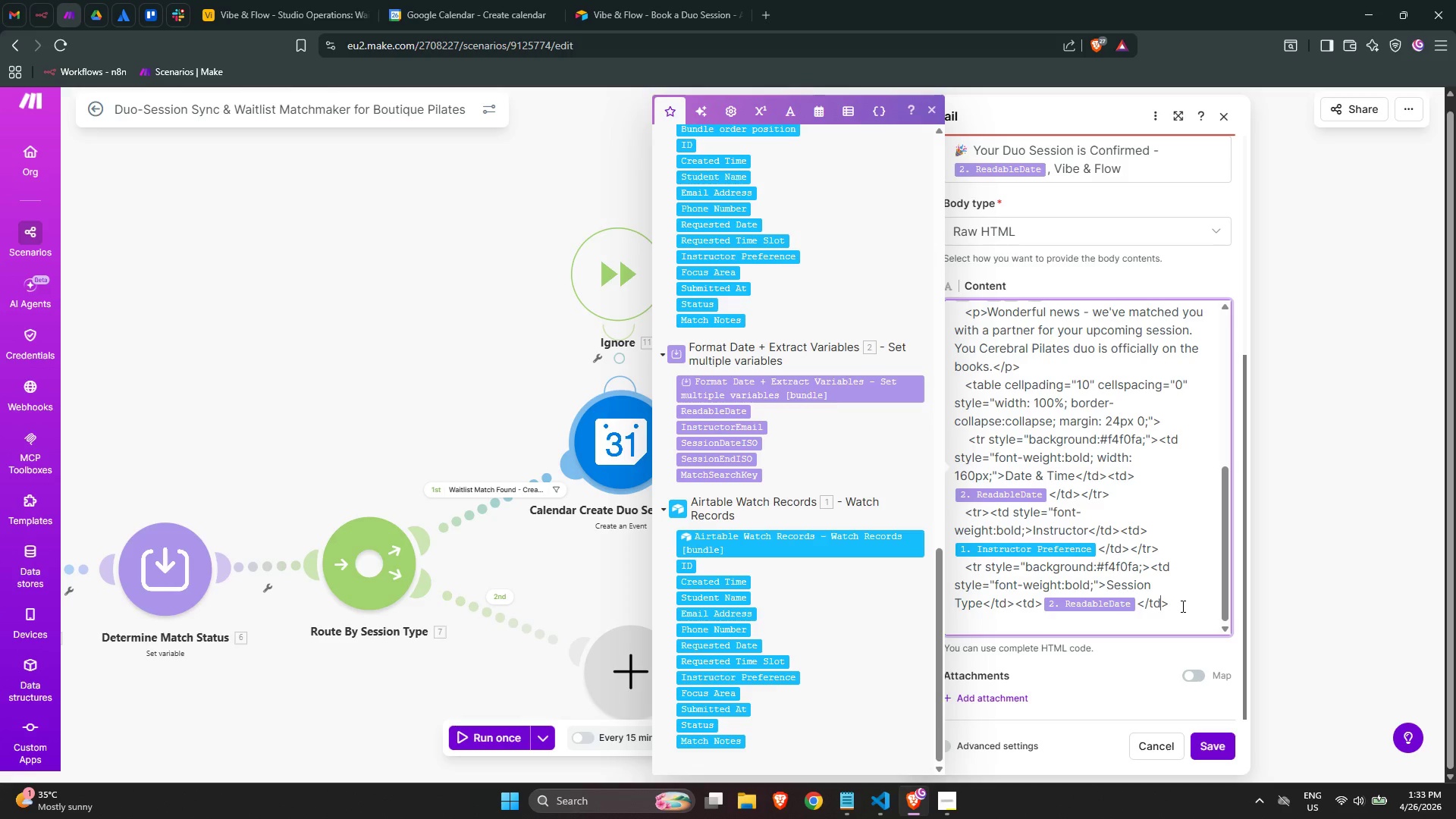 
key(ArrowLeft)
 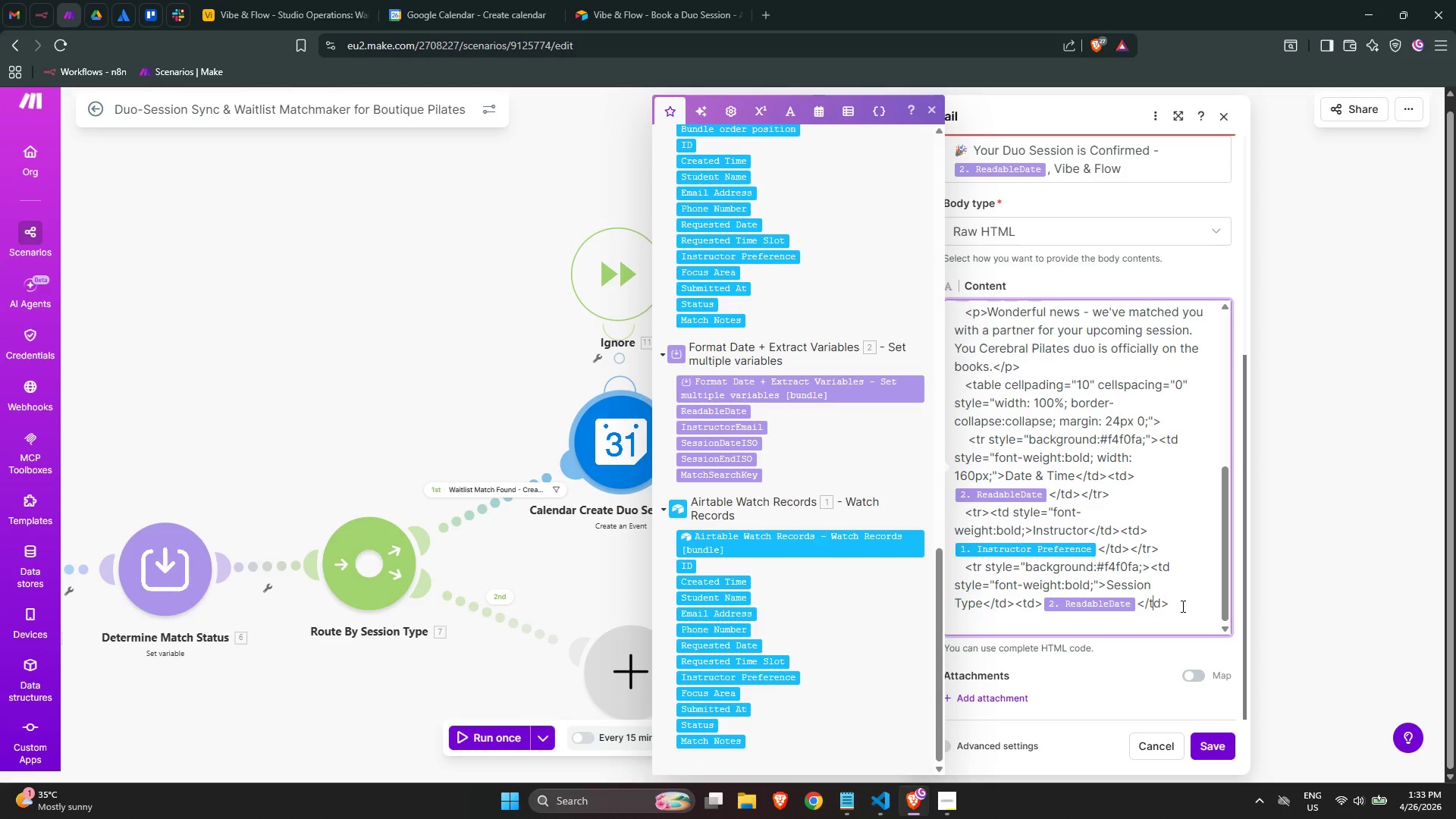 
key(ArrowLeft)
 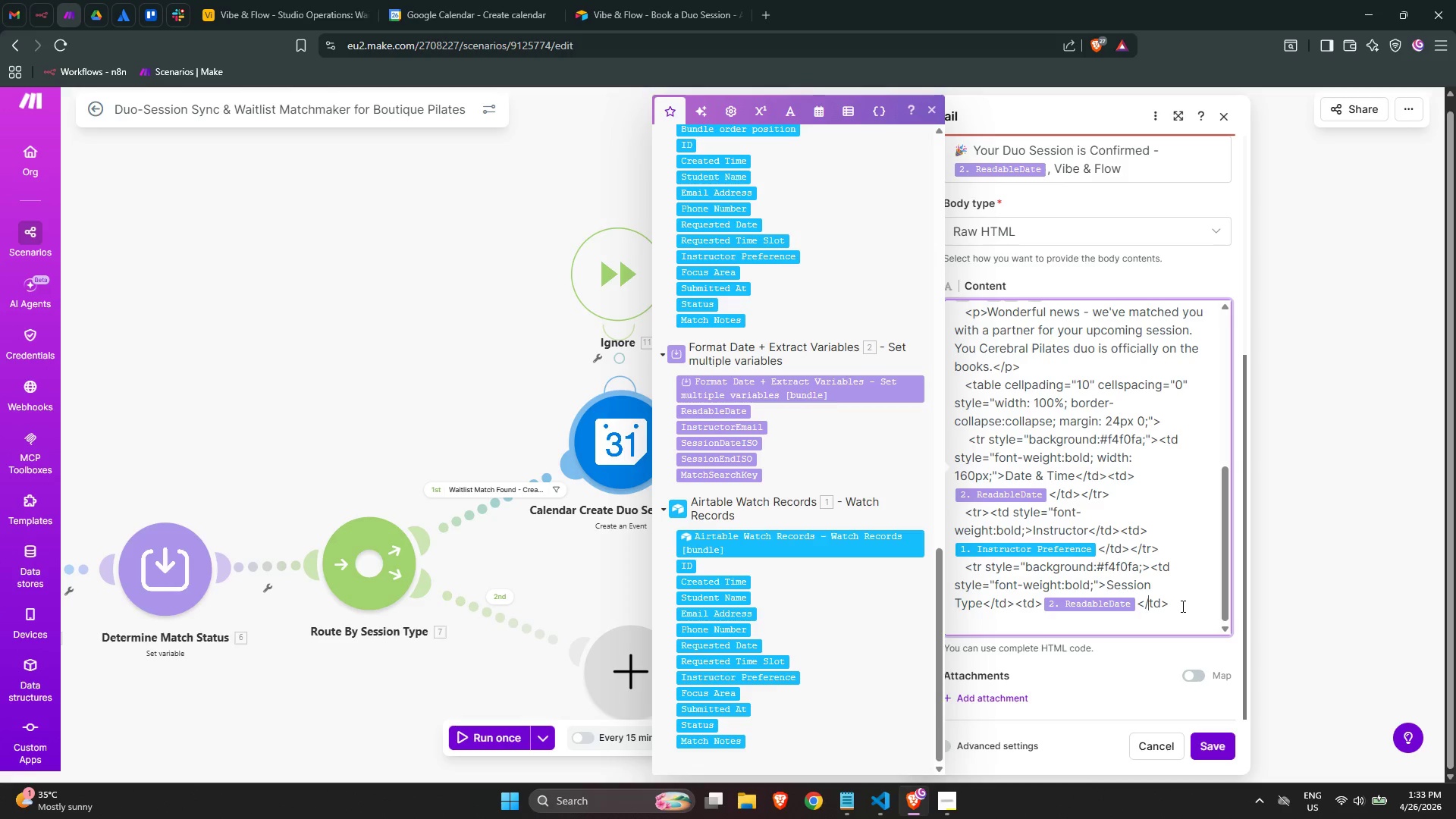 
key(ArrowLeft)
 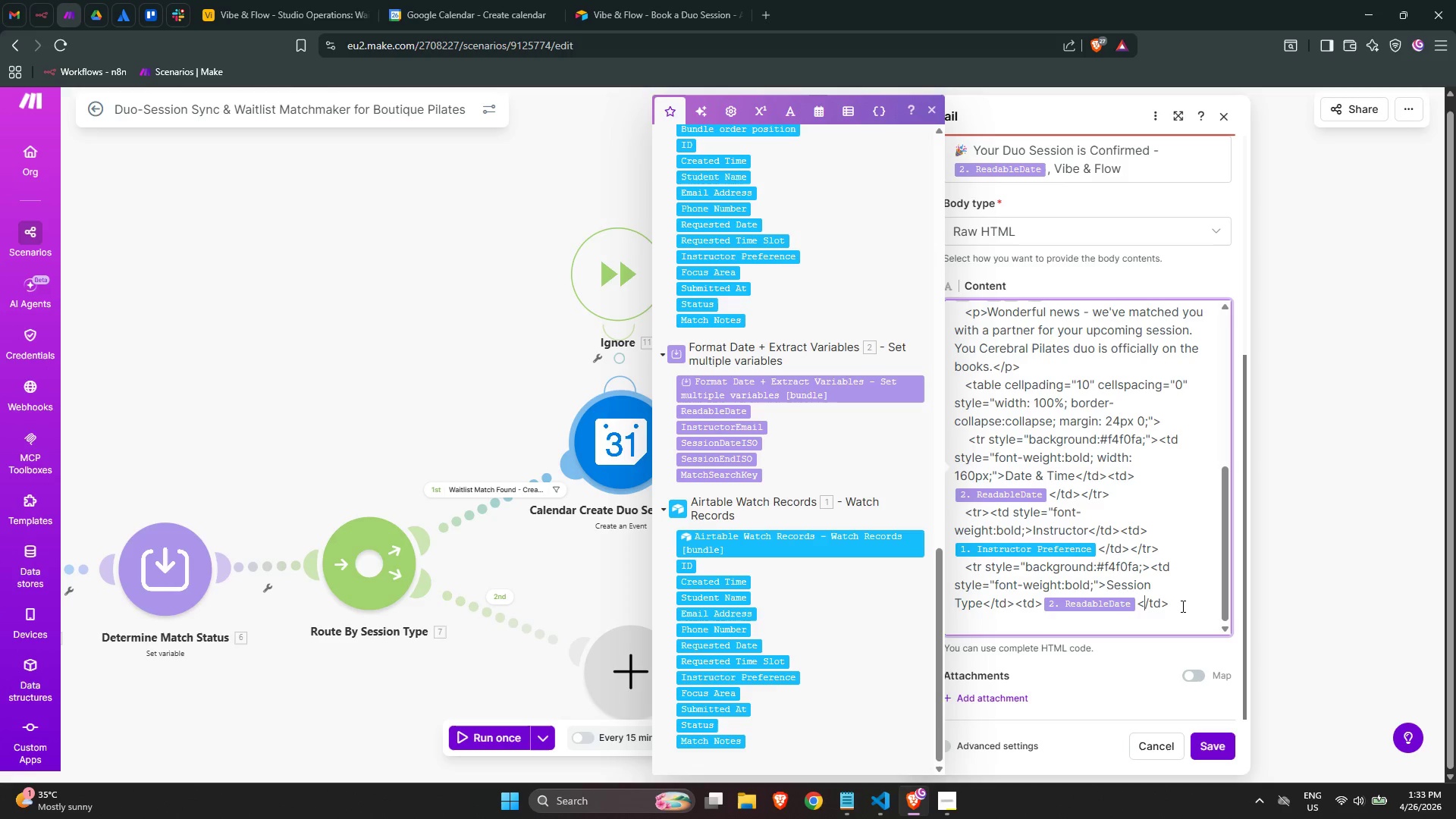 
key(ArrowLeft)
 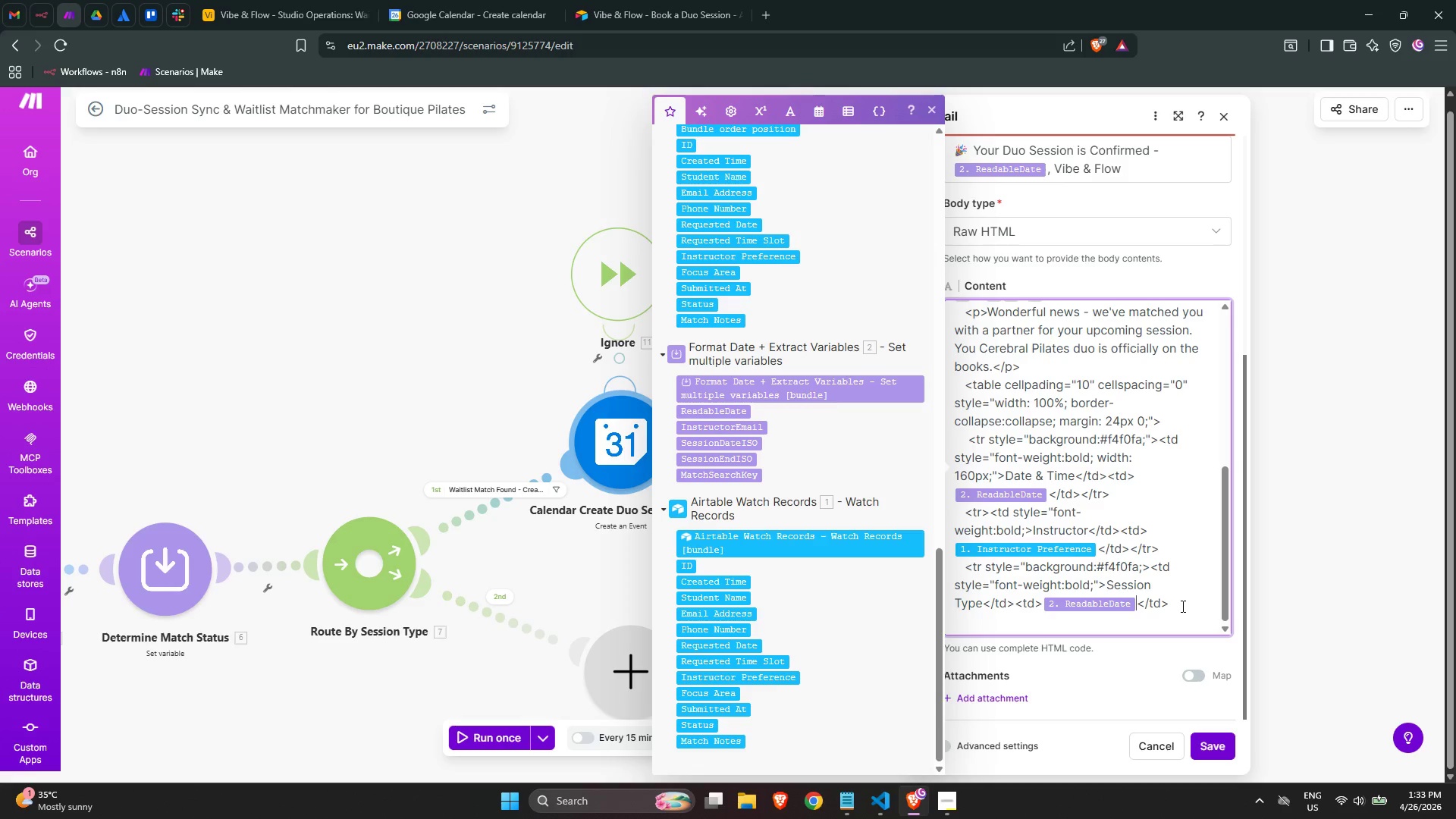 
key(Backspace)
key(Backspace)
type(>Seim-Private Duo (55 min))
 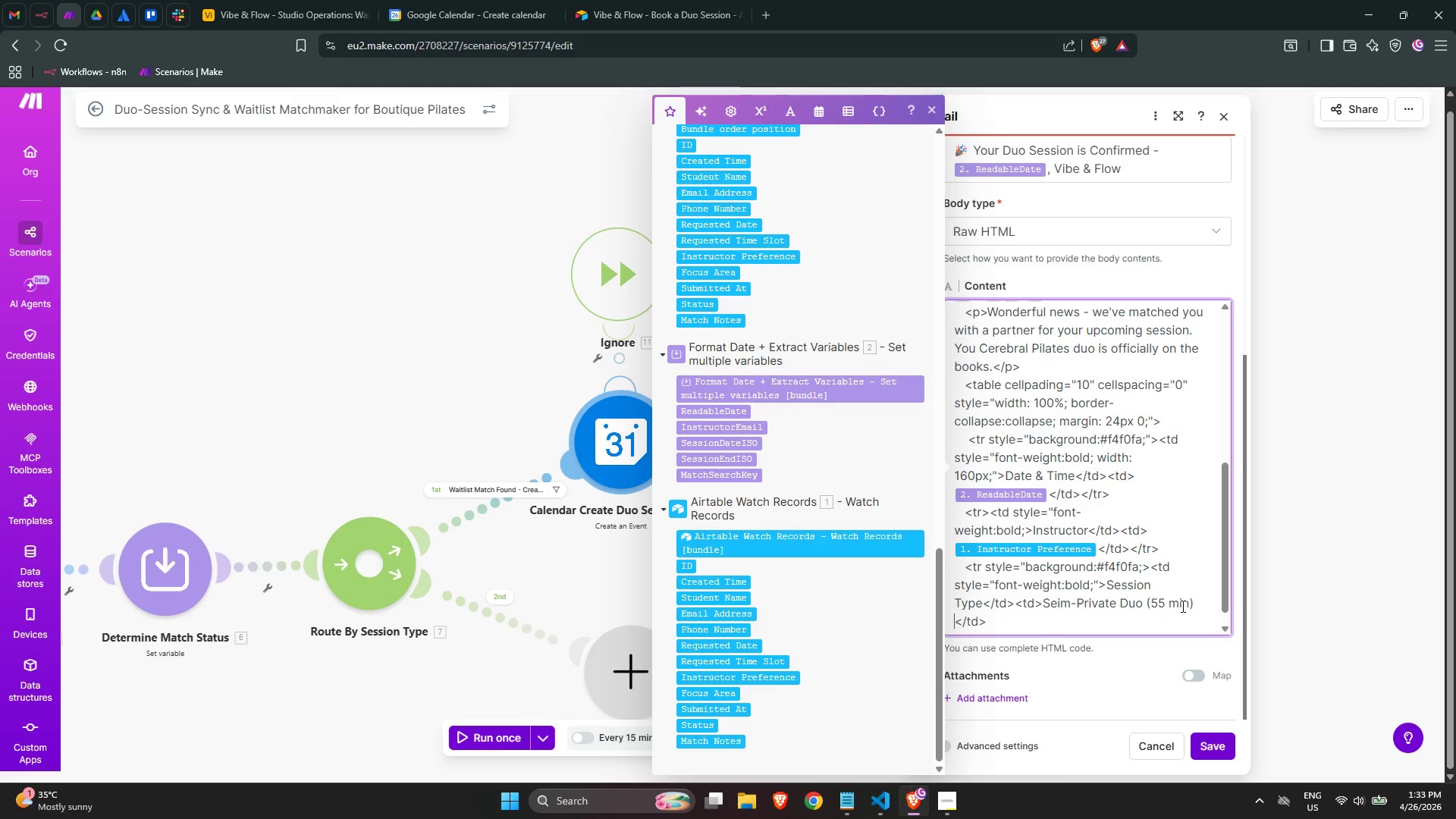 
key(ArrowRight)
 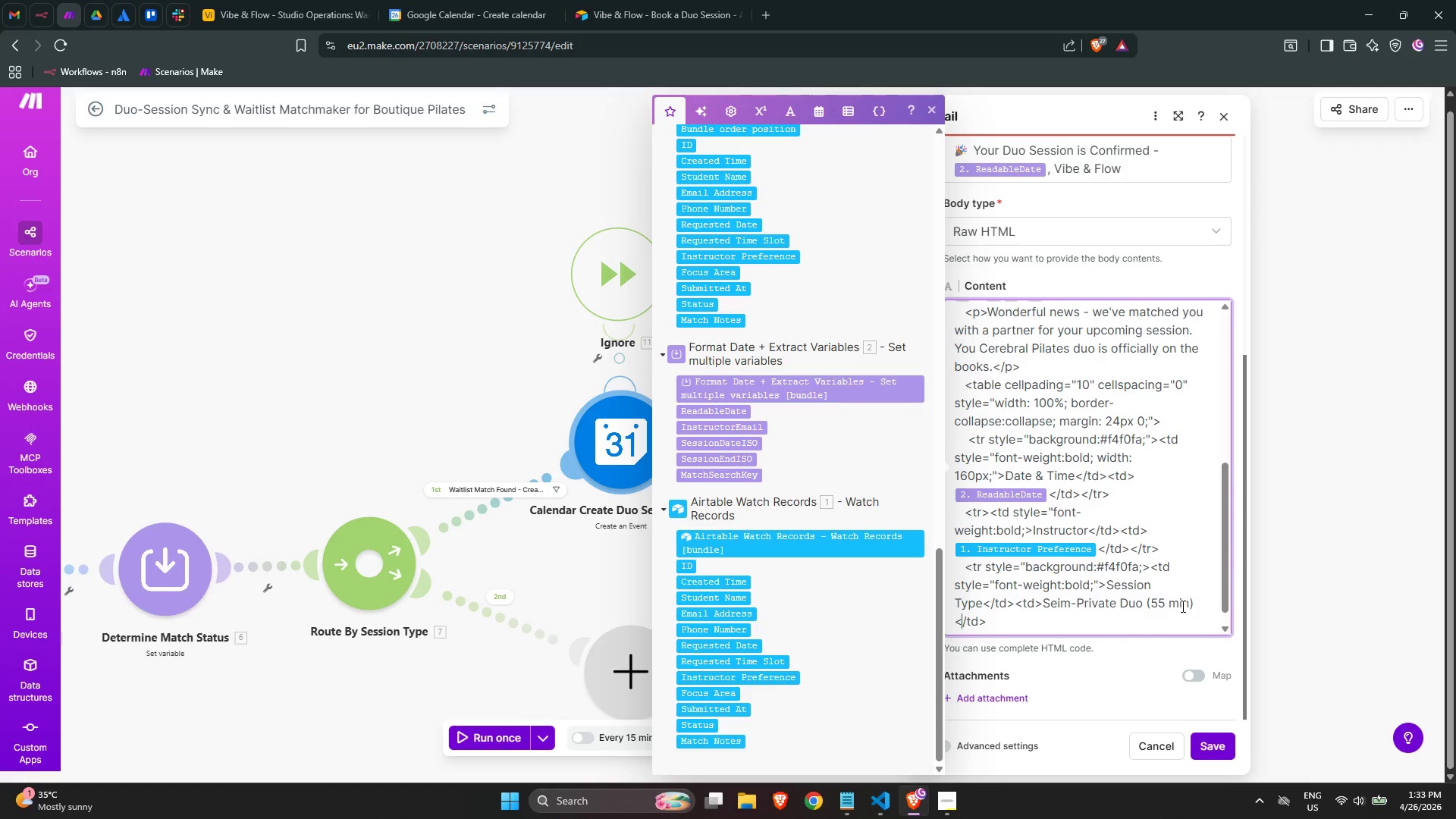 
key(ArrowRight)
 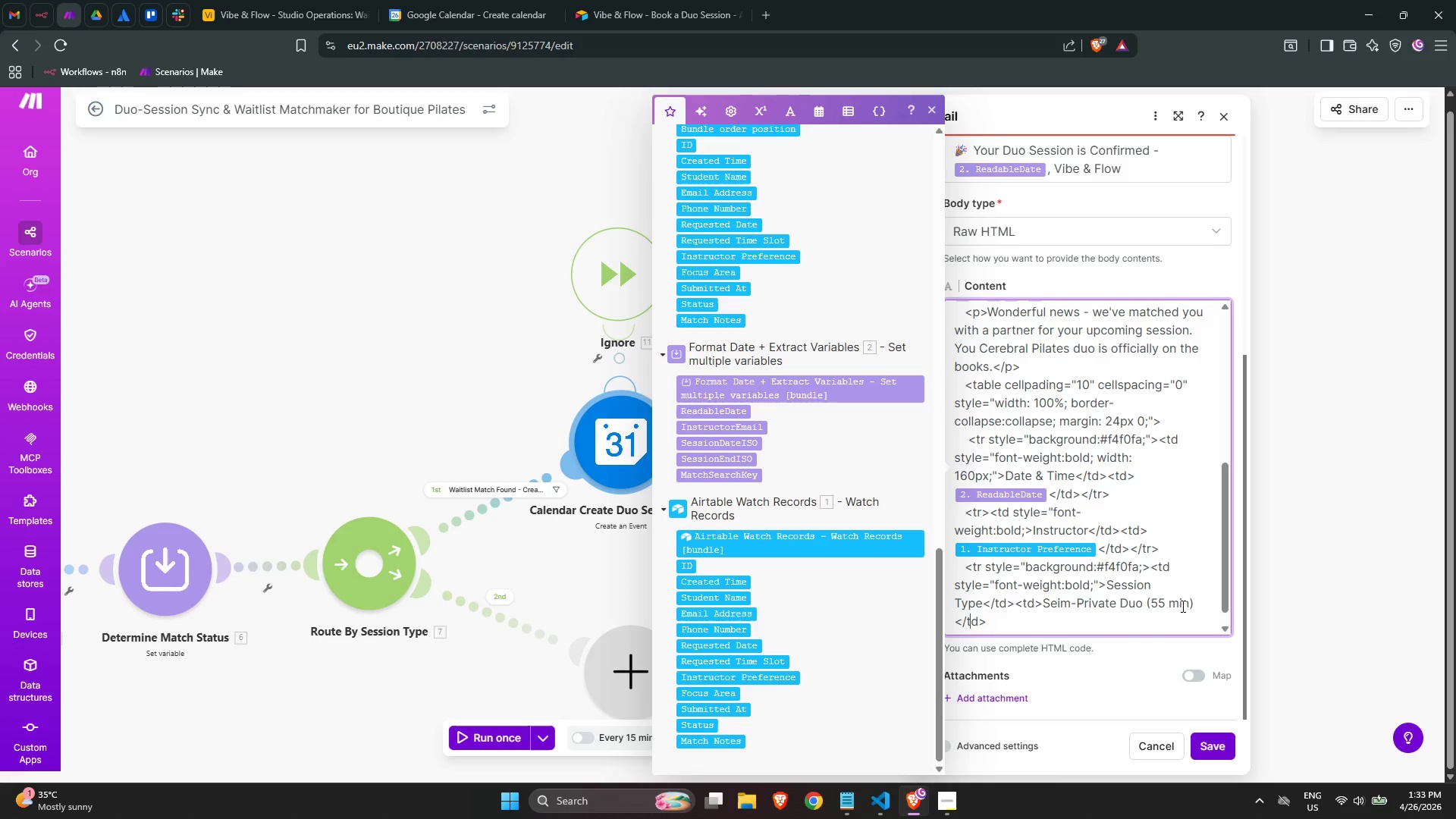 
key(ArrowRight)
 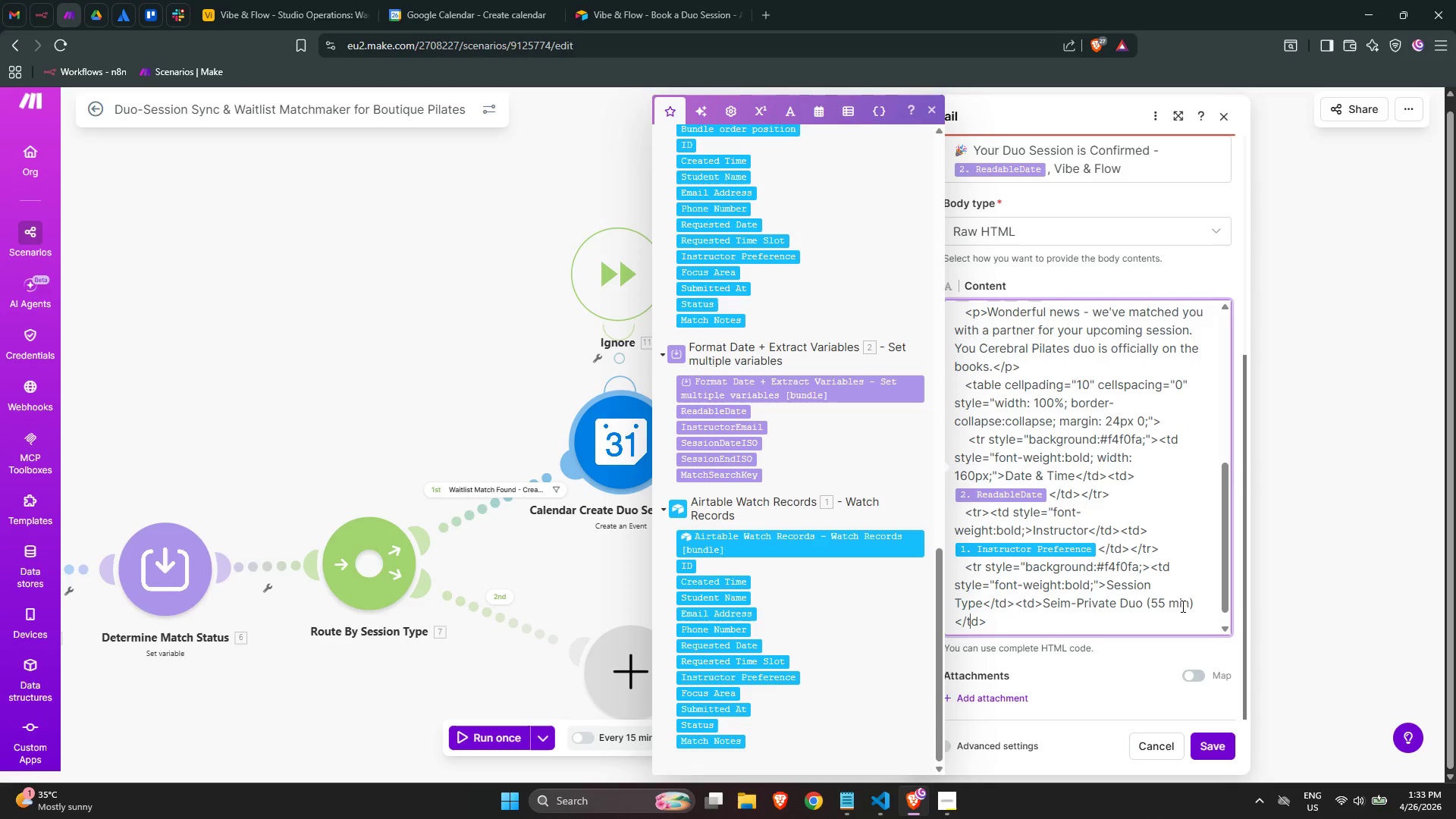 
key(ArrowRight)
 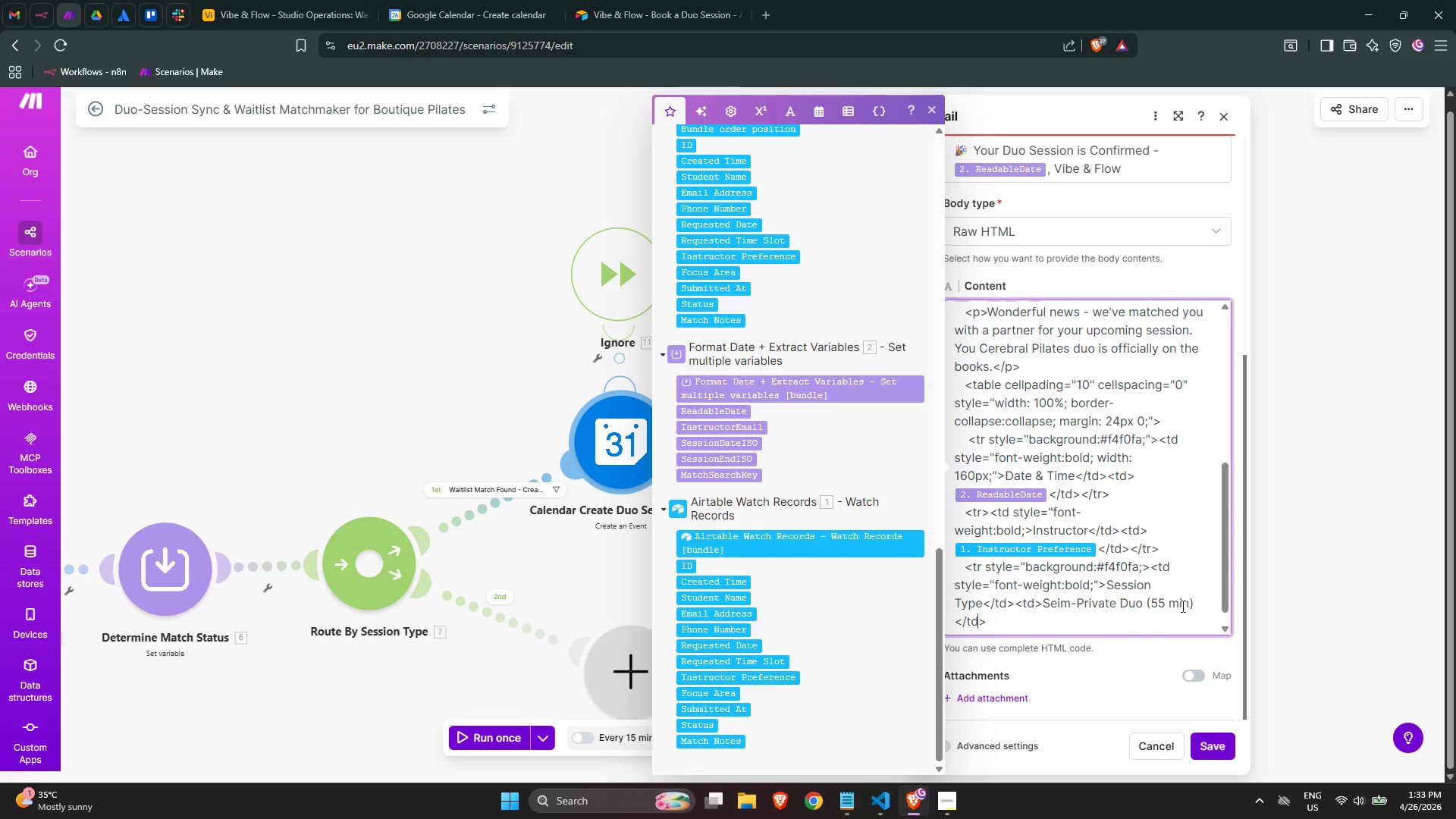 
key(ArrowRight)
 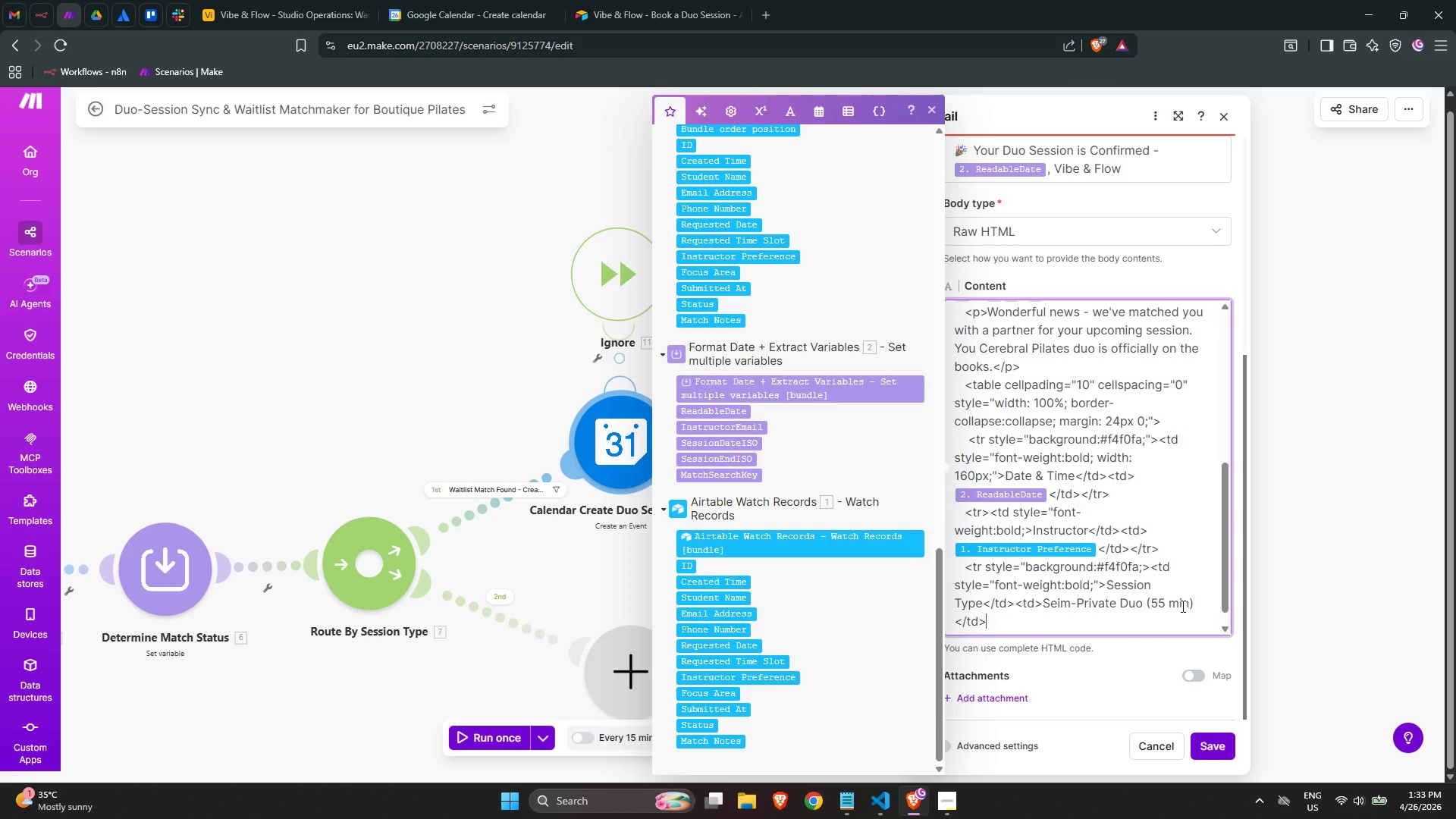 
wait(5.7)
 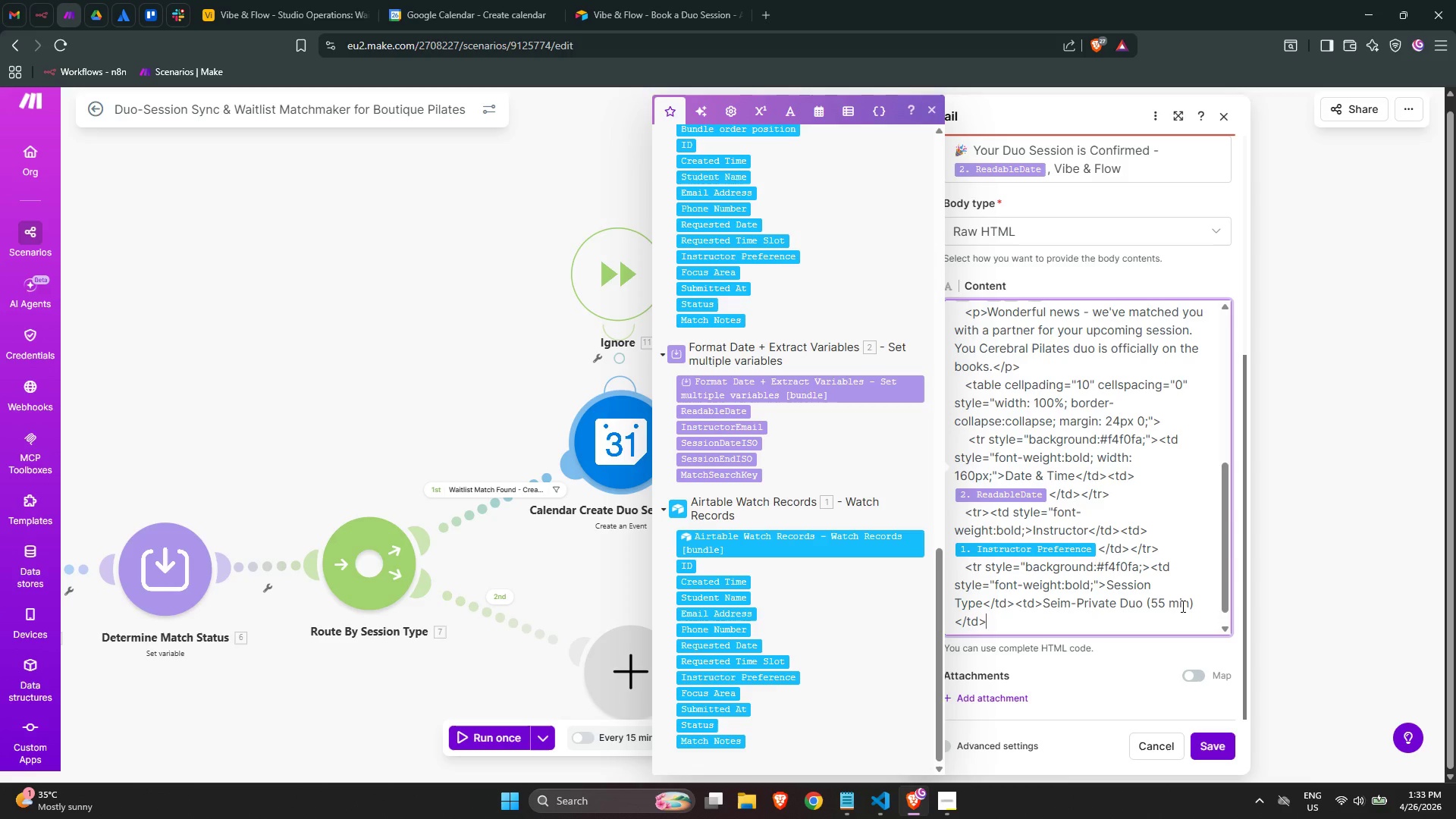 
type(</=)
key(Backspace)
key(Backspace)
type(tr>)
 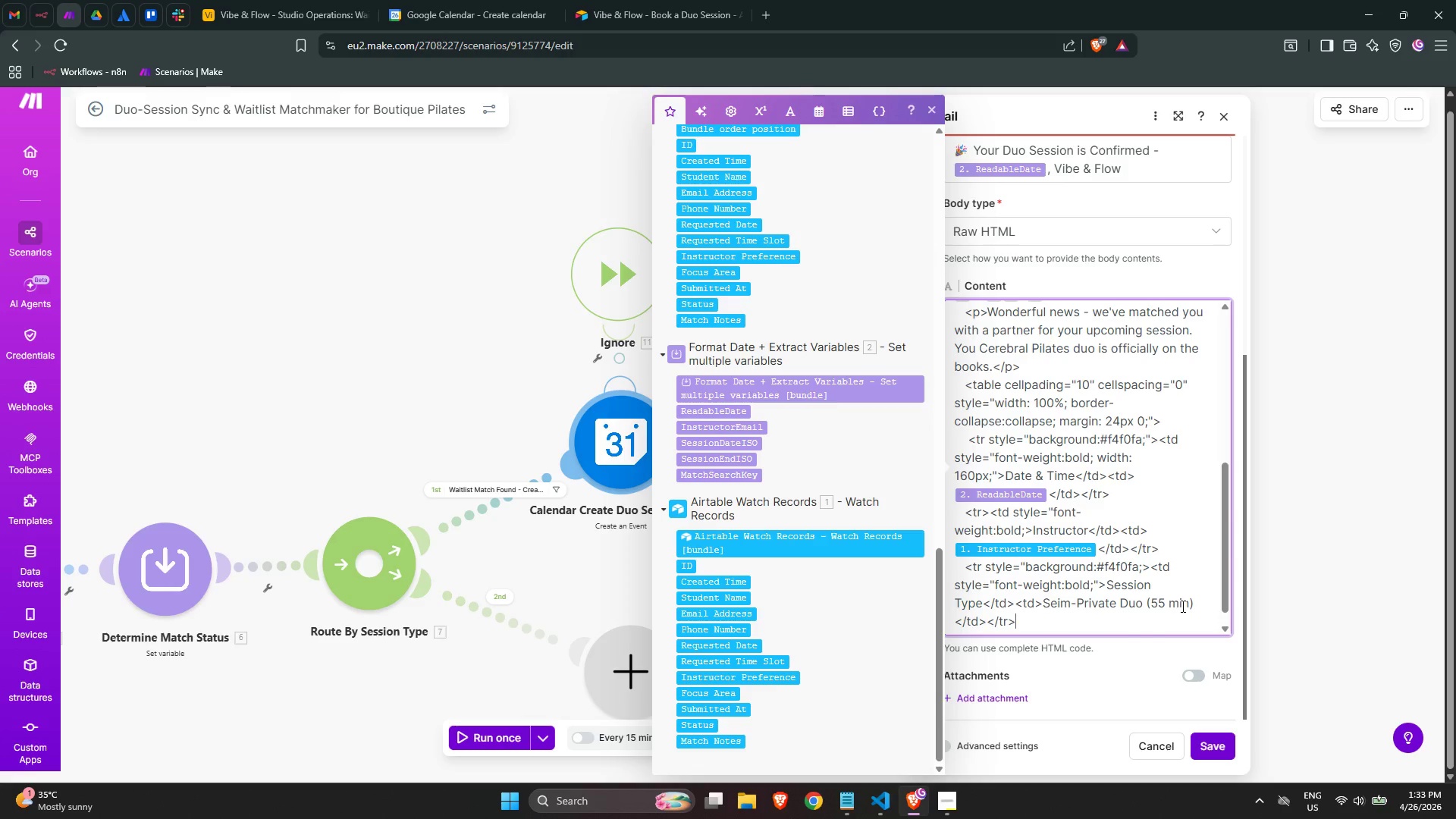 
wait(10.3)
 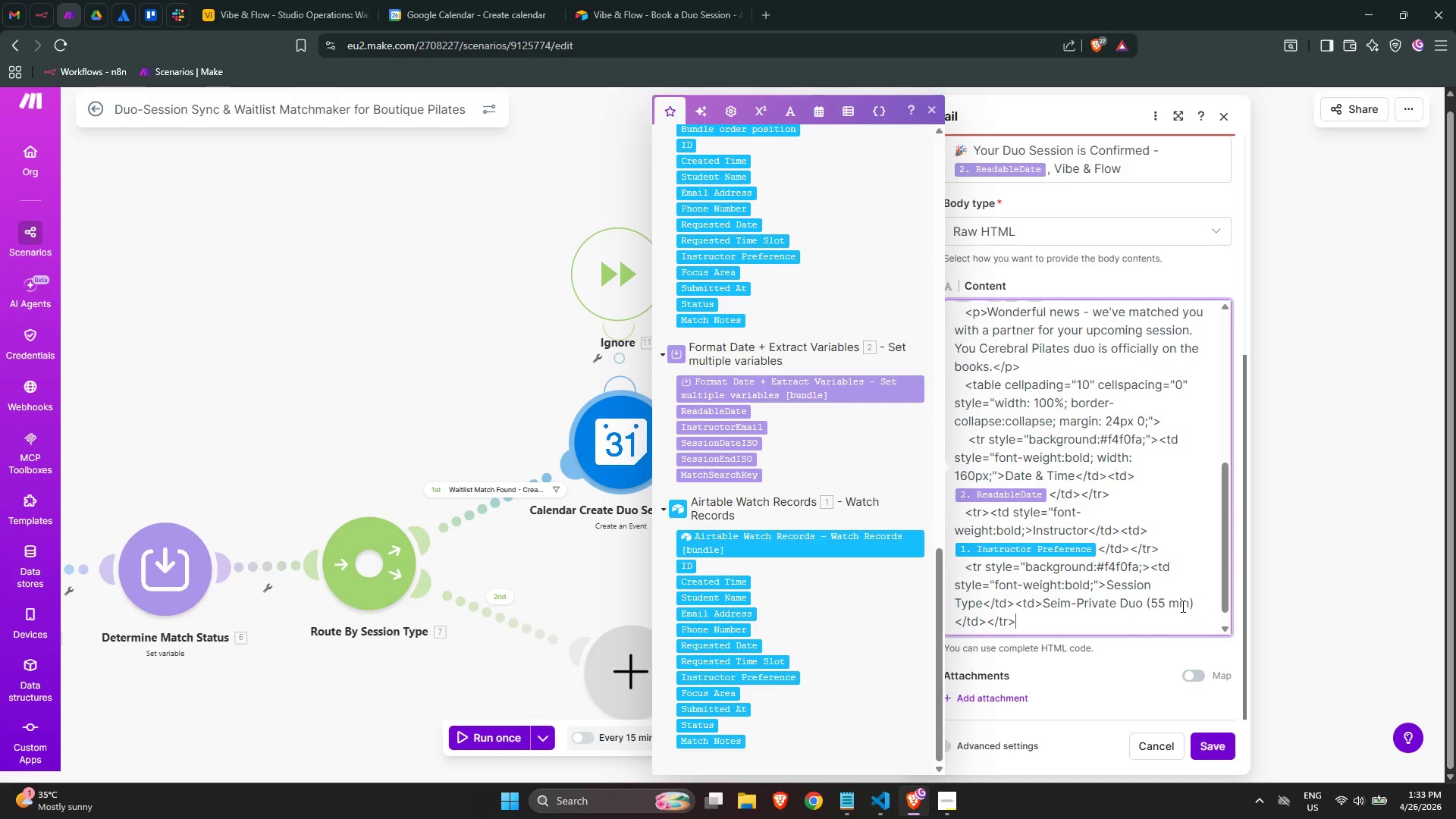 
left_click([1056, 605])
 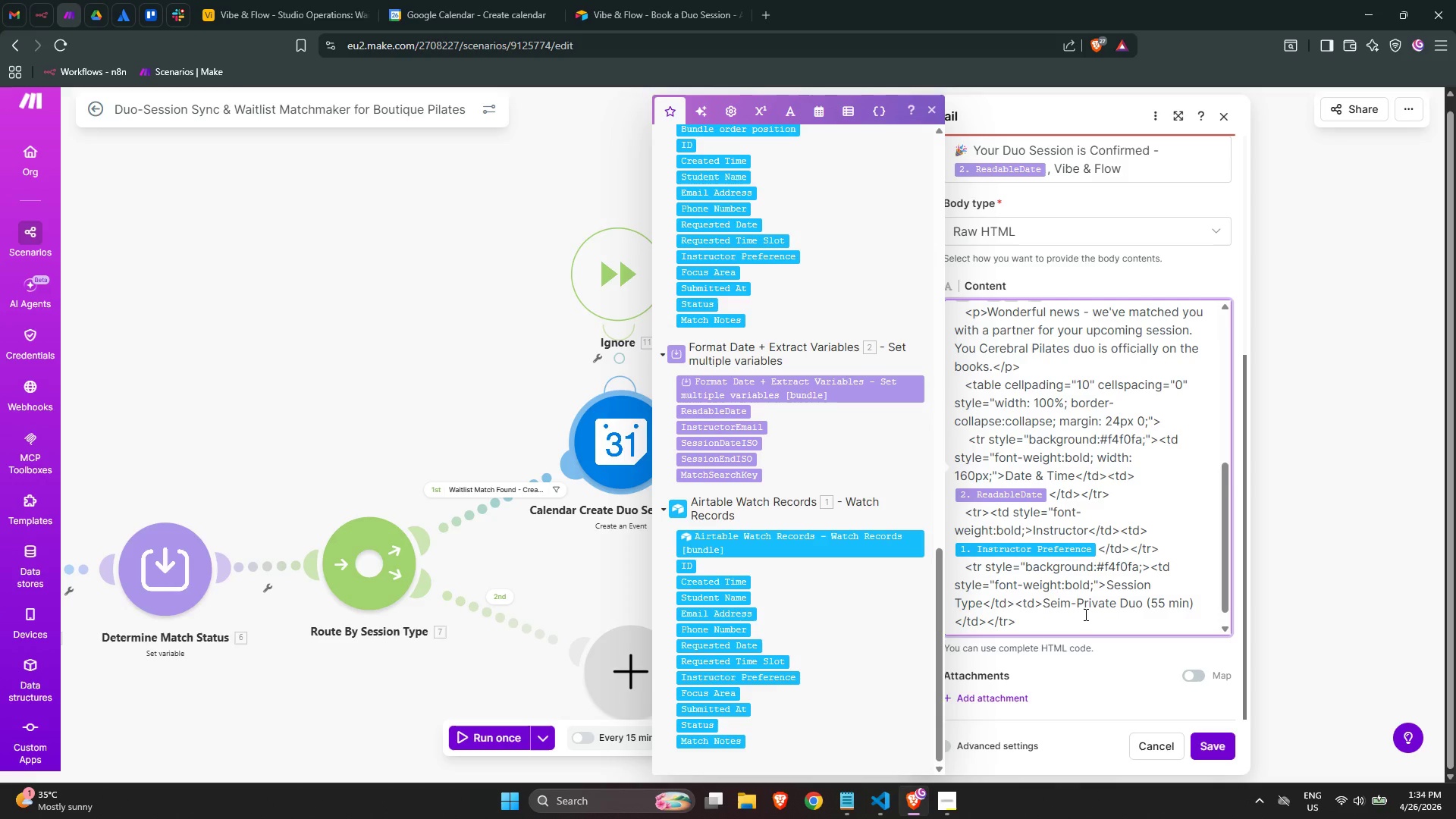 
key(ArrowRight)
 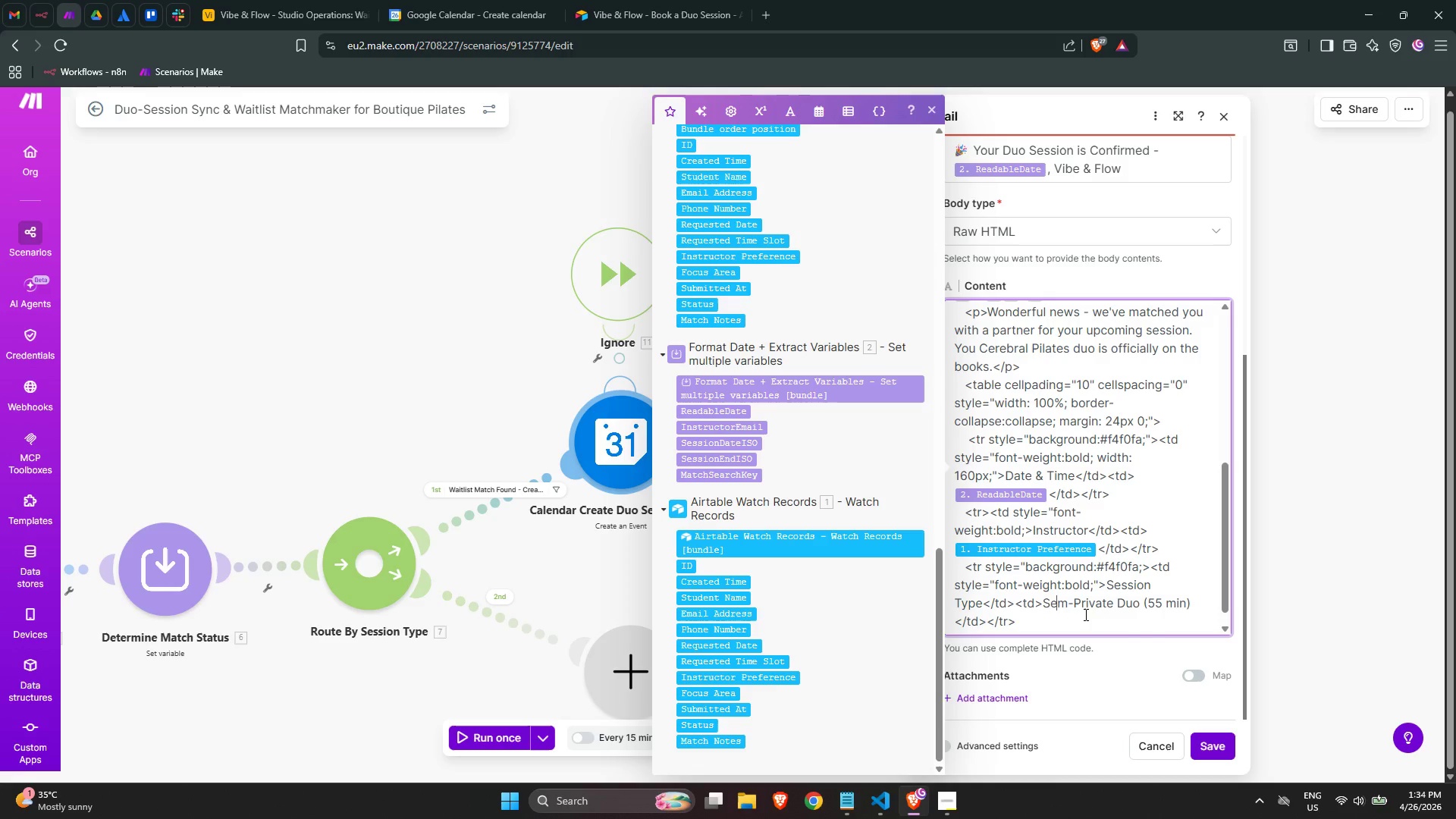 
key(Backspace)
 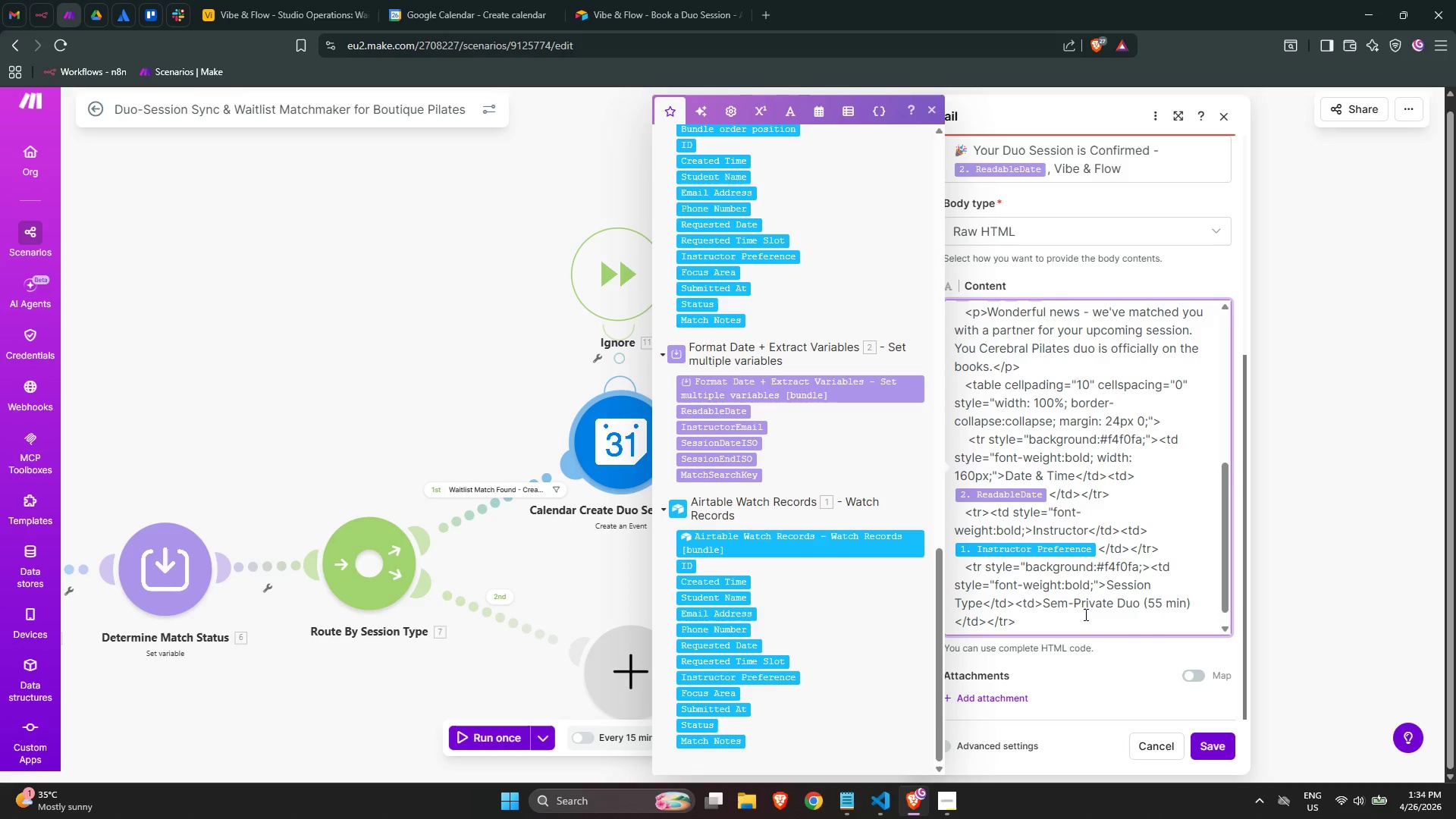 
key(ArrowRight)
 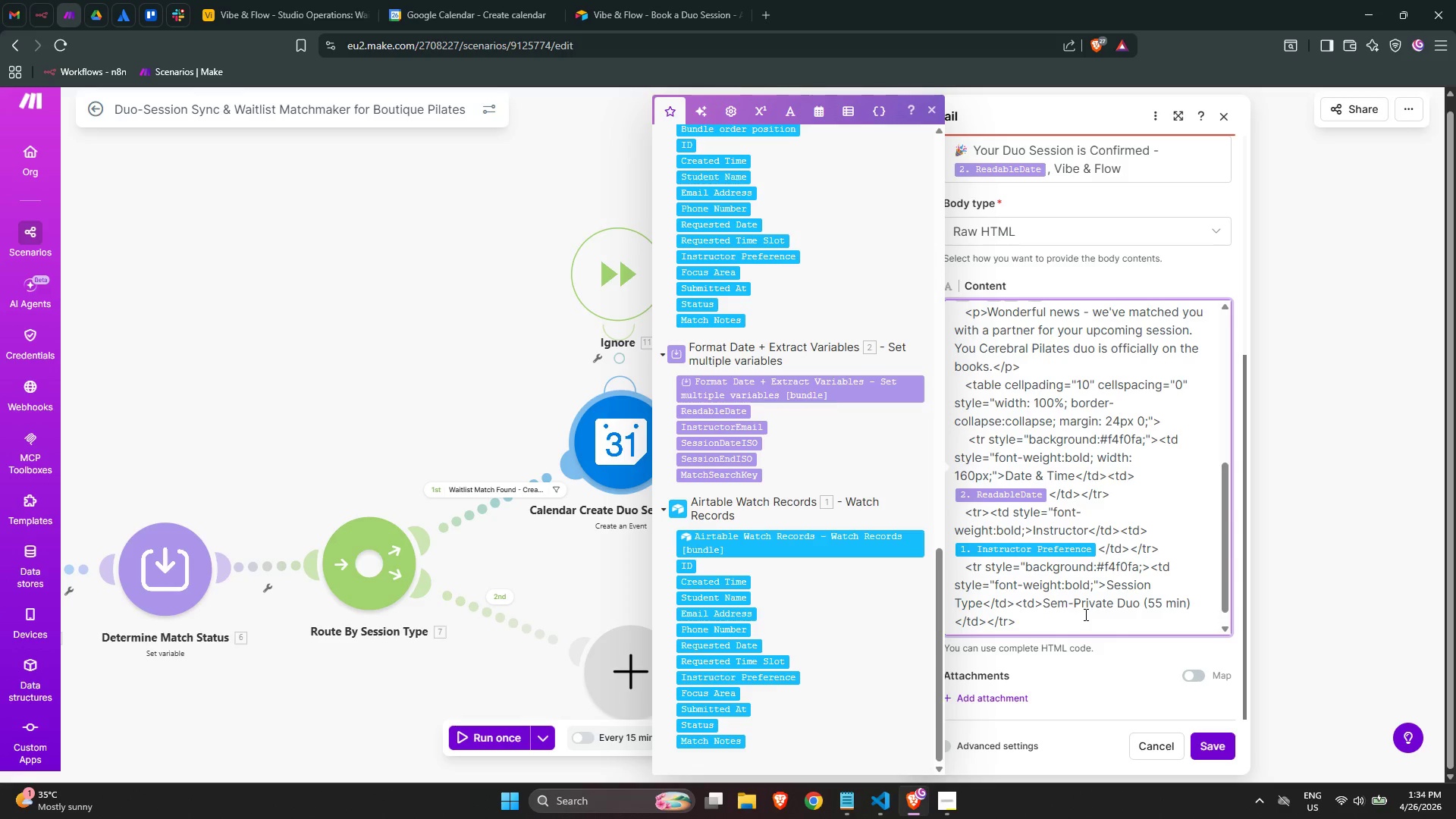 
key(I)
 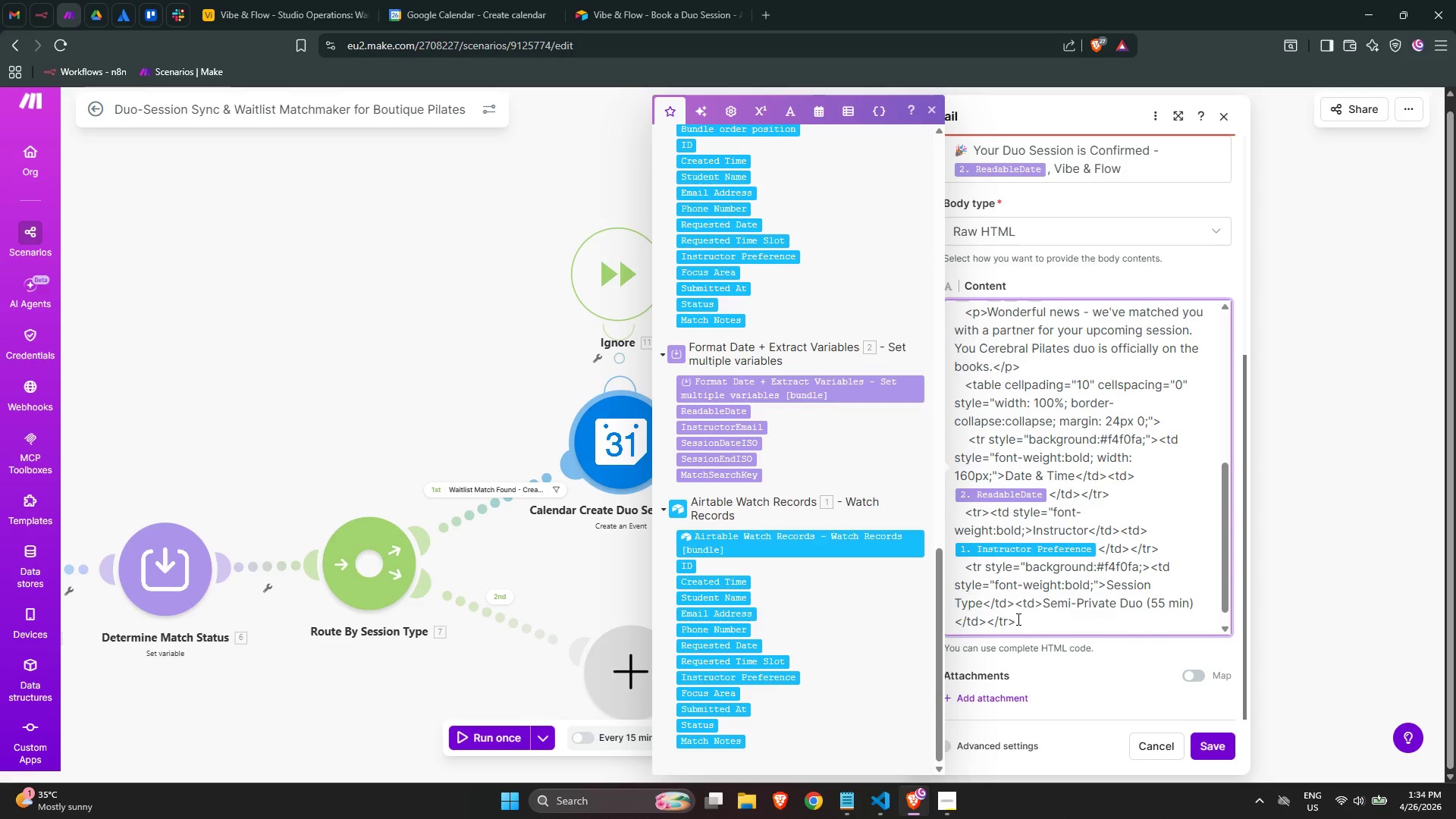 
wait(9.58)
 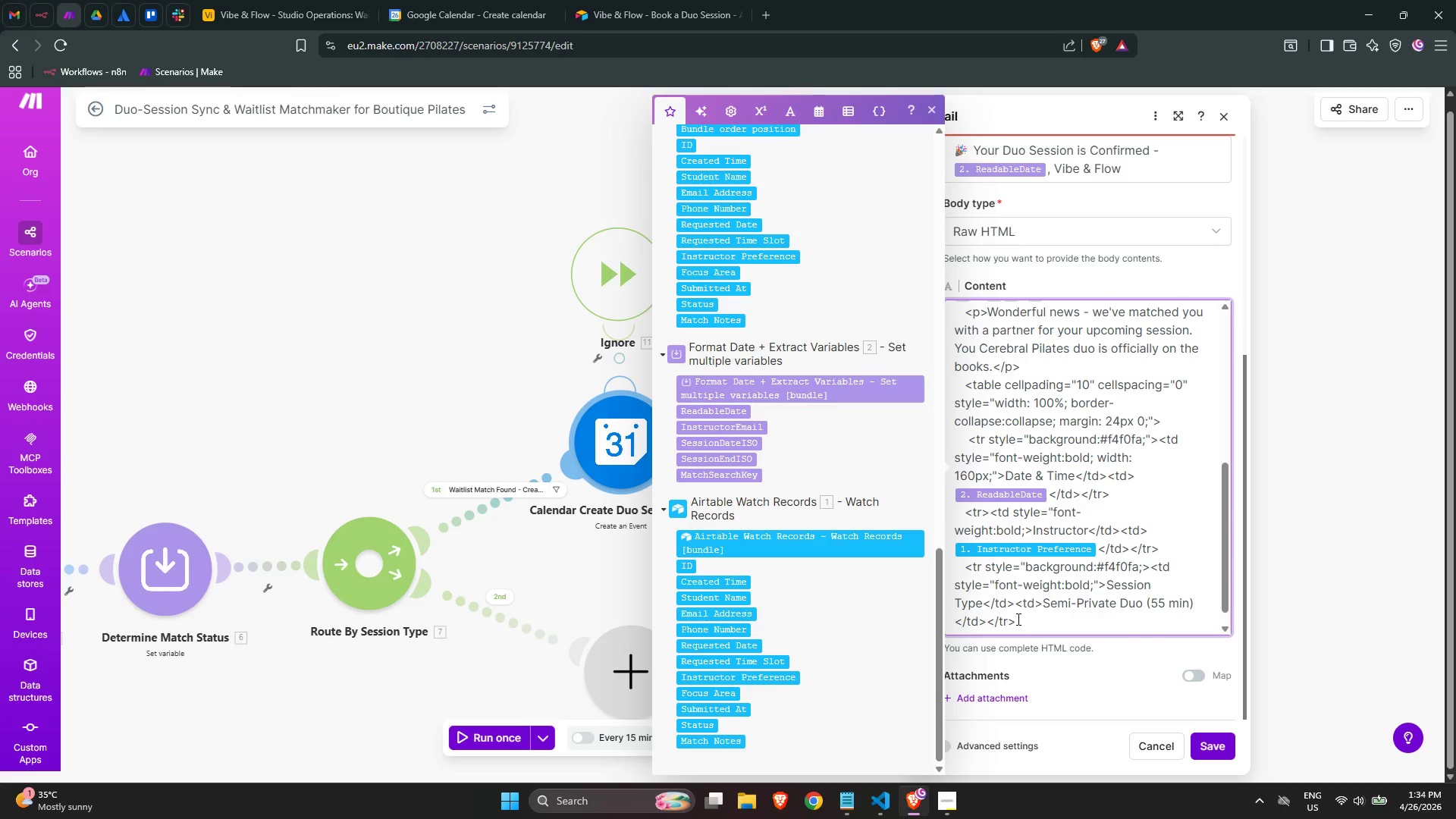 
key(Enter)
 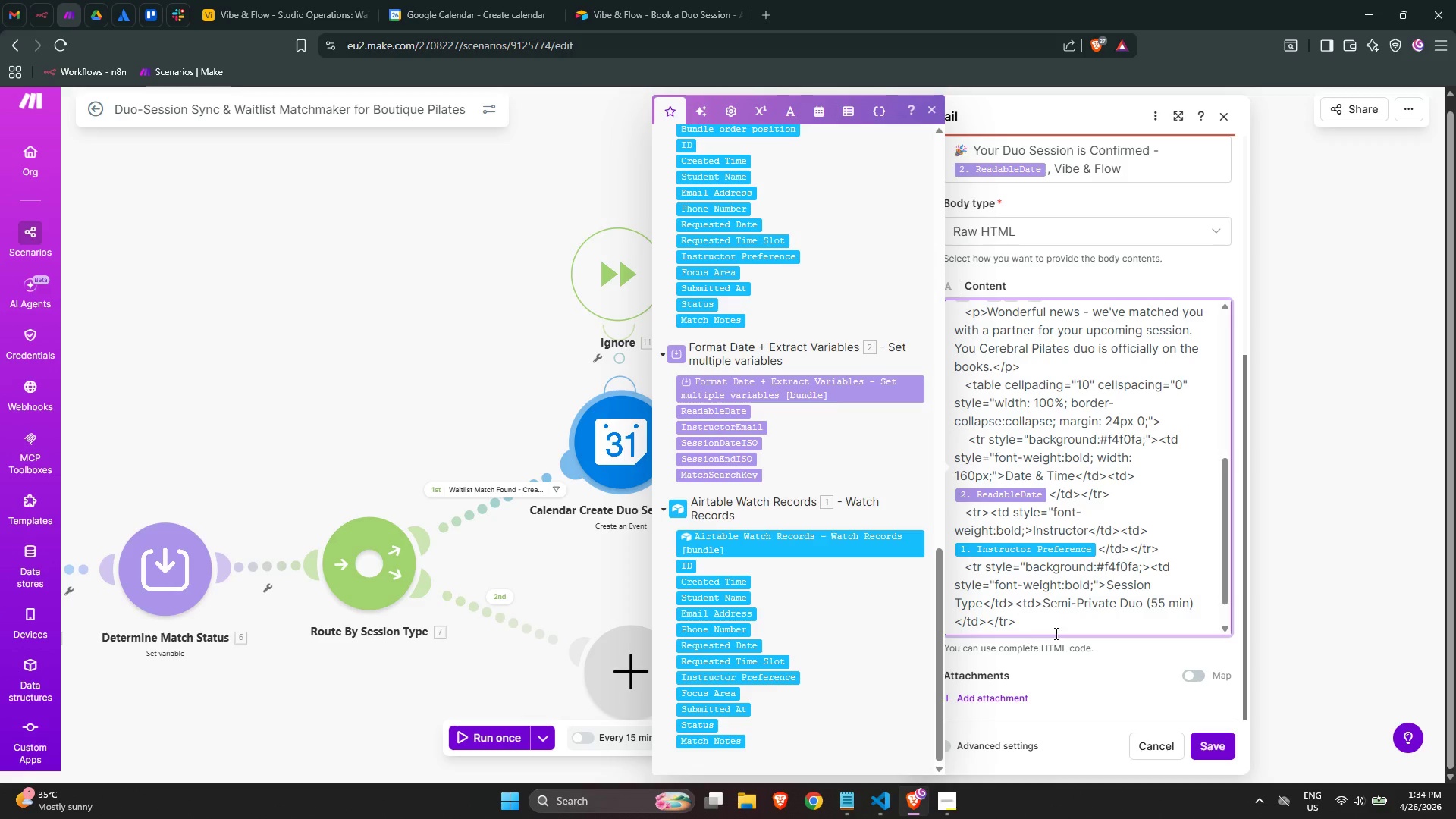 
key(Space)
 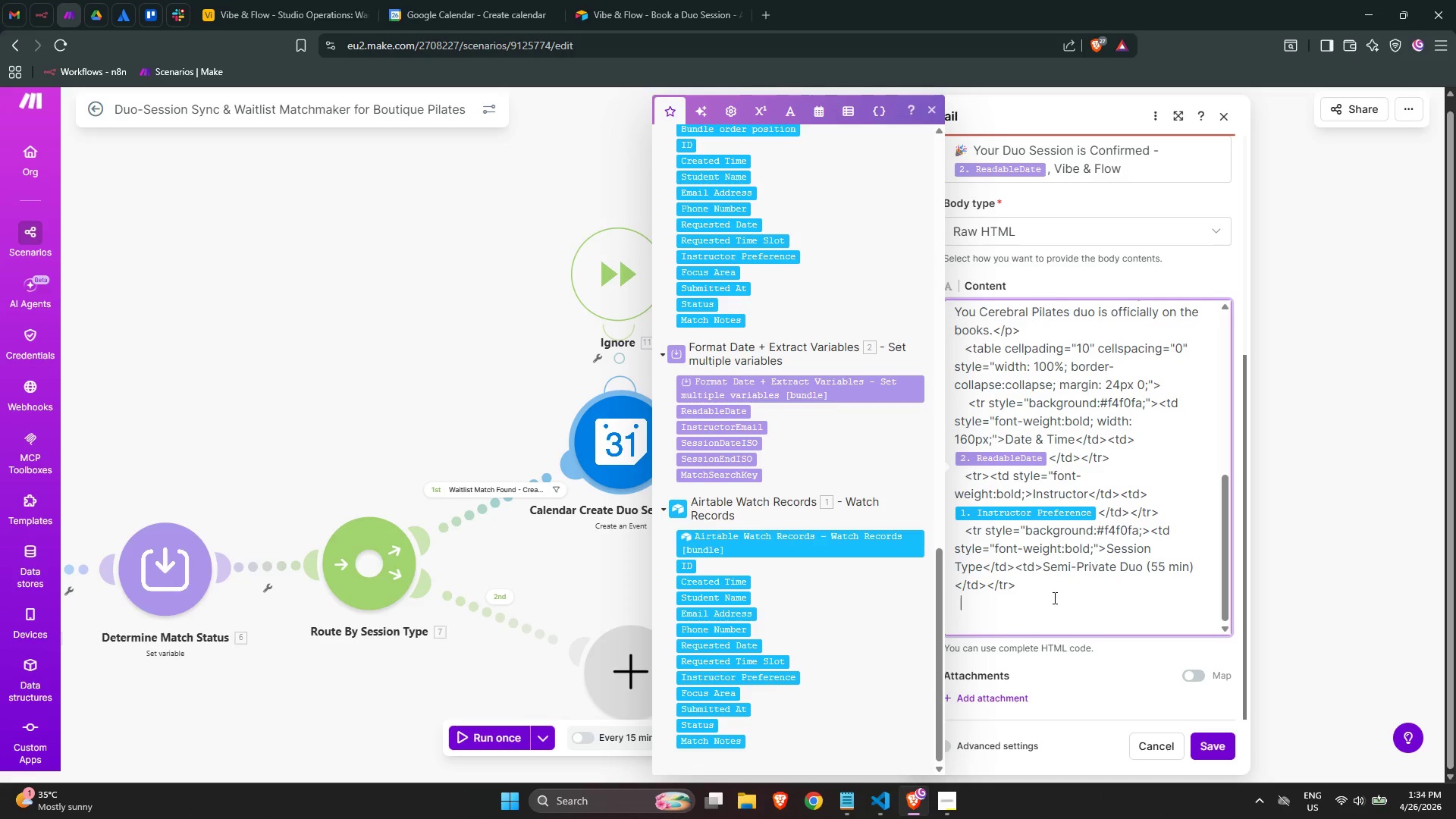 
scroll: coordinate [1052, 601], scroll_direction: down, amount: 1.0
 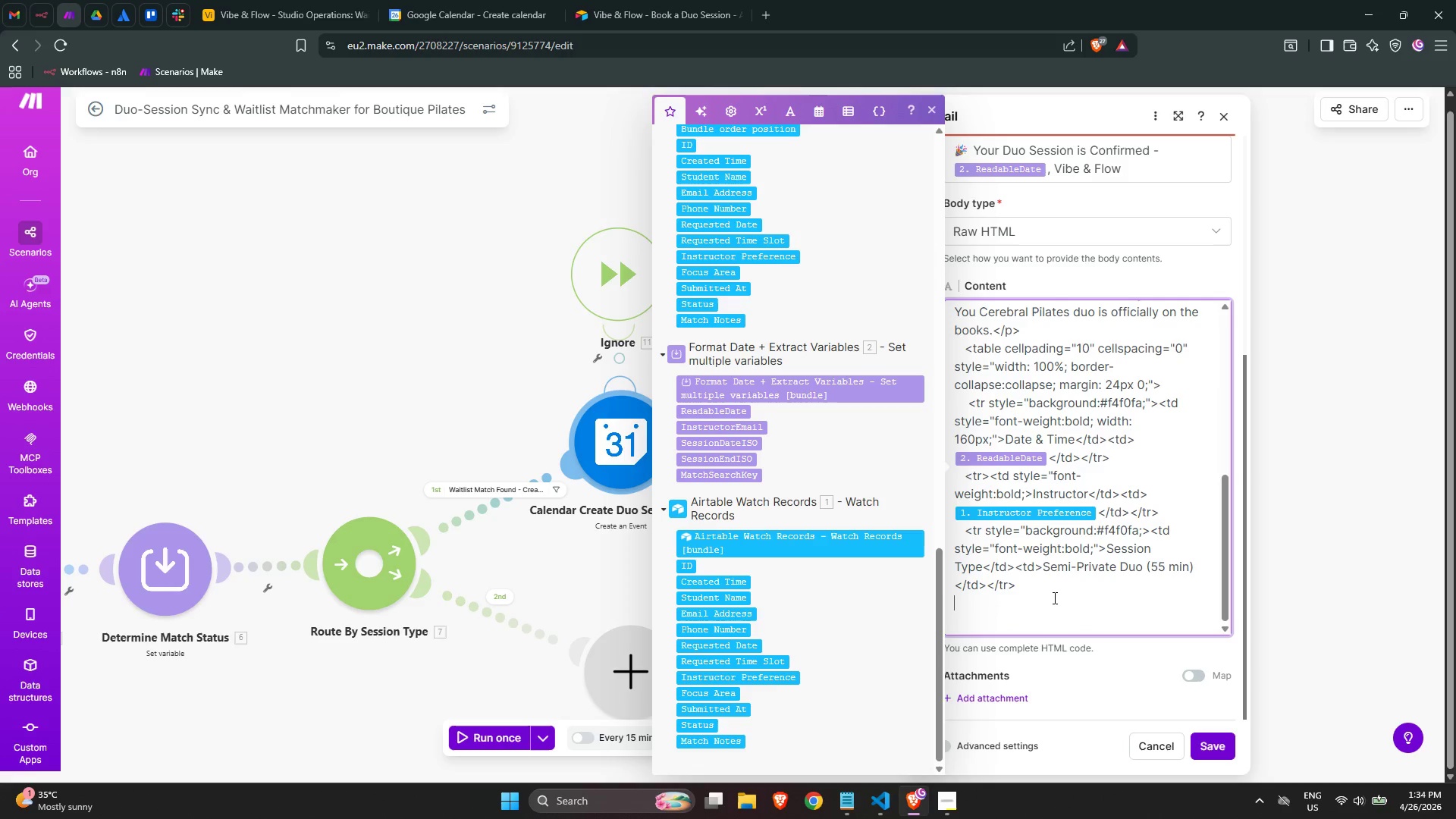 
type( <tr><td>)
 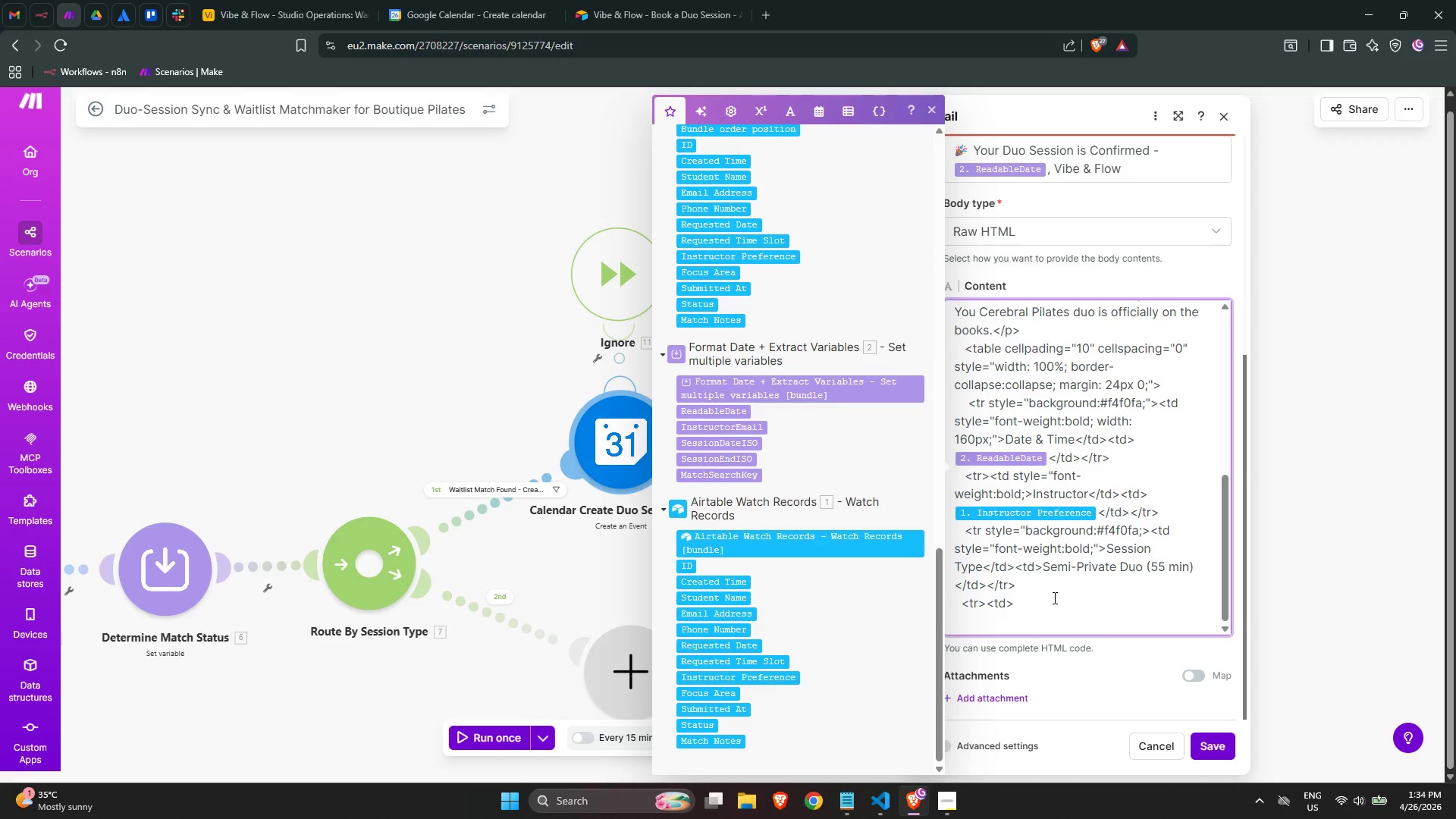 
key(ArrowLeft)
 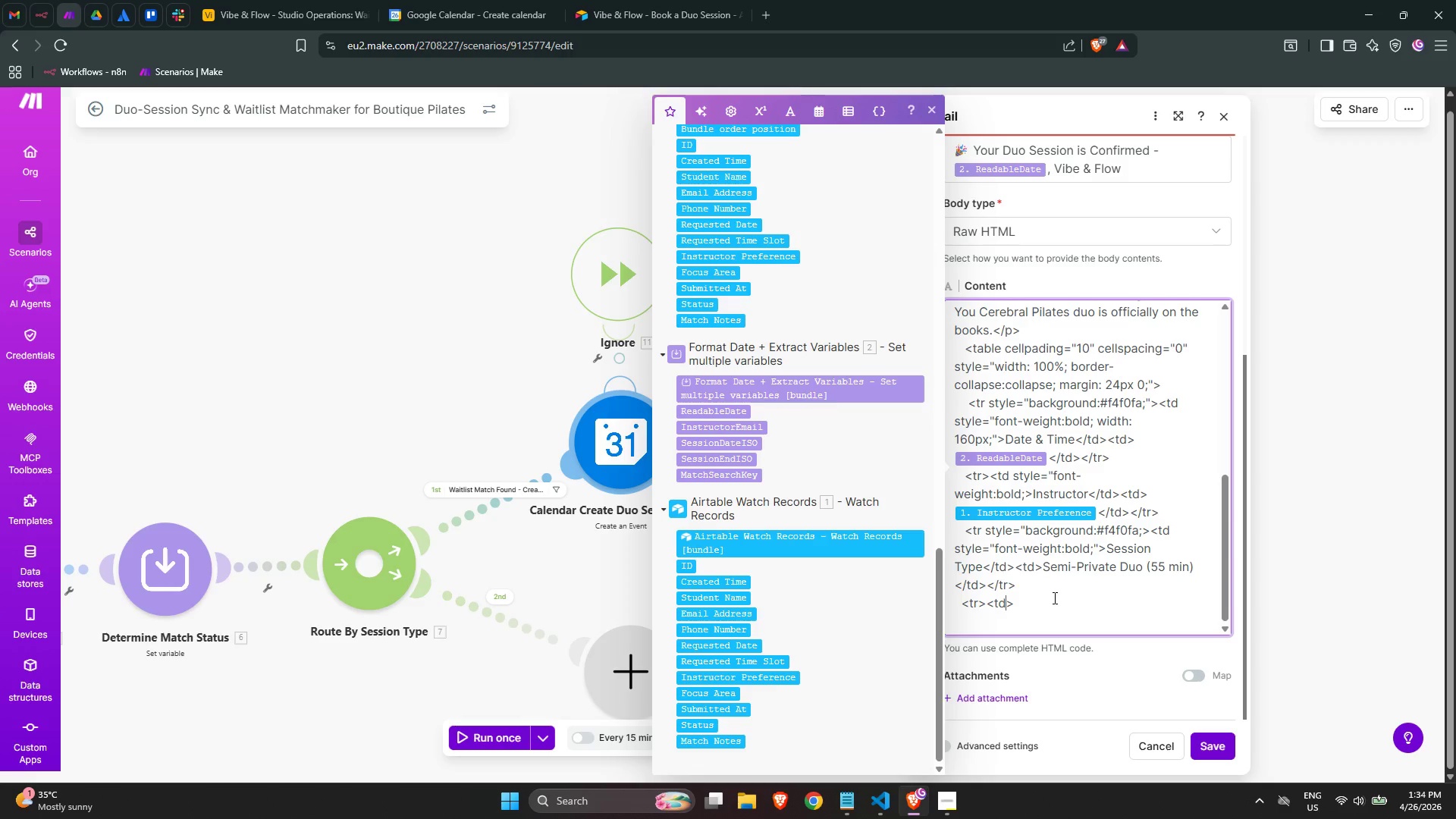 
type( style="")
 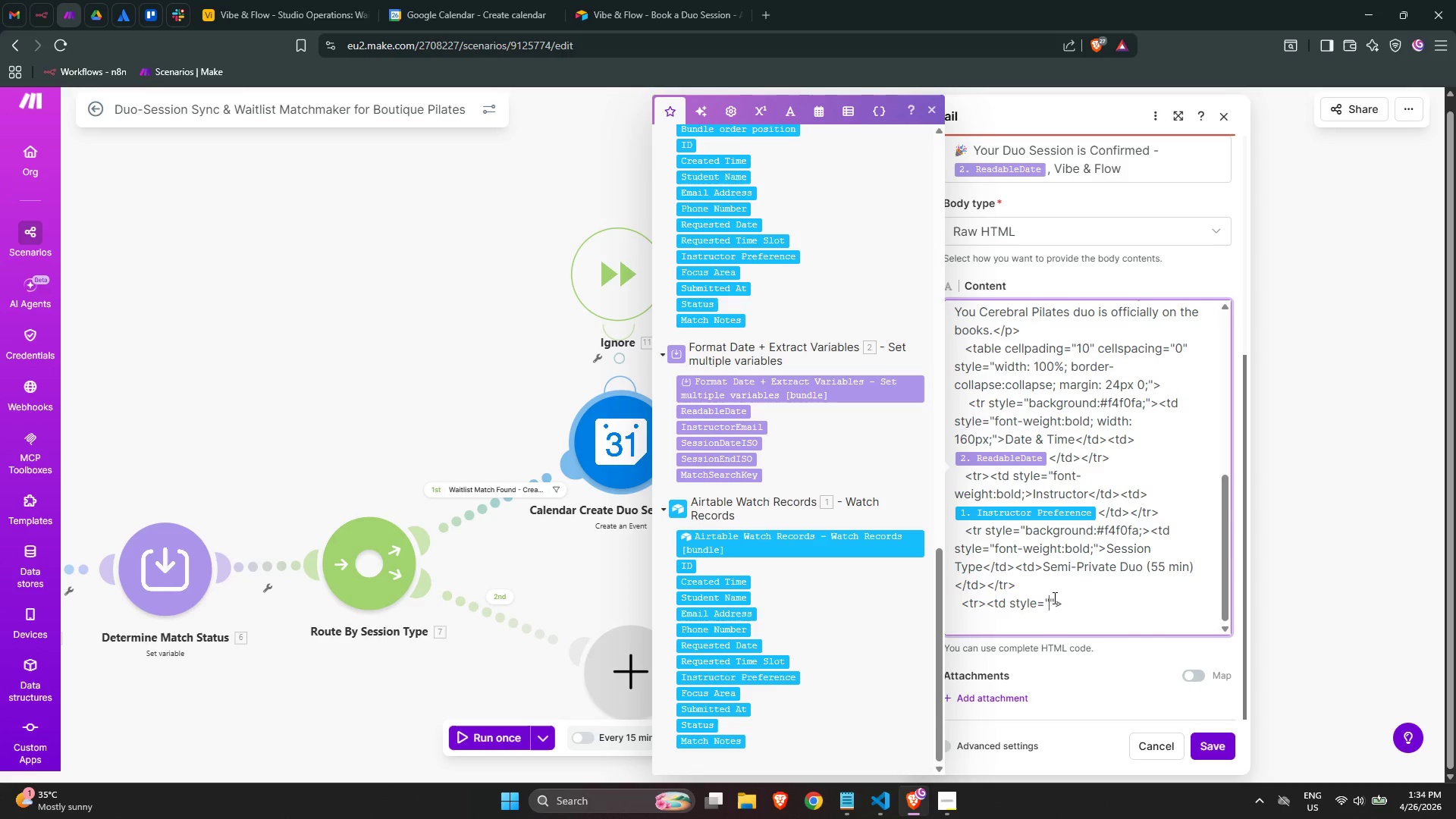 
 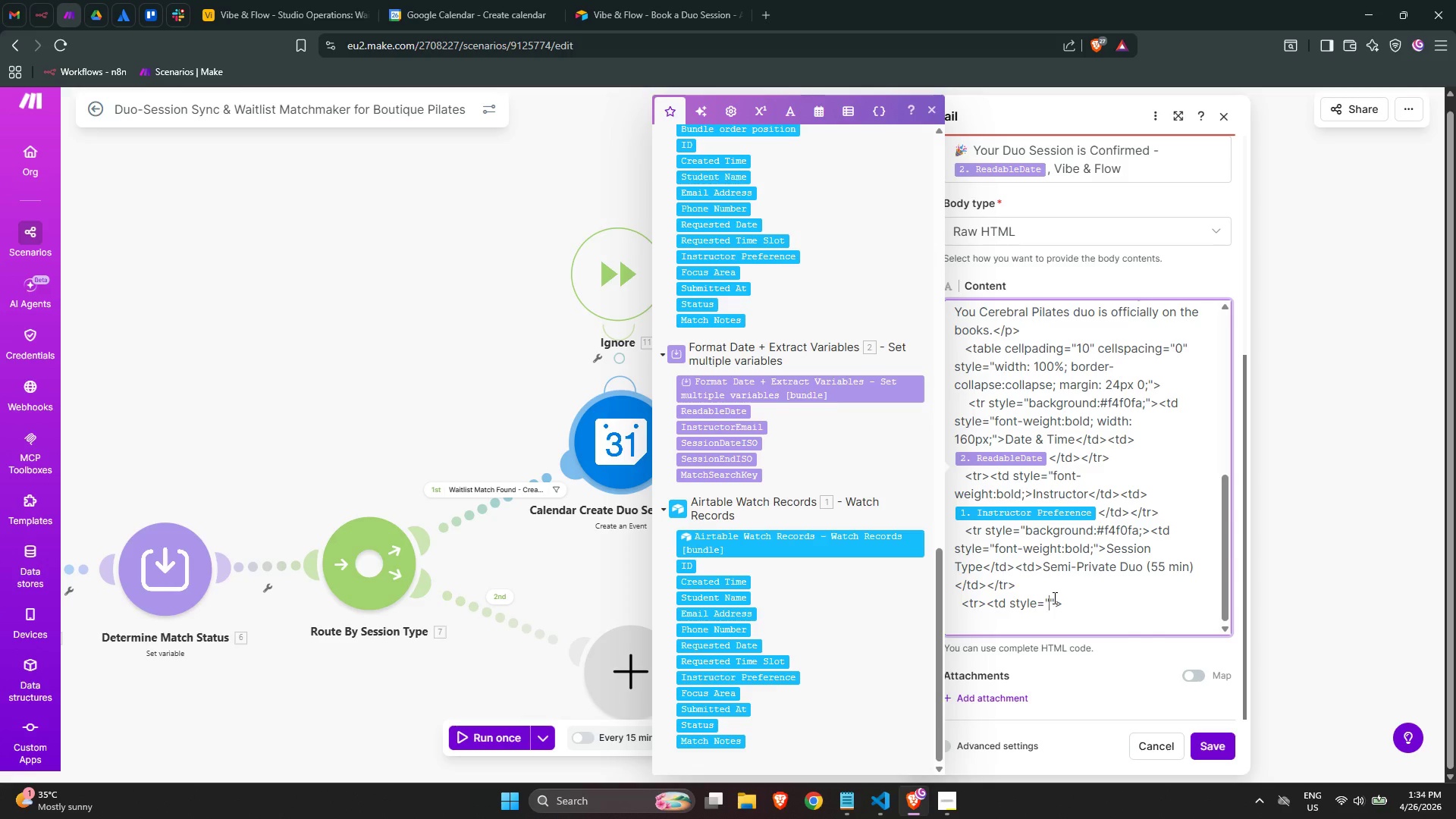 
key(ArrowLeft)
 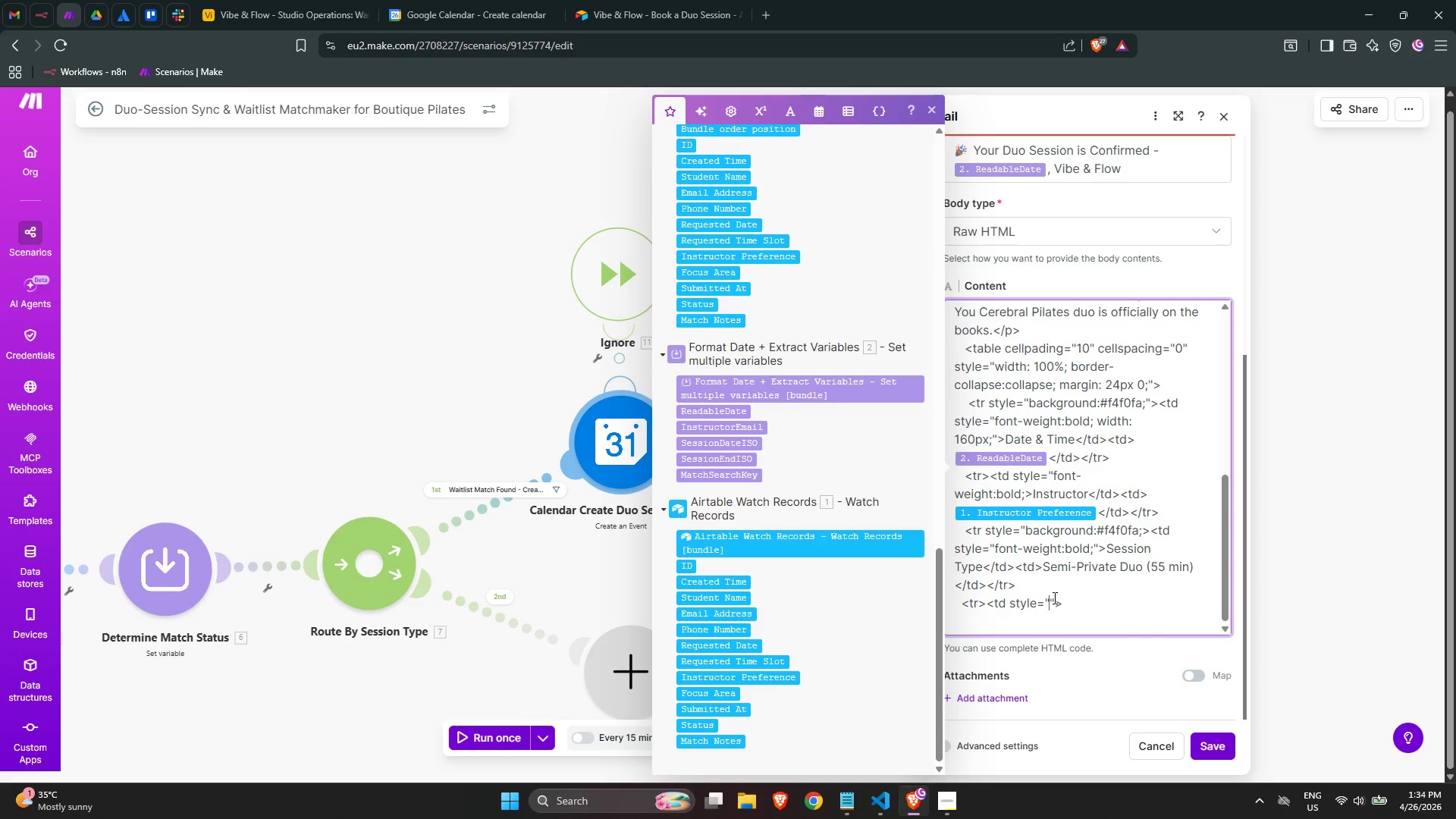 
type(font-weight:bold;)
 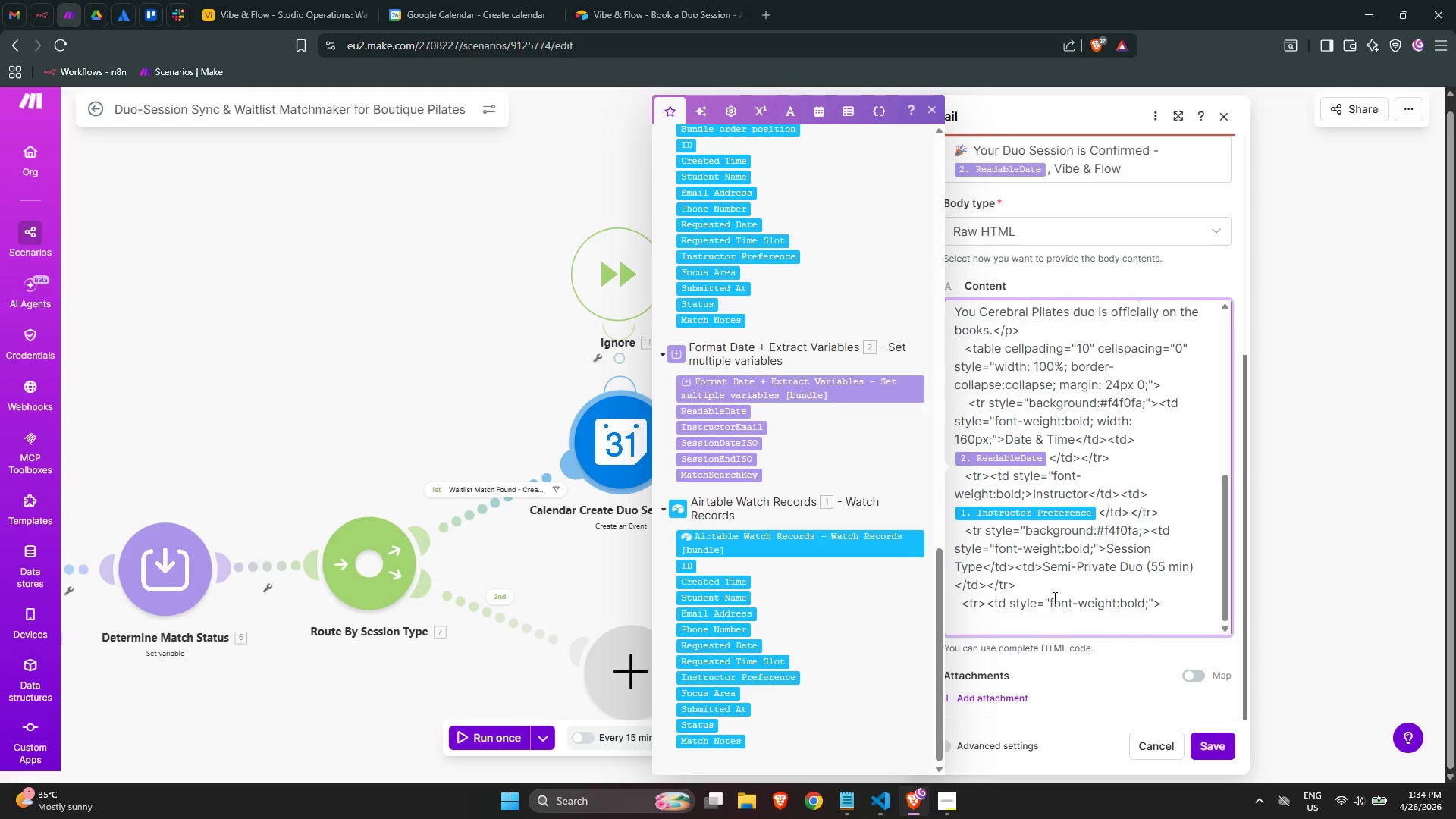 
wait(10.58)
 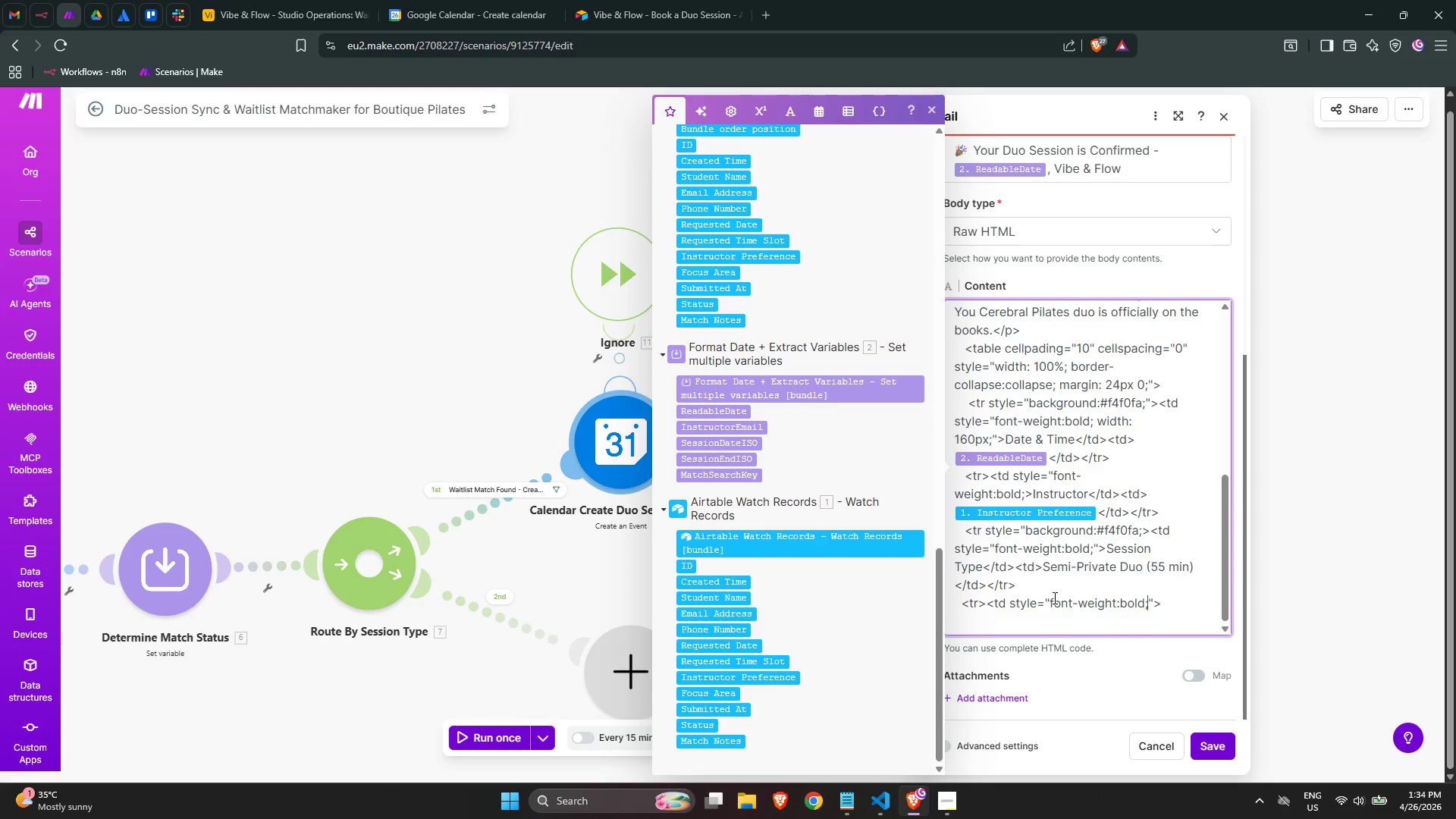 
key(ArrowRight)
 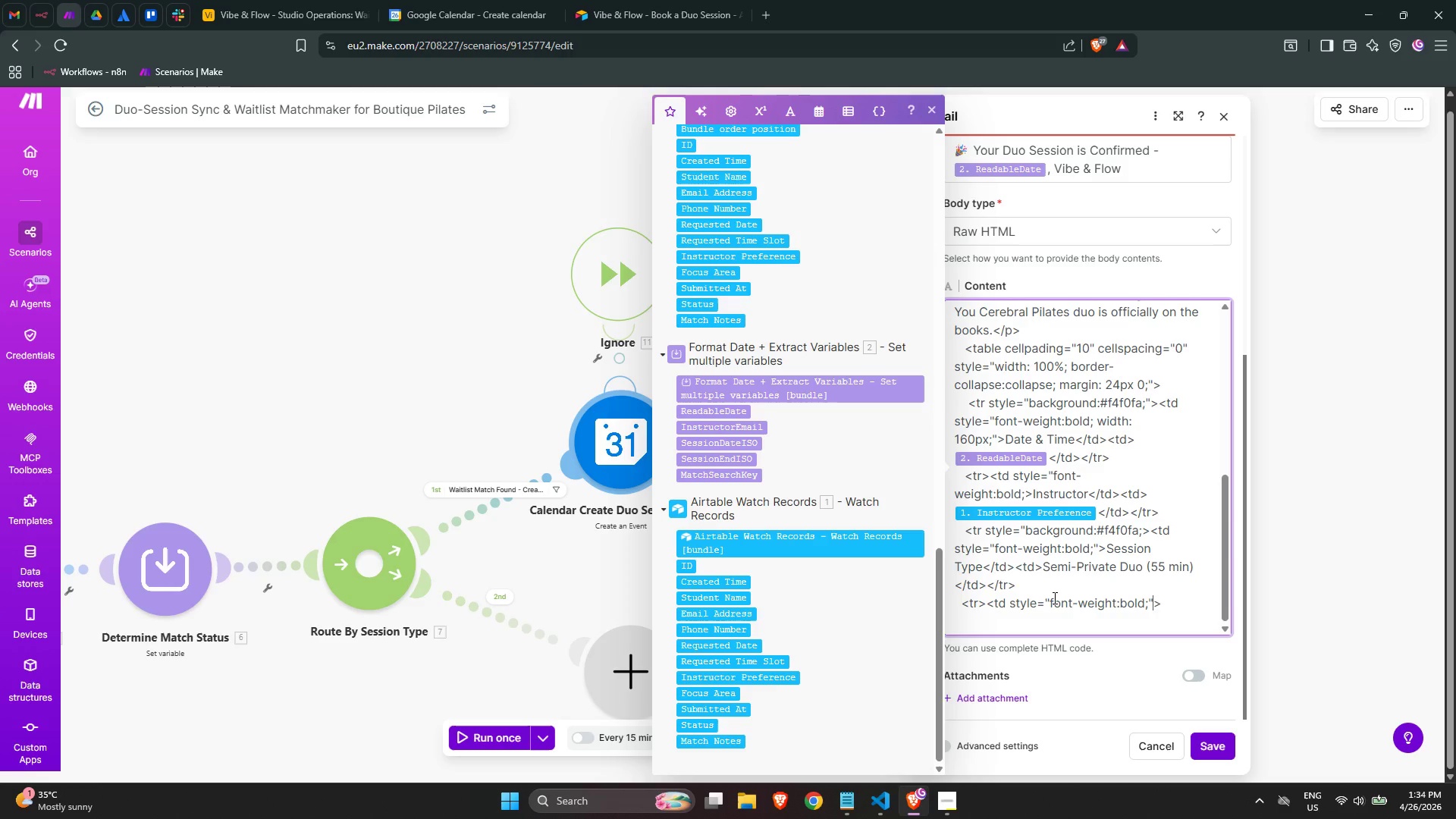 
key(ArrowRight)
 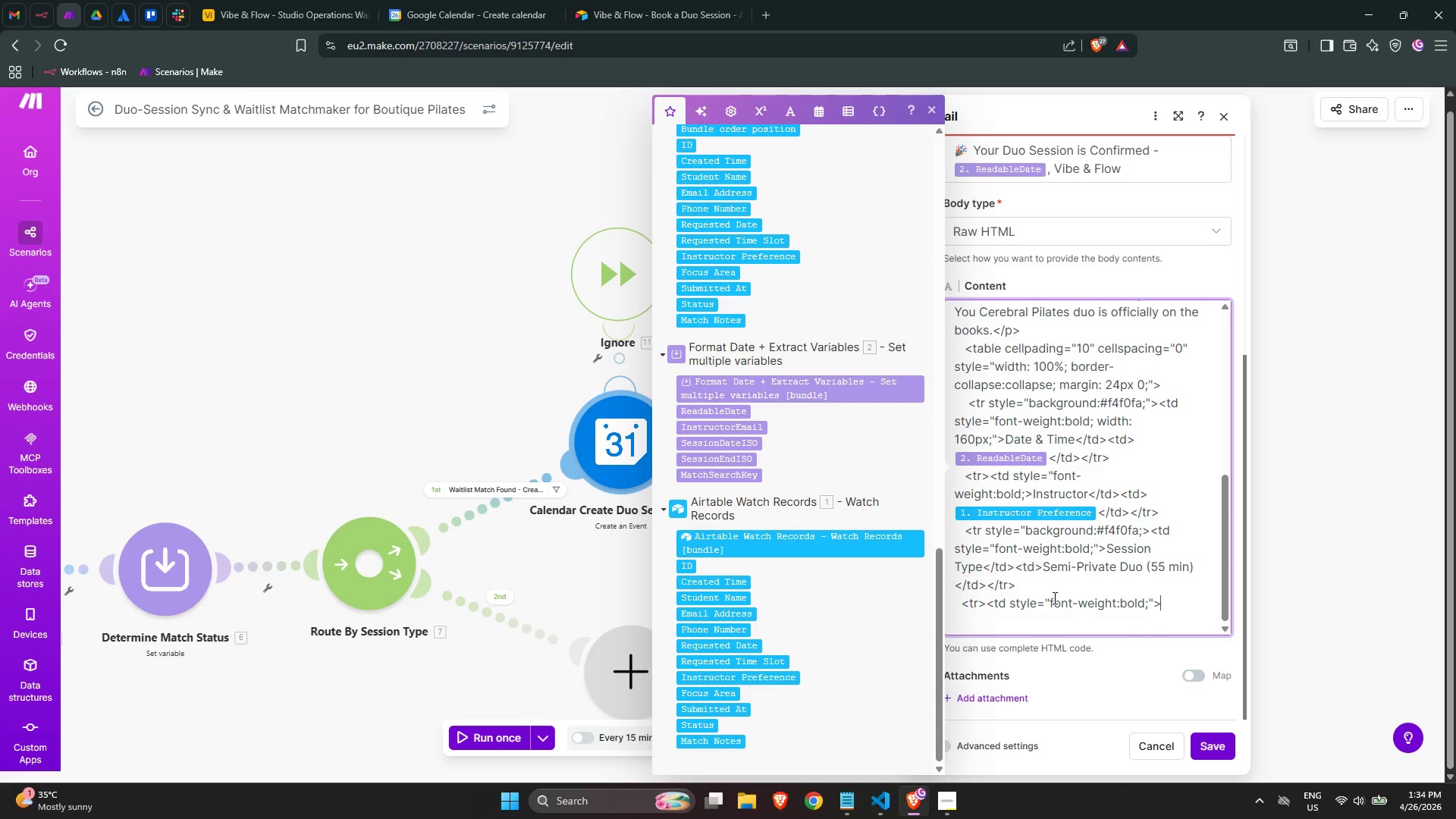 
type(Your Focus Area)
 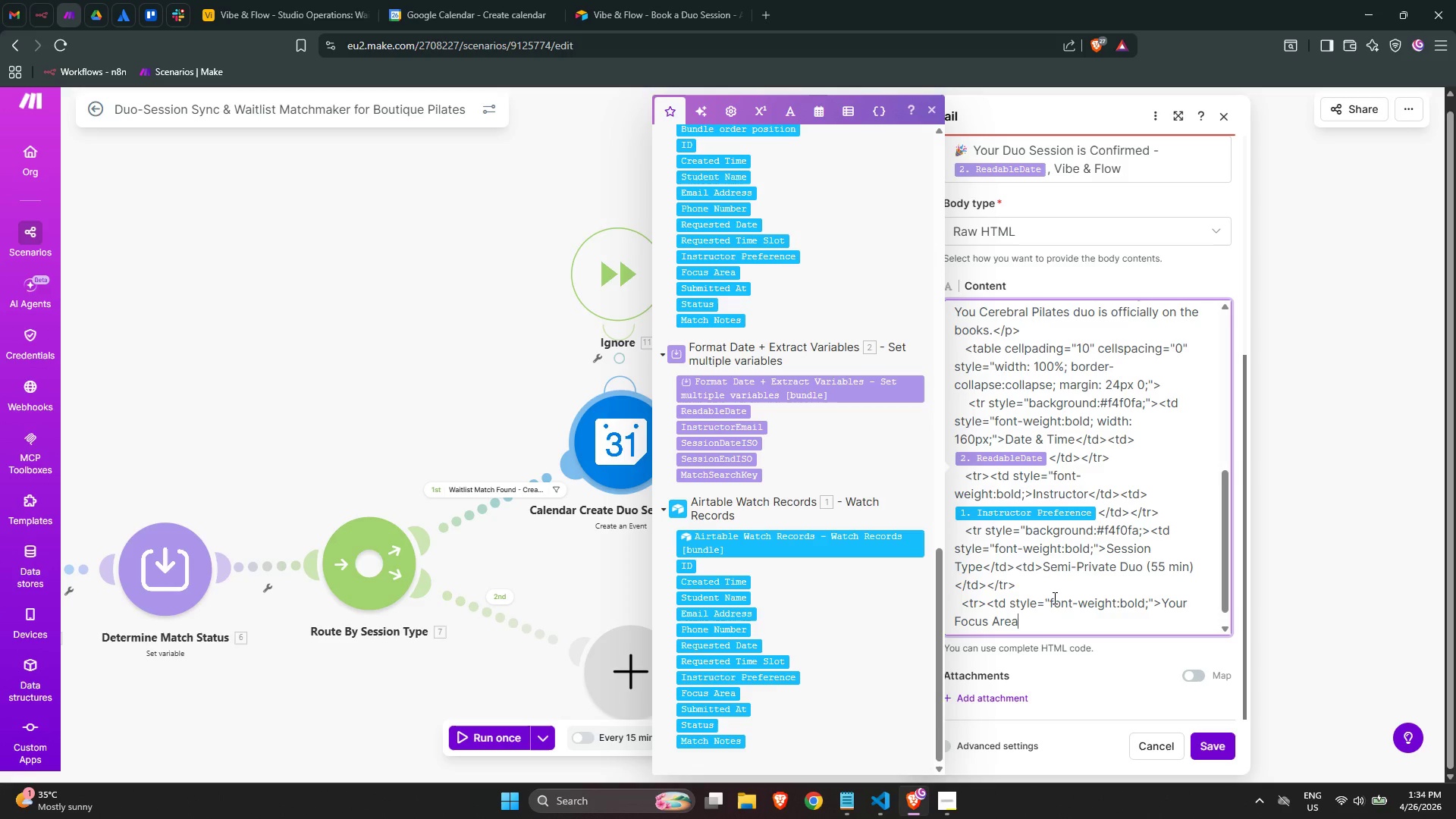 
type(</)
key(Backspace)
type(td><td>)
 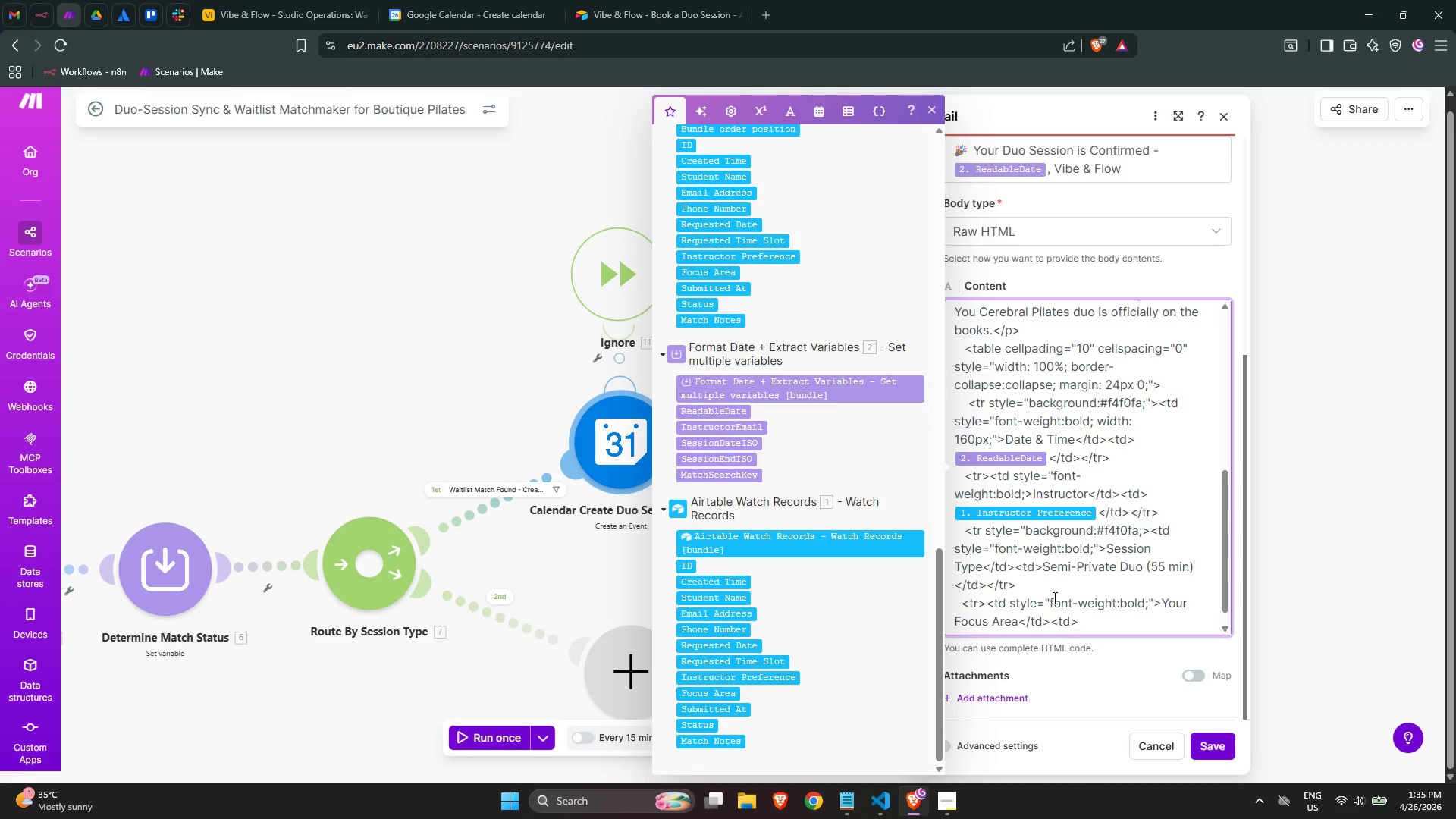 
scroll: coordinate [730, 690], scroll_direction: down, amount: 1.0
 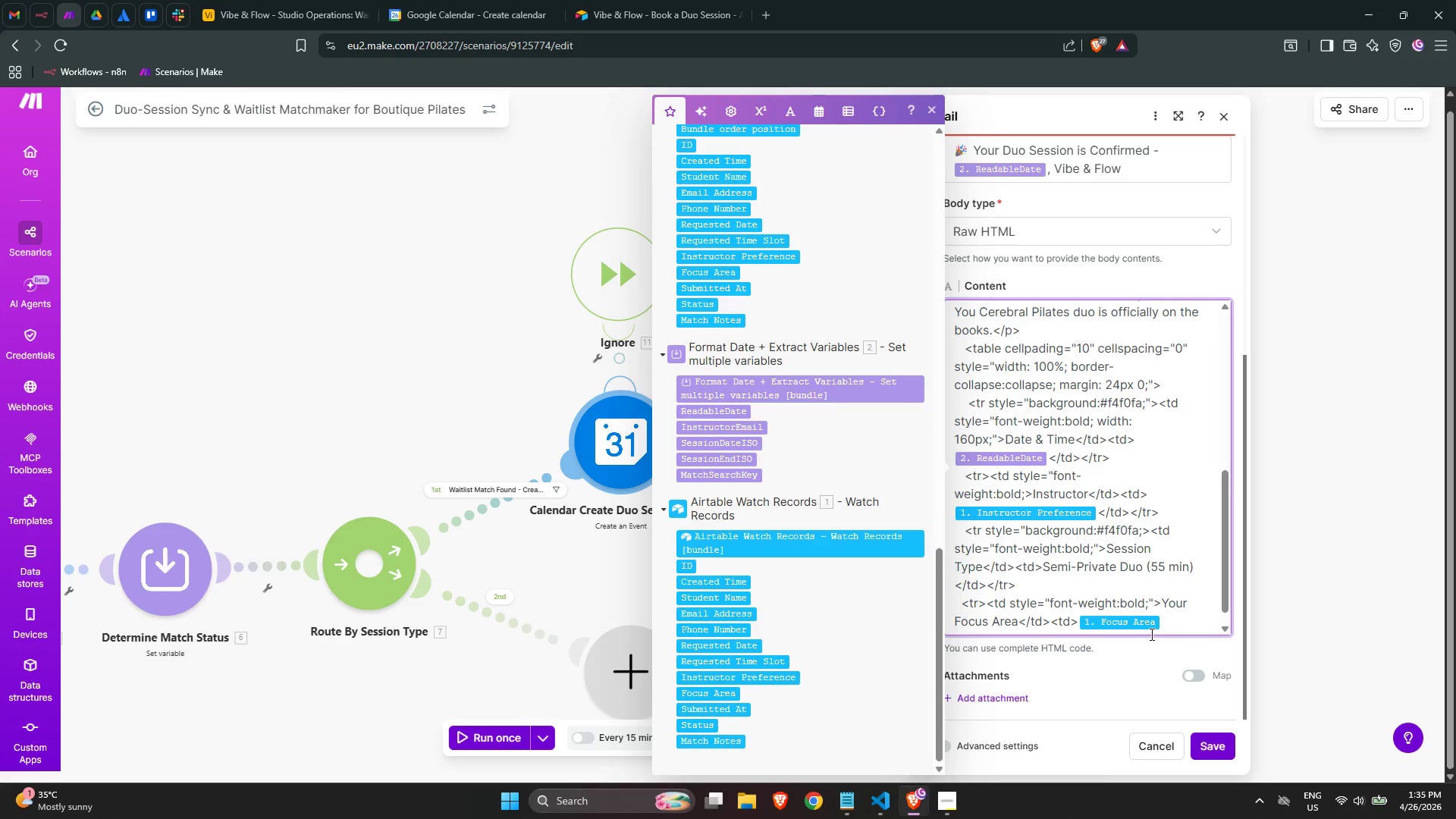 
type(</)
key(Backspace)
type(td>)
 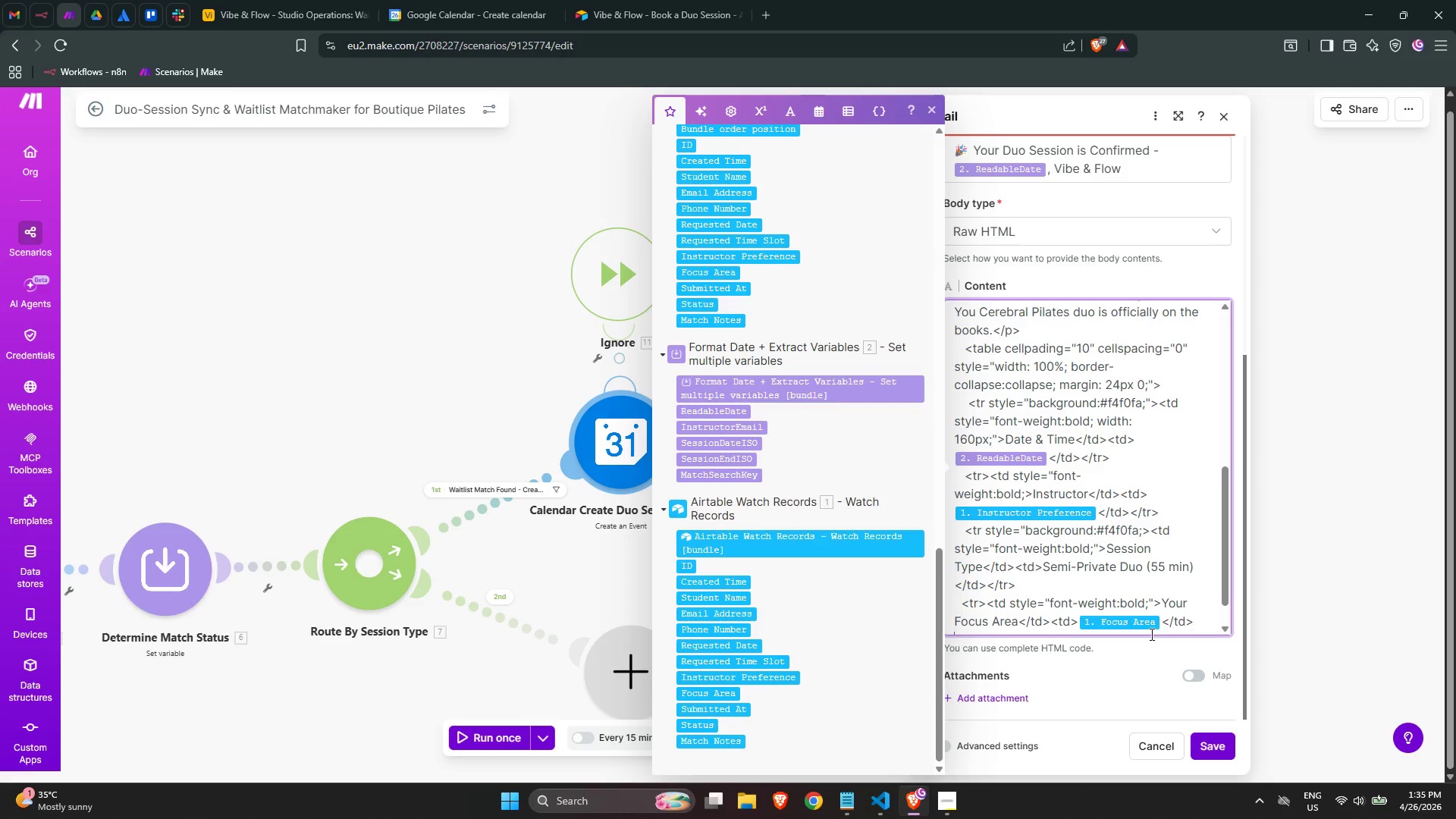 
key(Enter)
 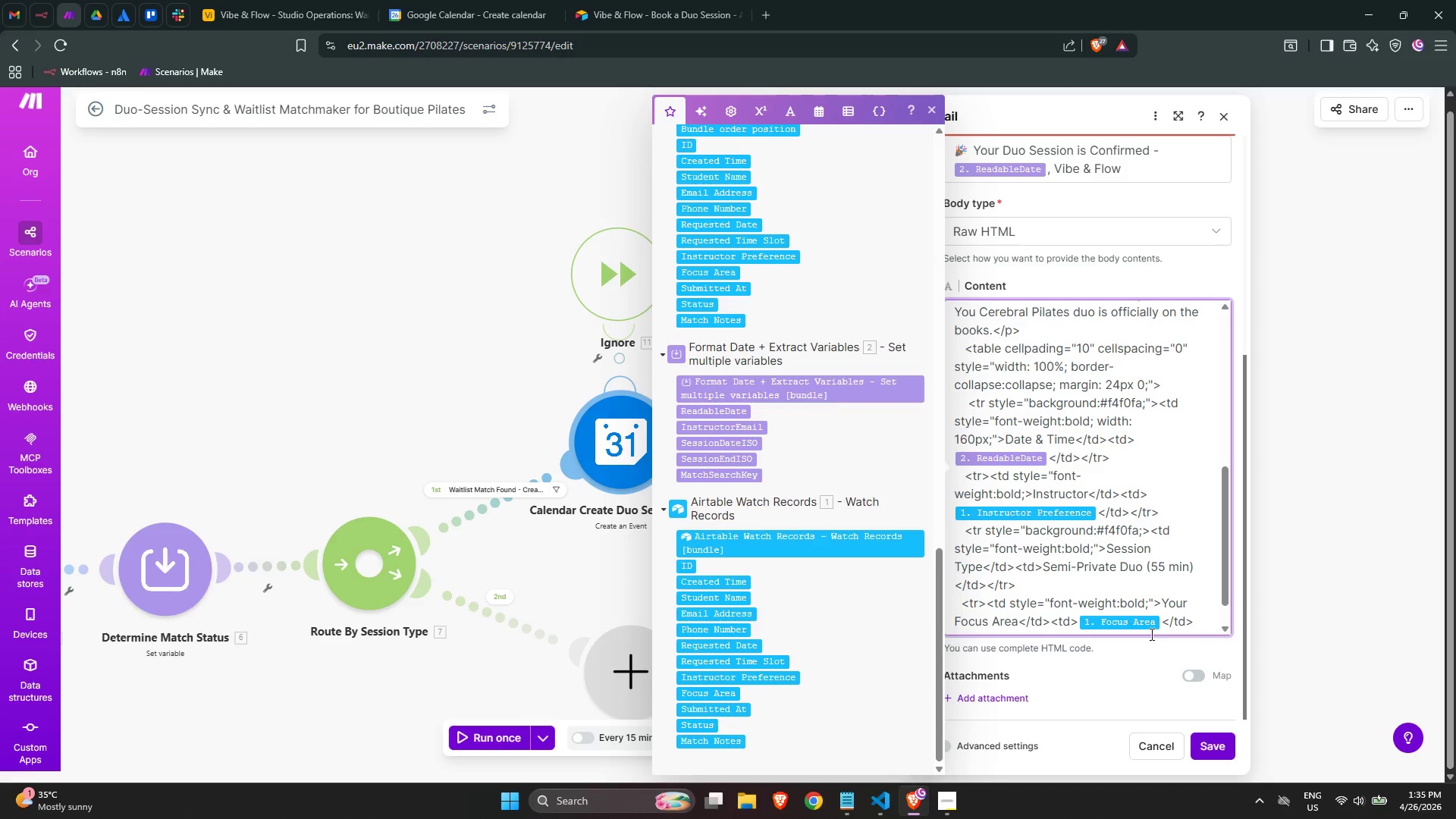 
scroll: coordinate [1135, 572], scroll_direction: down, amount: 1.0
 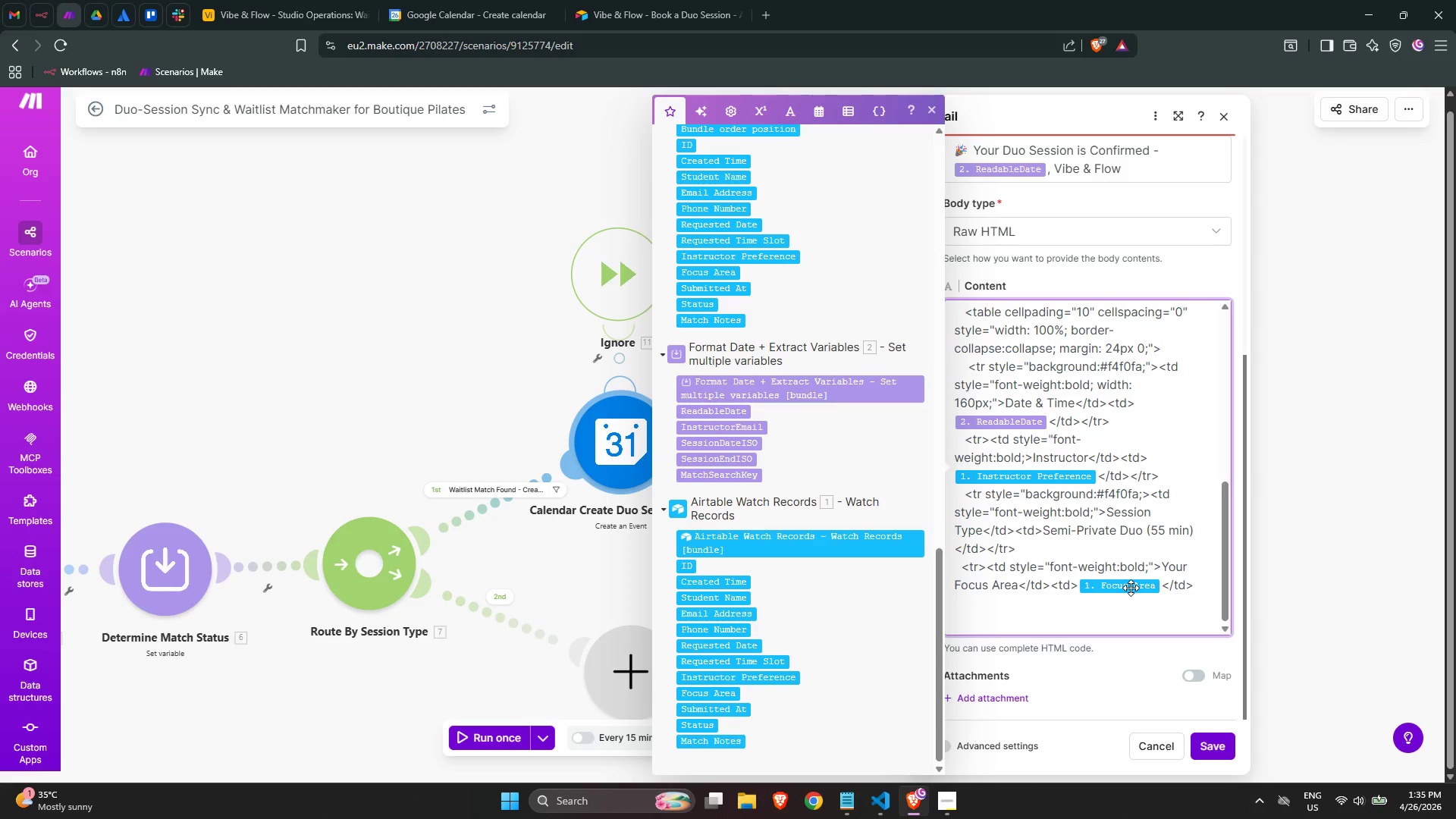 
key(Backspace)
type(</)
key(Backspace)
type(tr>)
 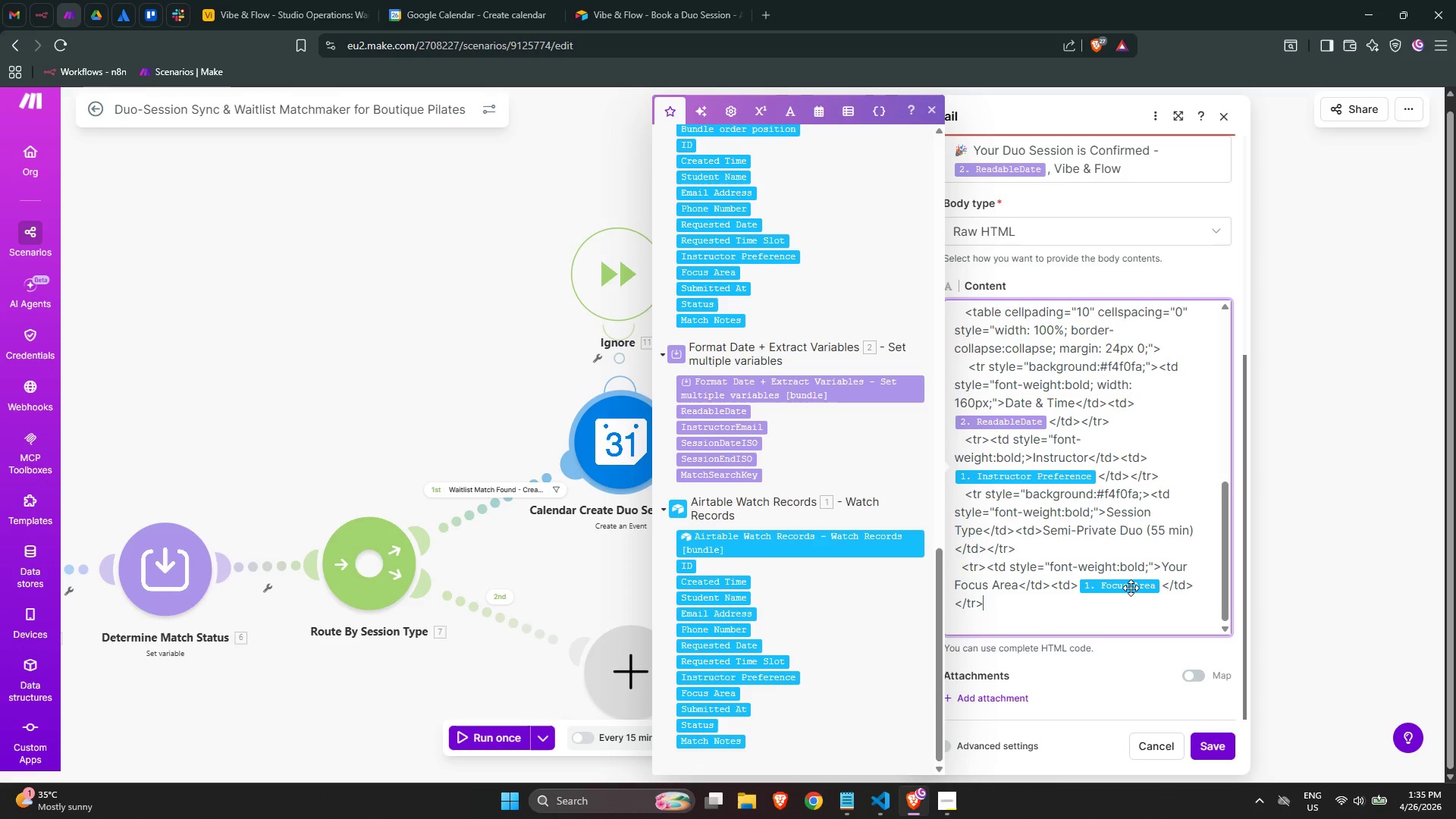 
key(Enter)
 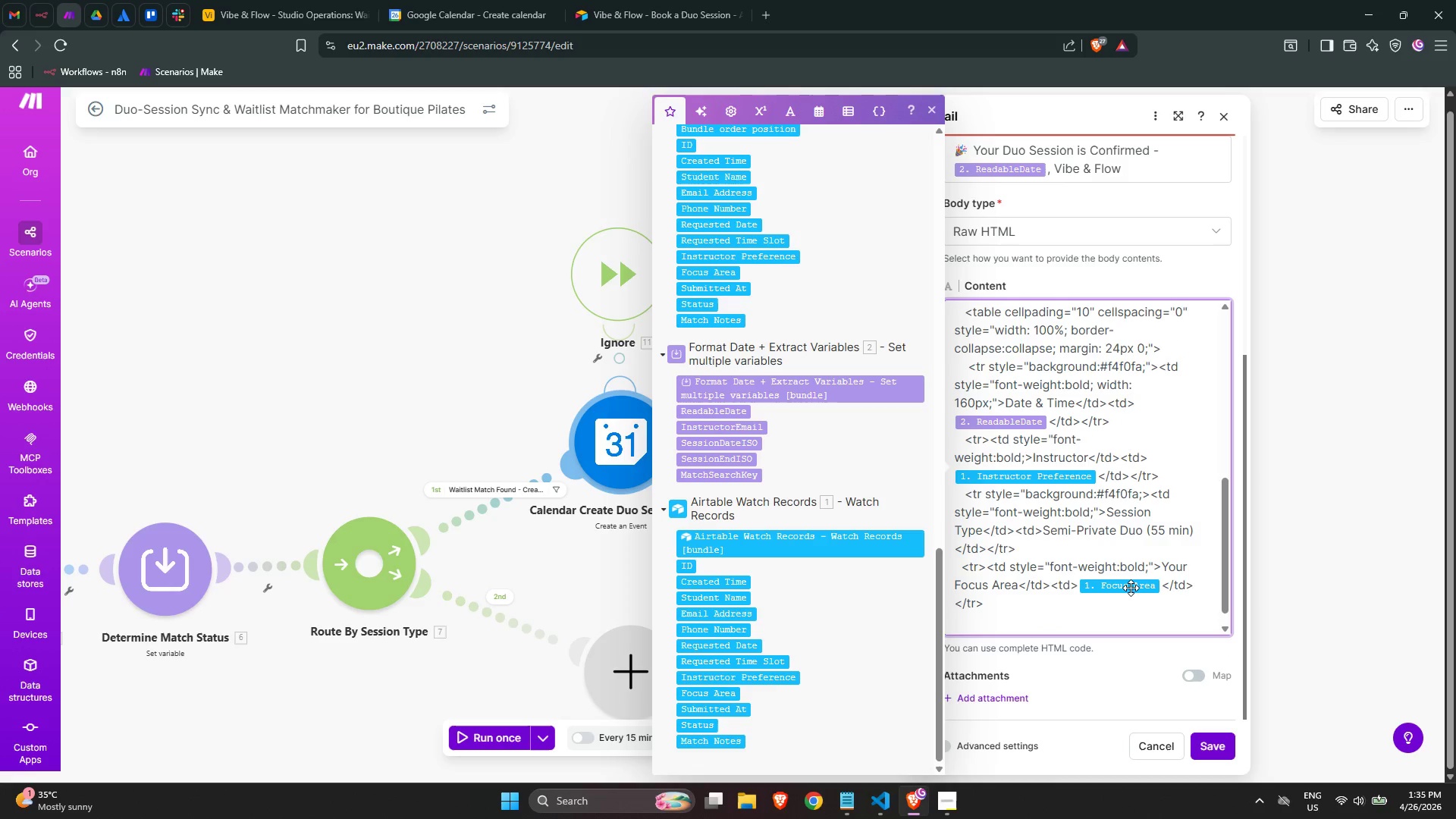 
key(Space)
 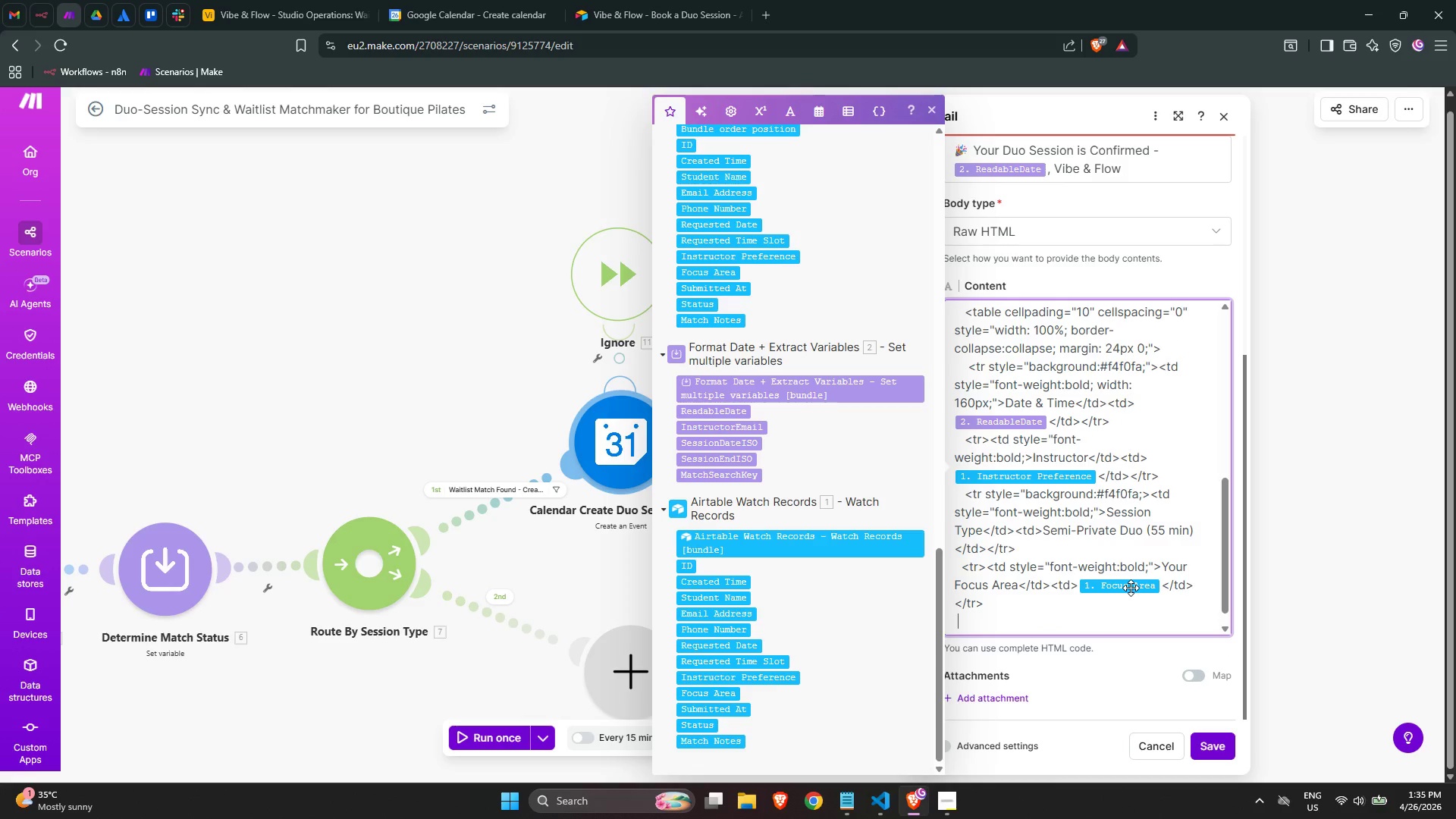 
key(Space)
 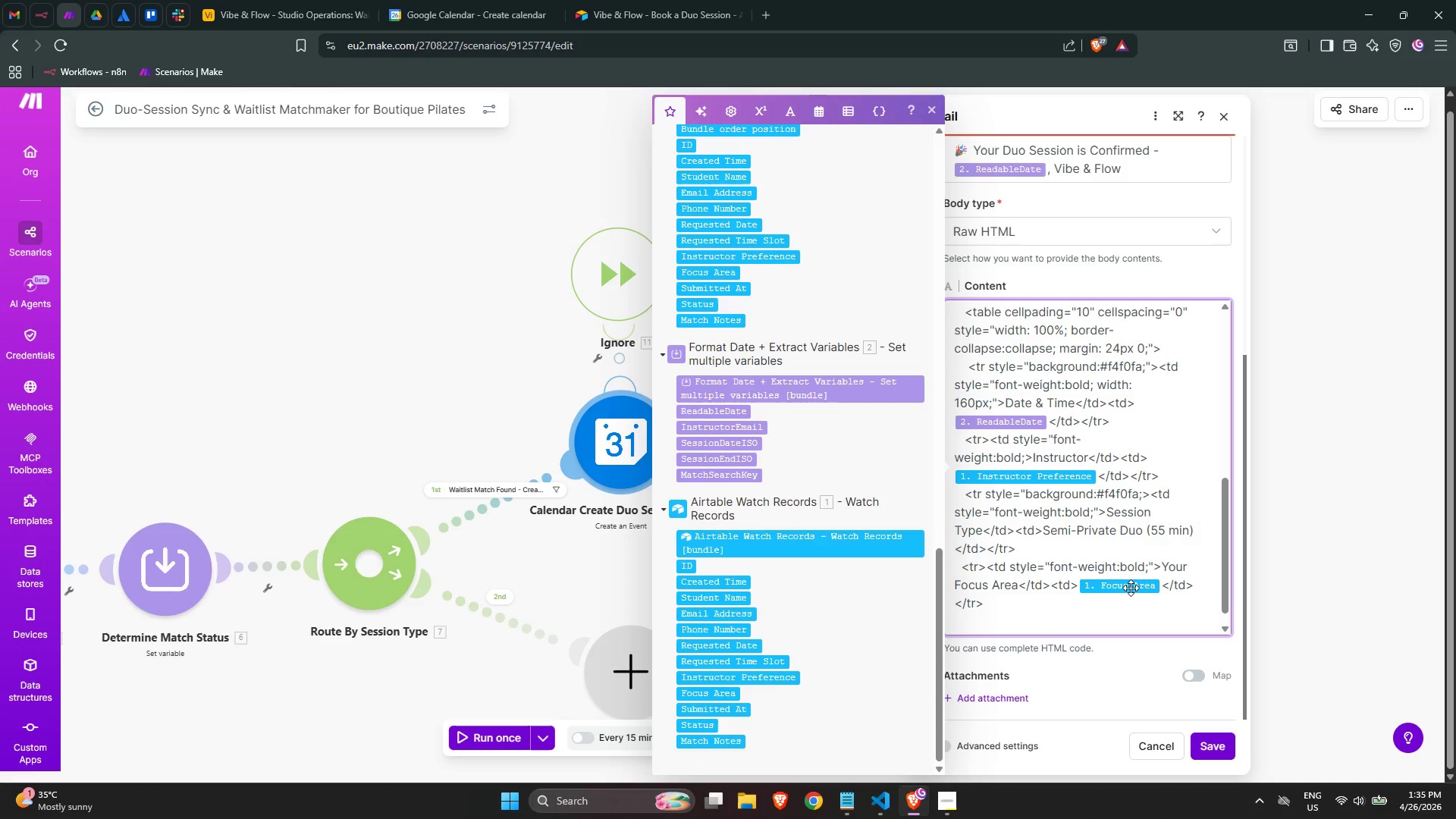 
key(Space)
 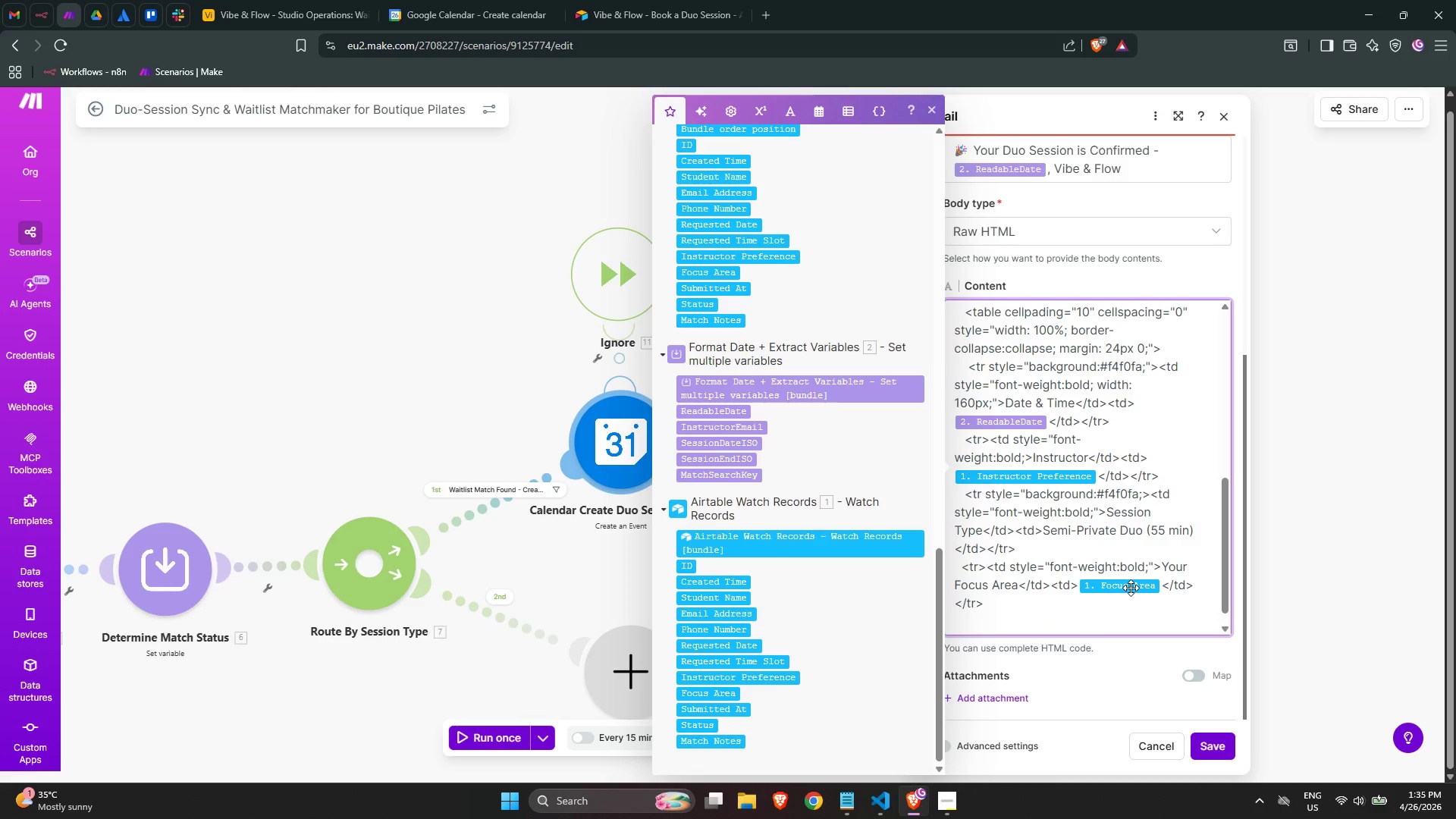 
key(Shift+ShiftLeft)
 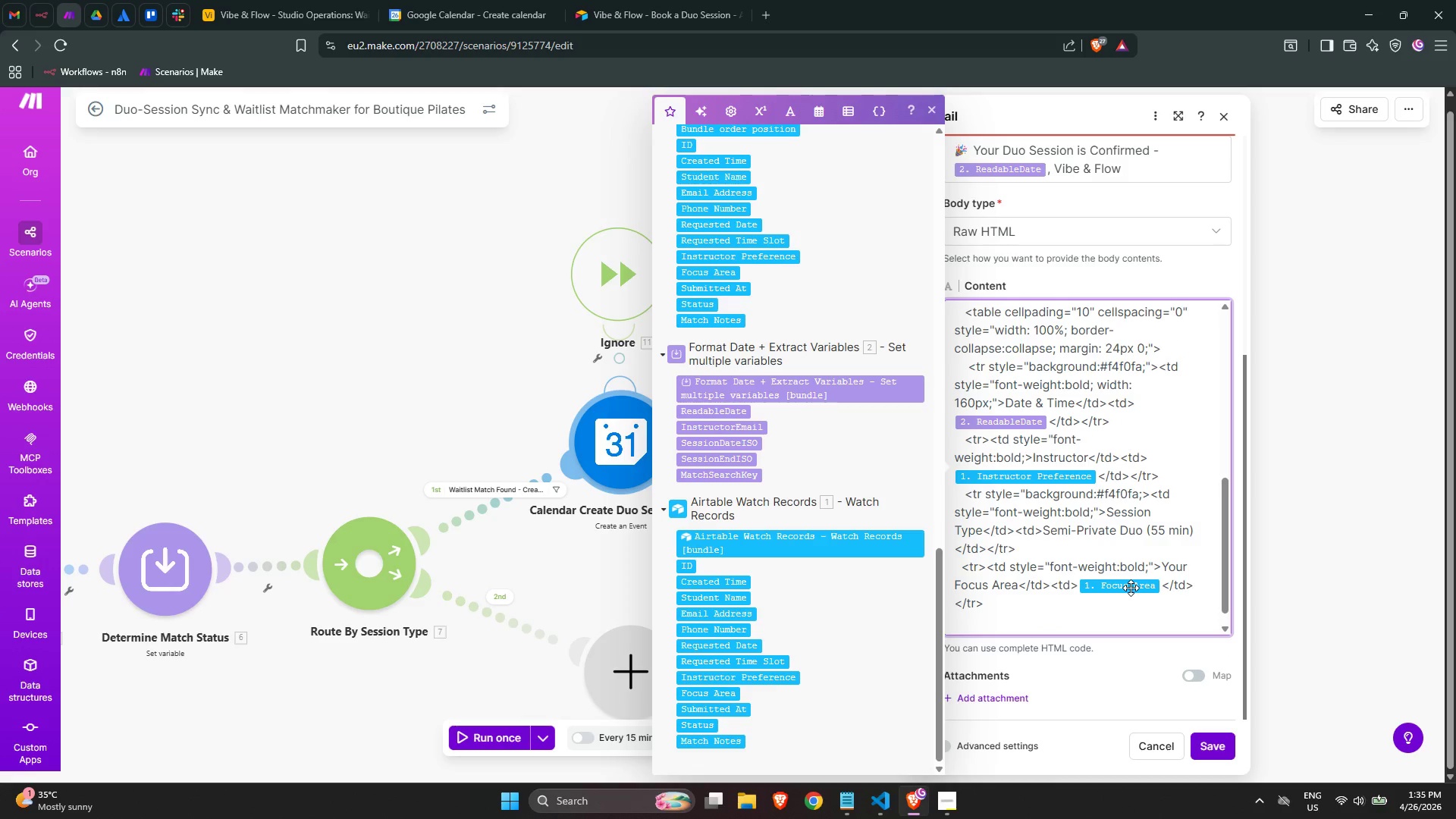 
key(Shift+Comma)
 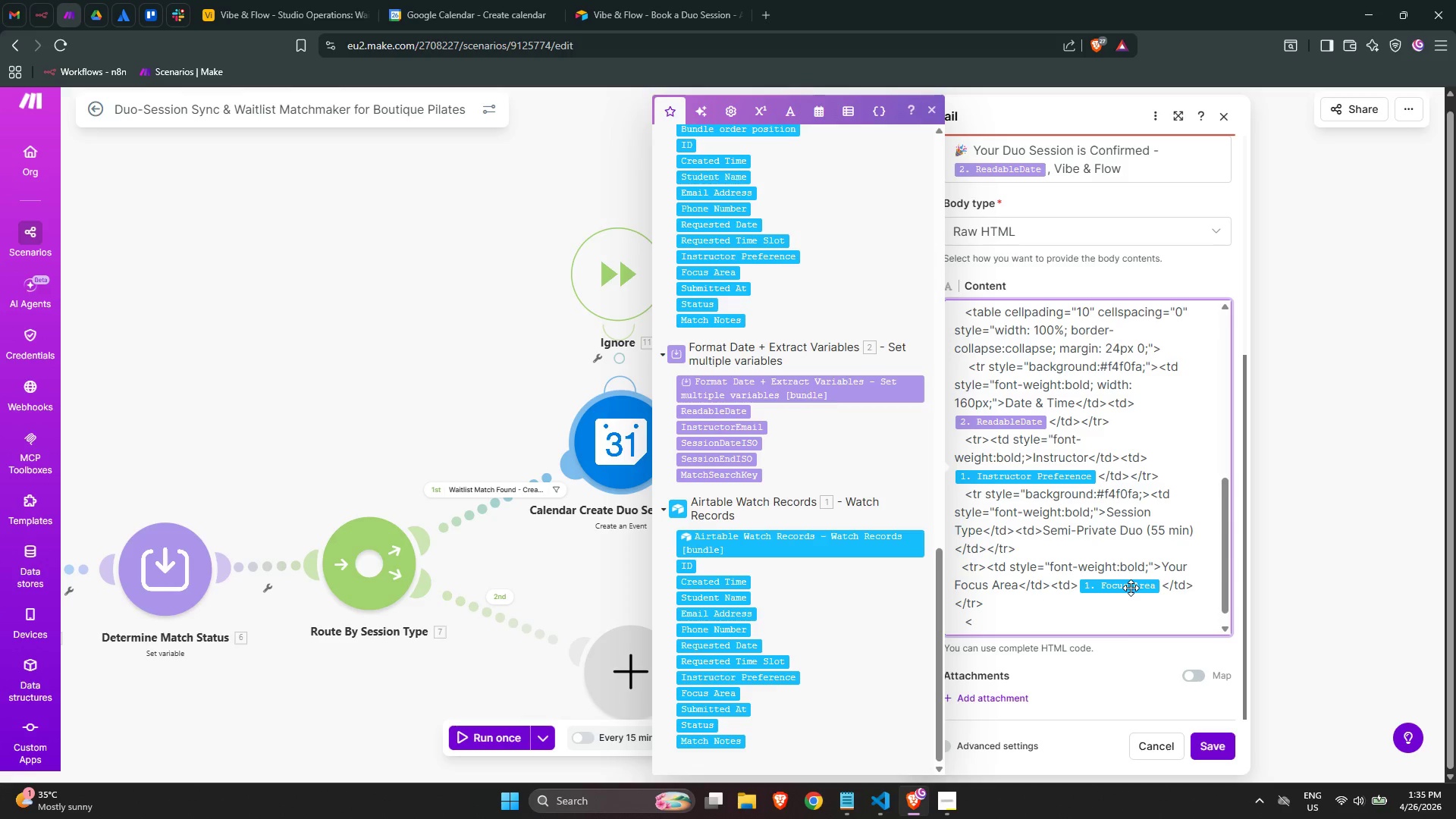 
wait(5.55)
 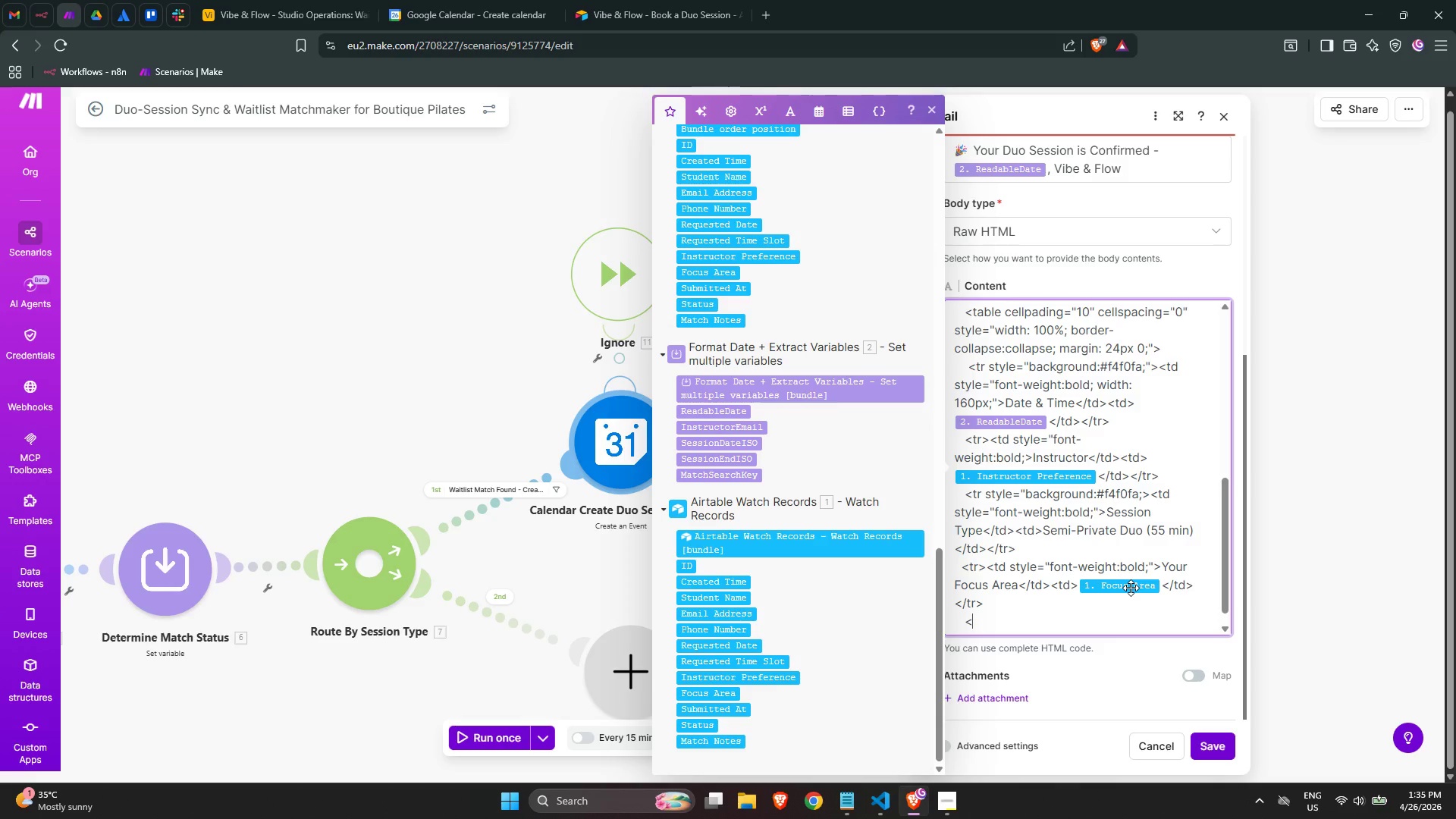 
type(tr)
 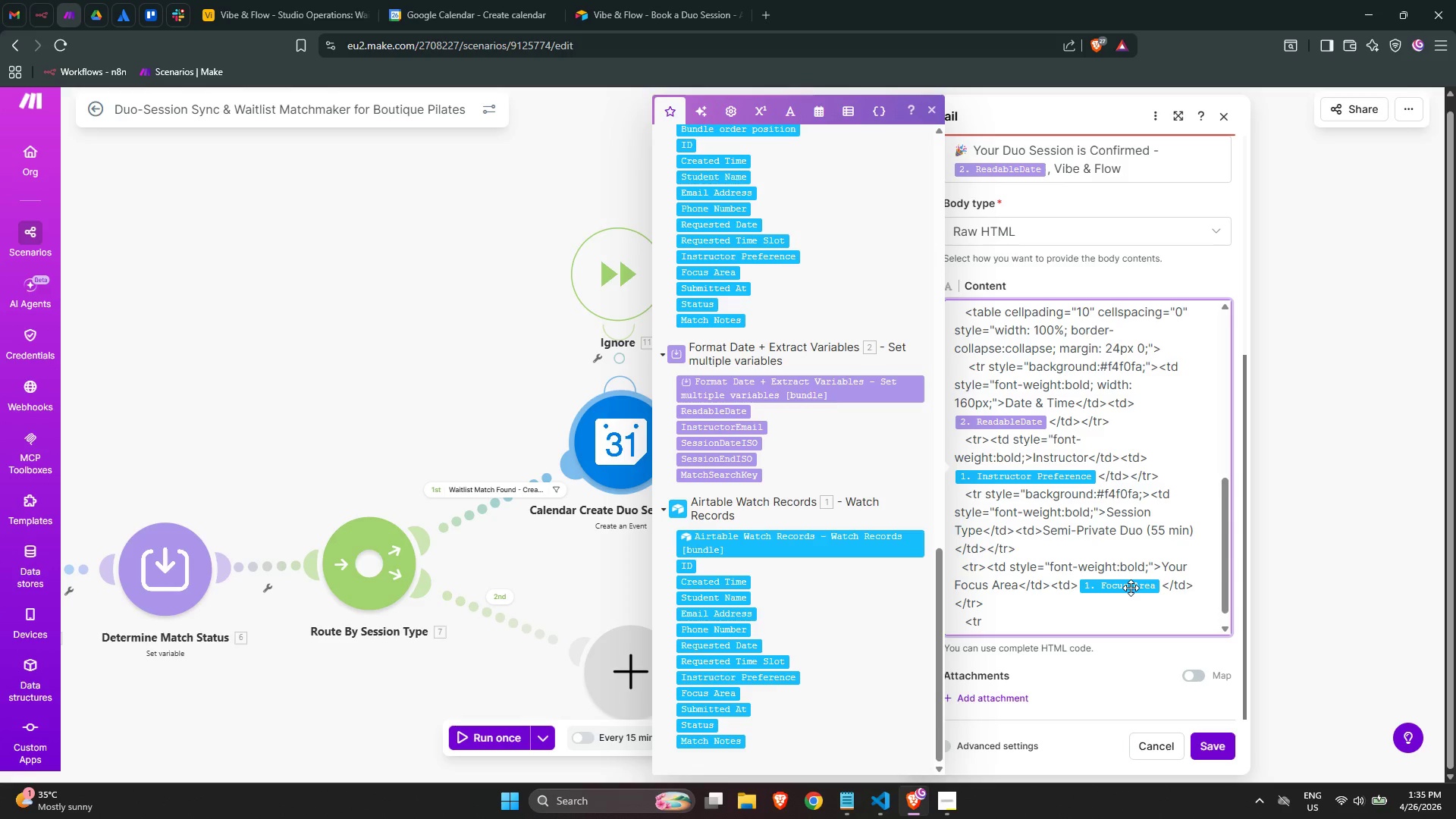 
wait(9.23)
 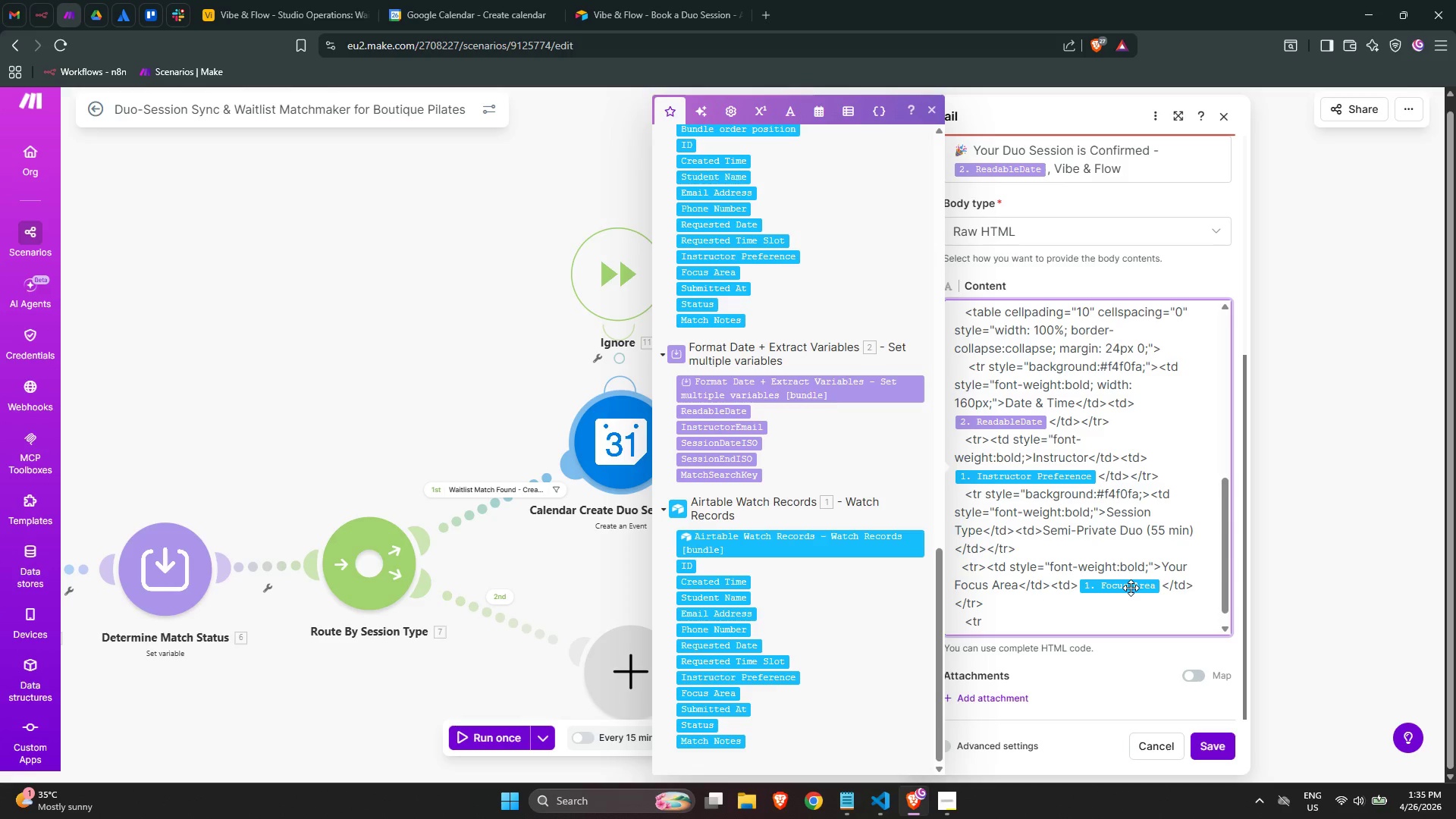 
type( style="")
 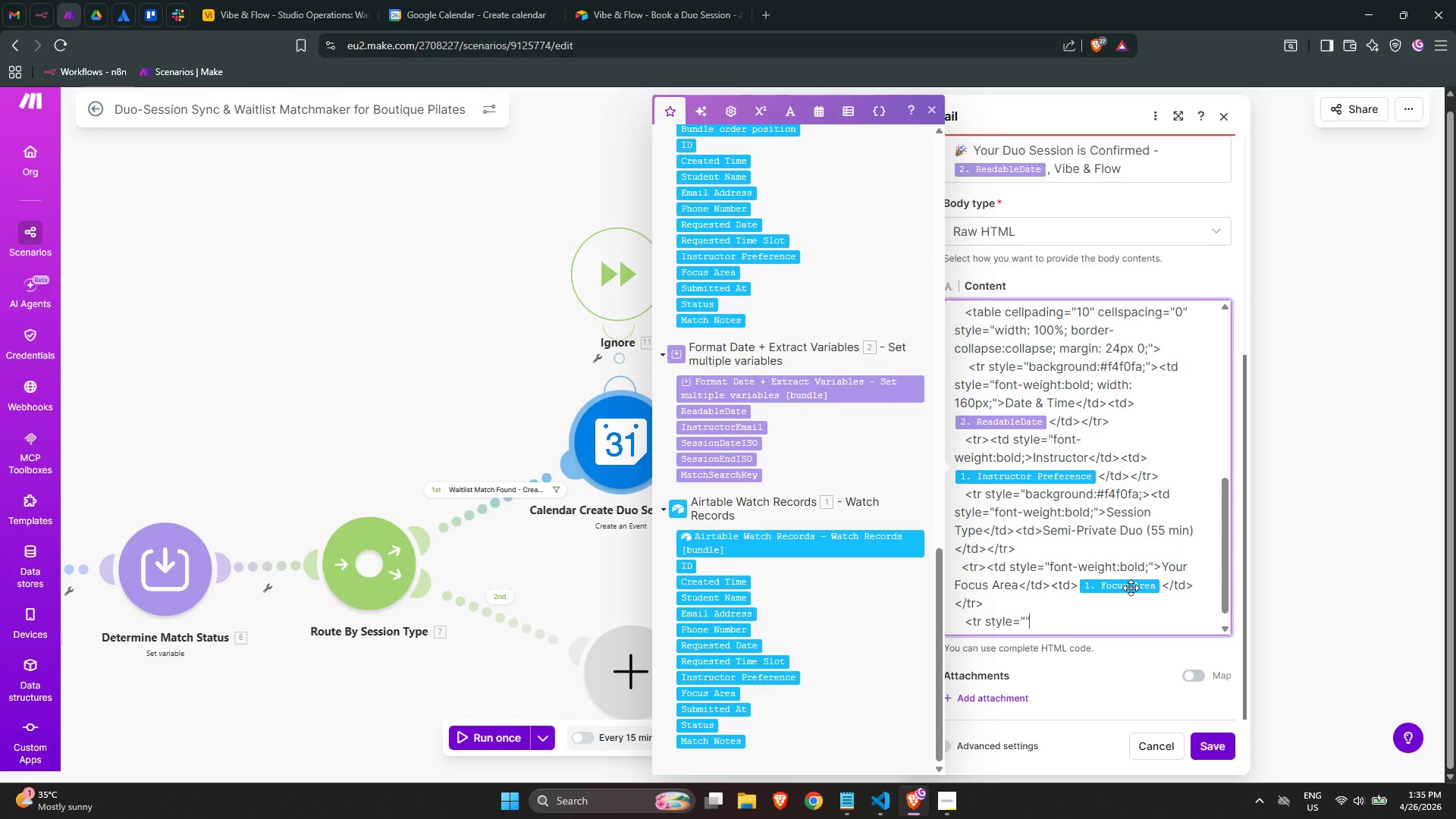 
 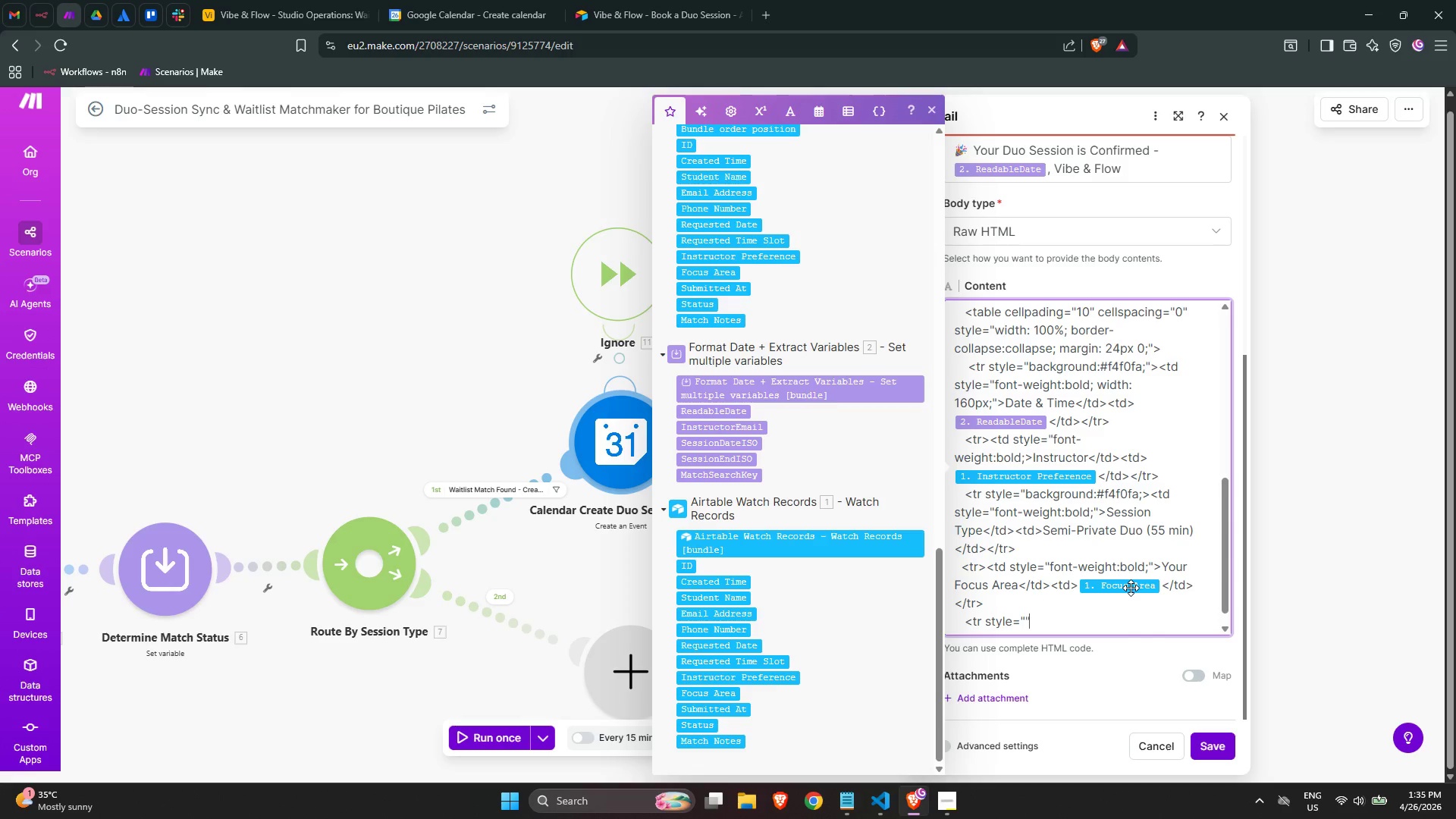 
key(ArrowLeft)
 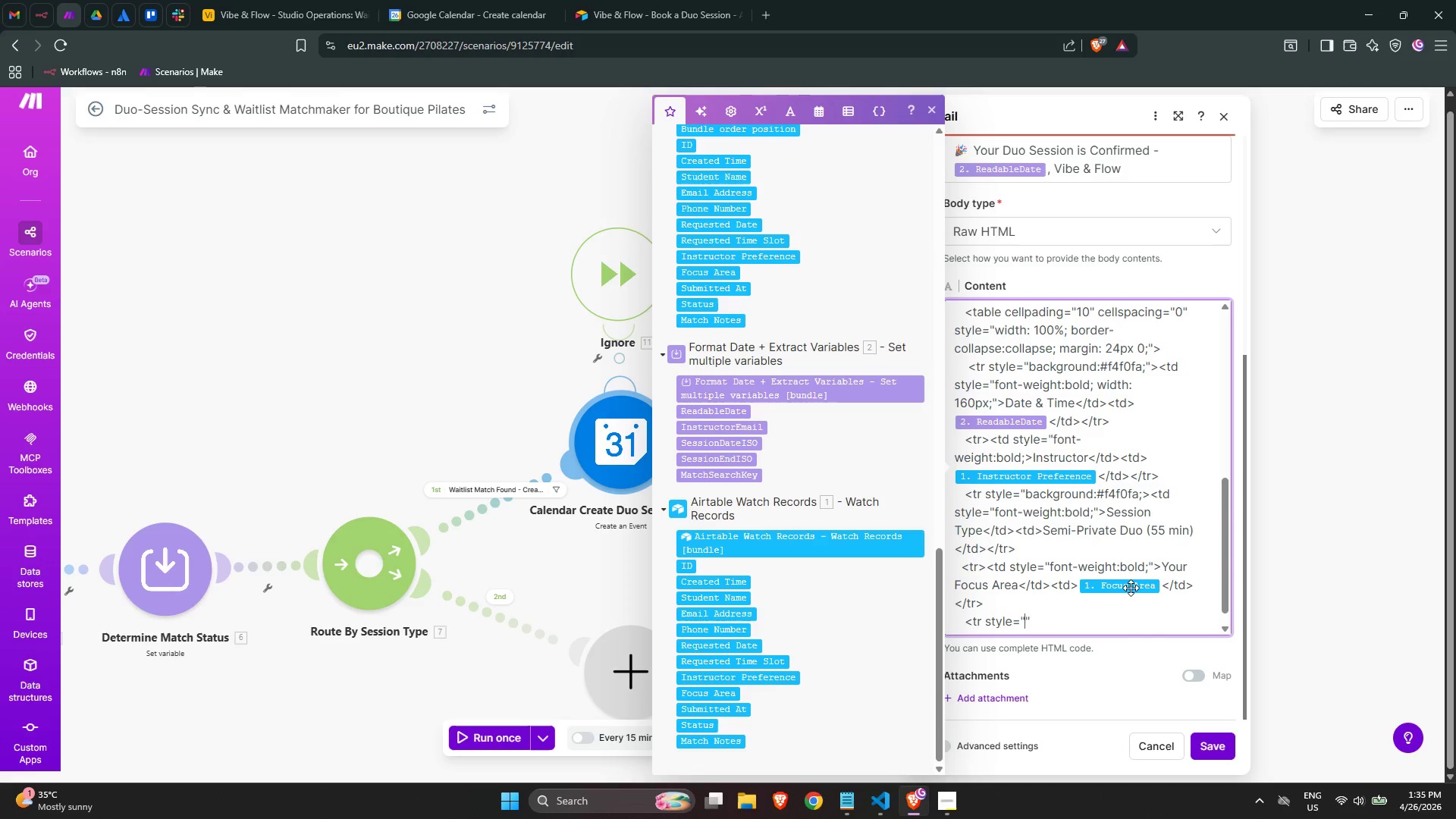 
type(background)
 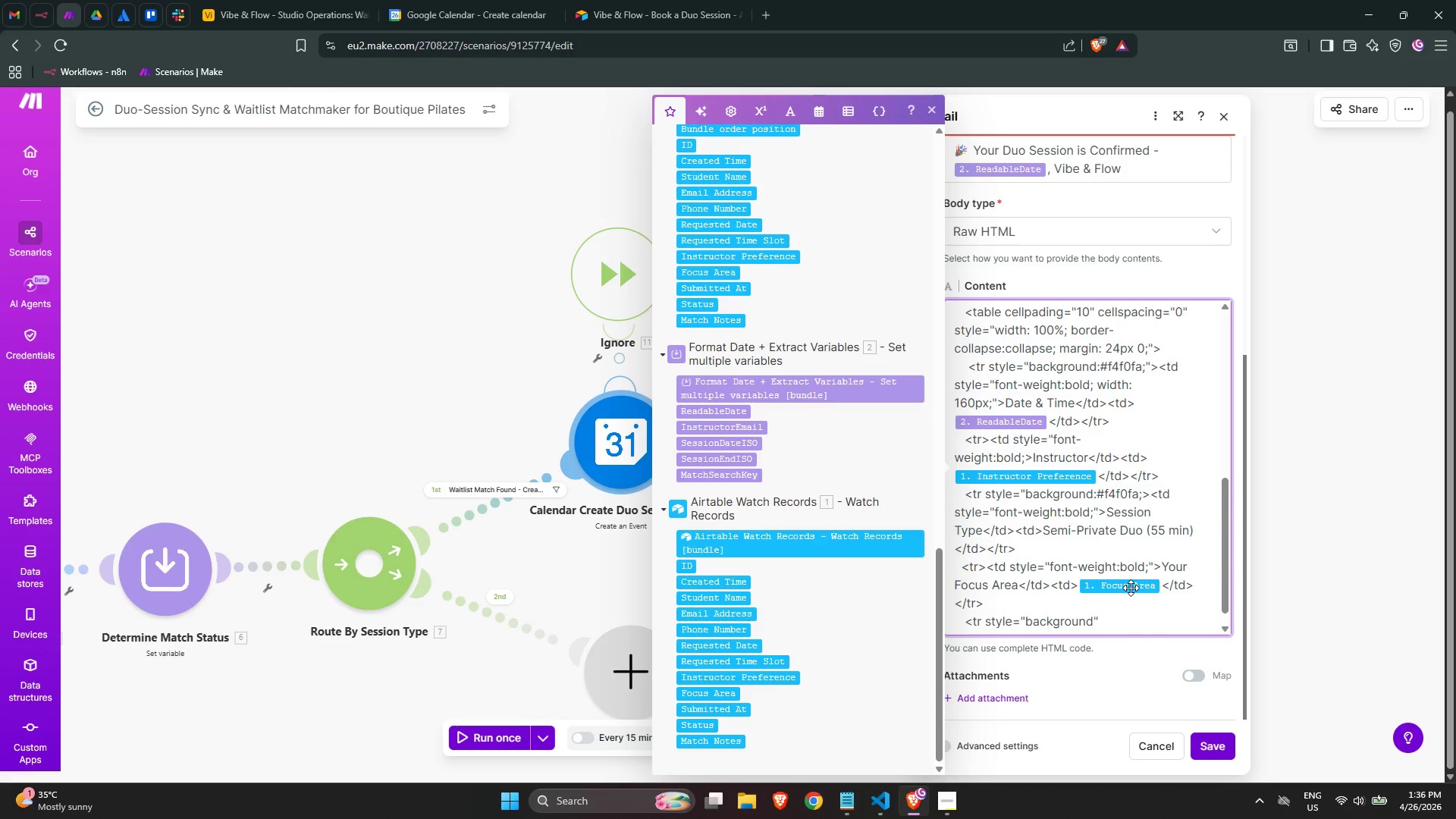 
wait(27.91)
 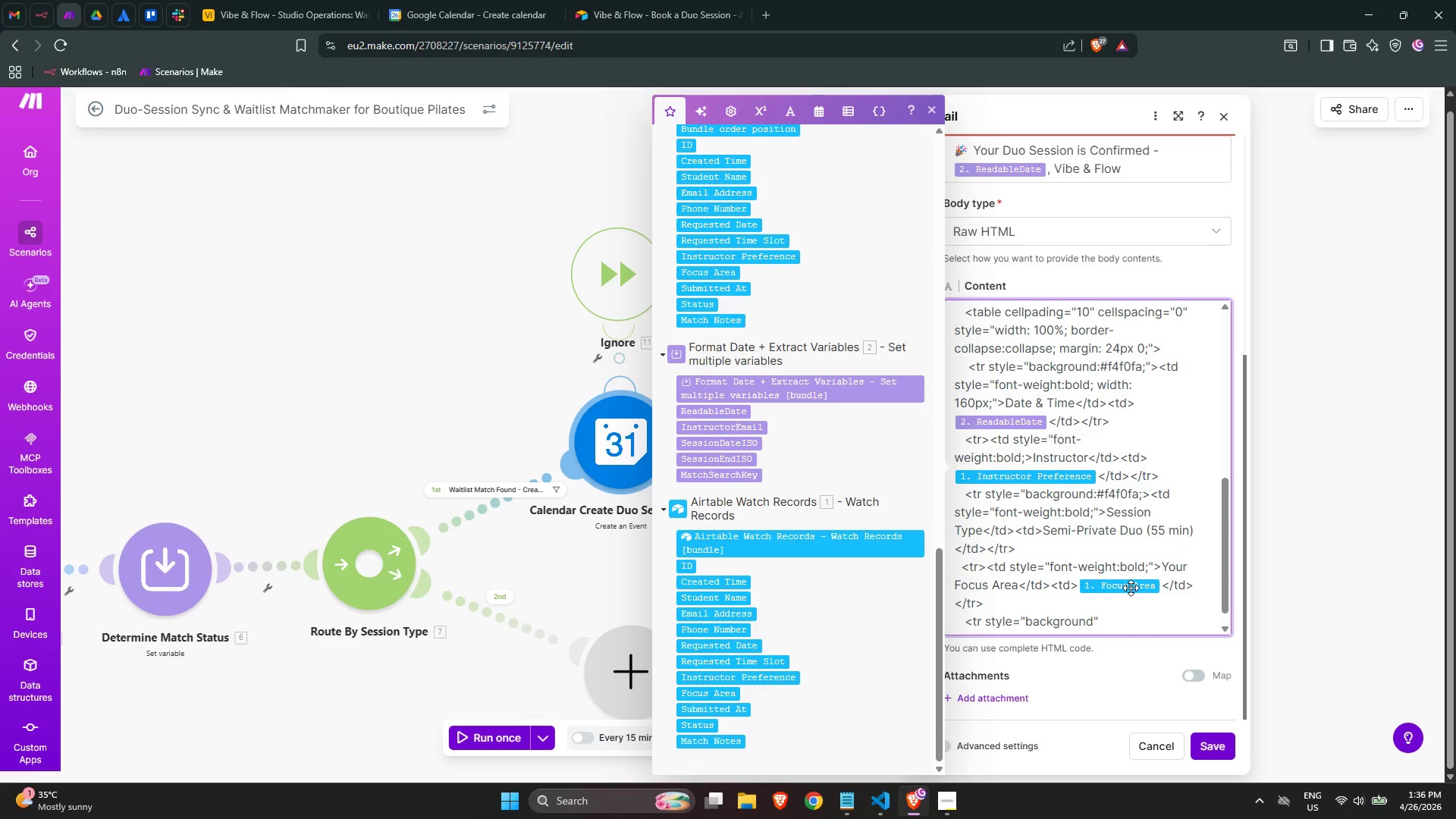 
type(:$)
key(Backspace)
type(#f4f0fa;)
 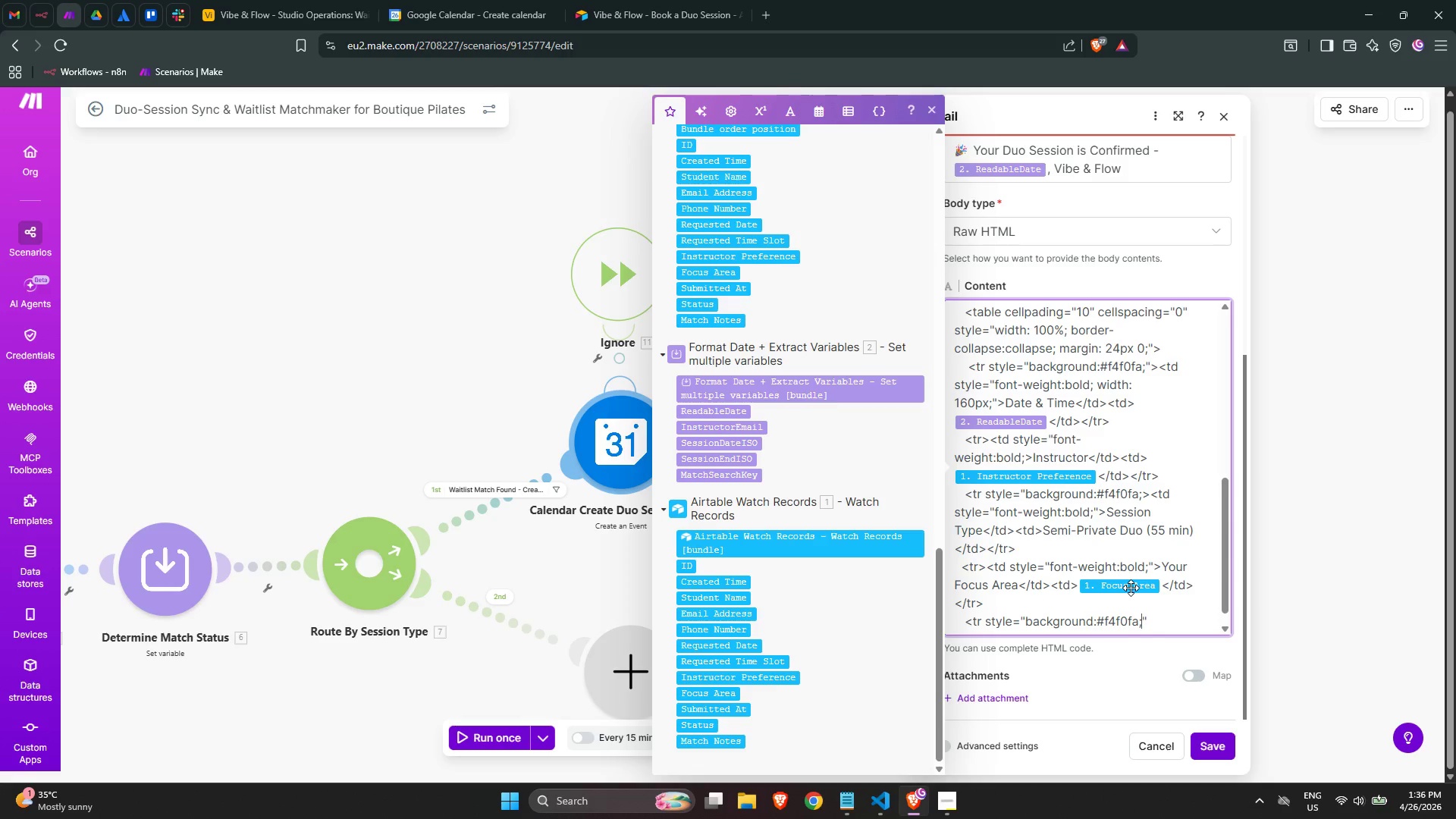 
wait(6.17)
 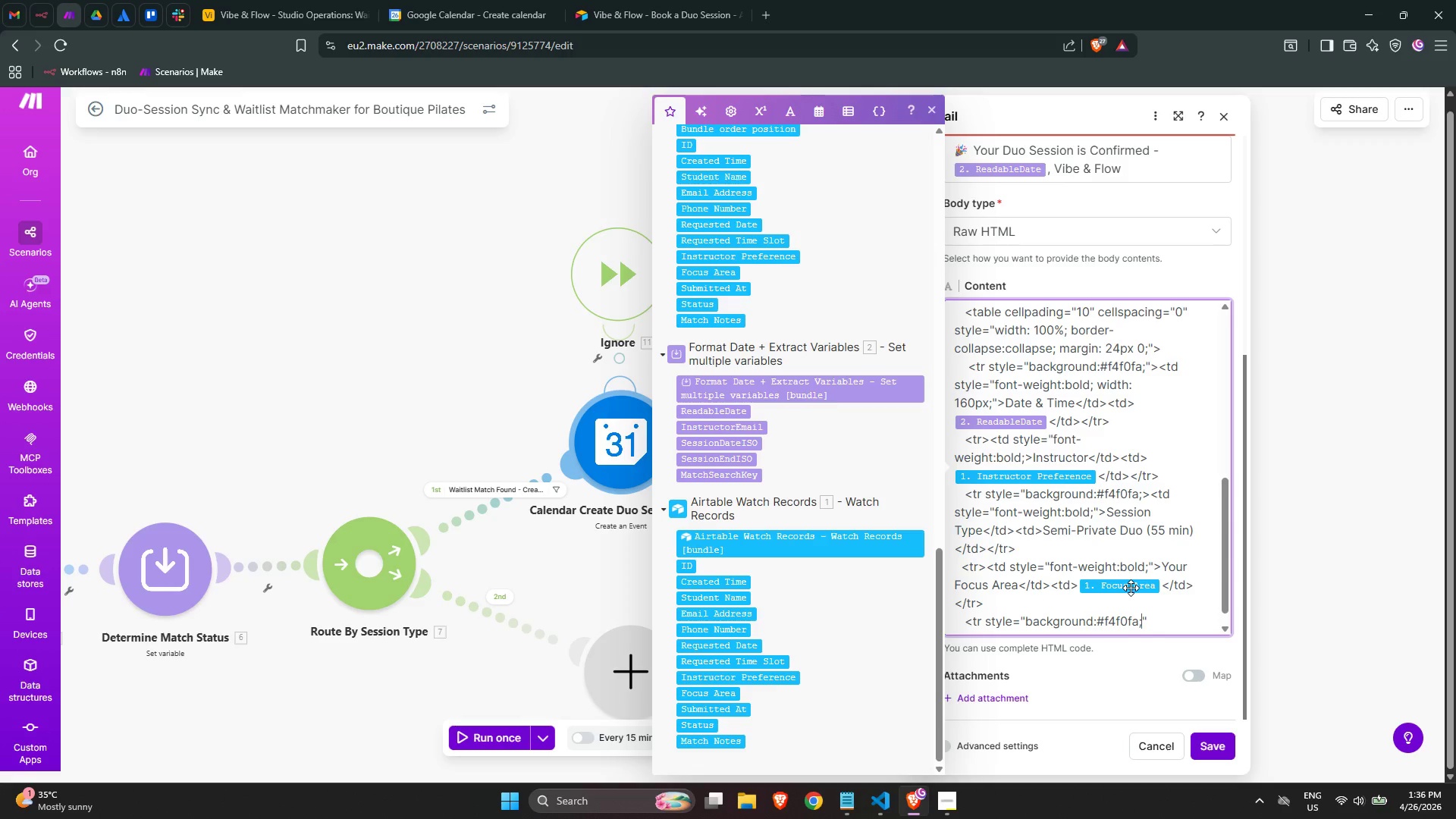 
key(ArrowRight)
 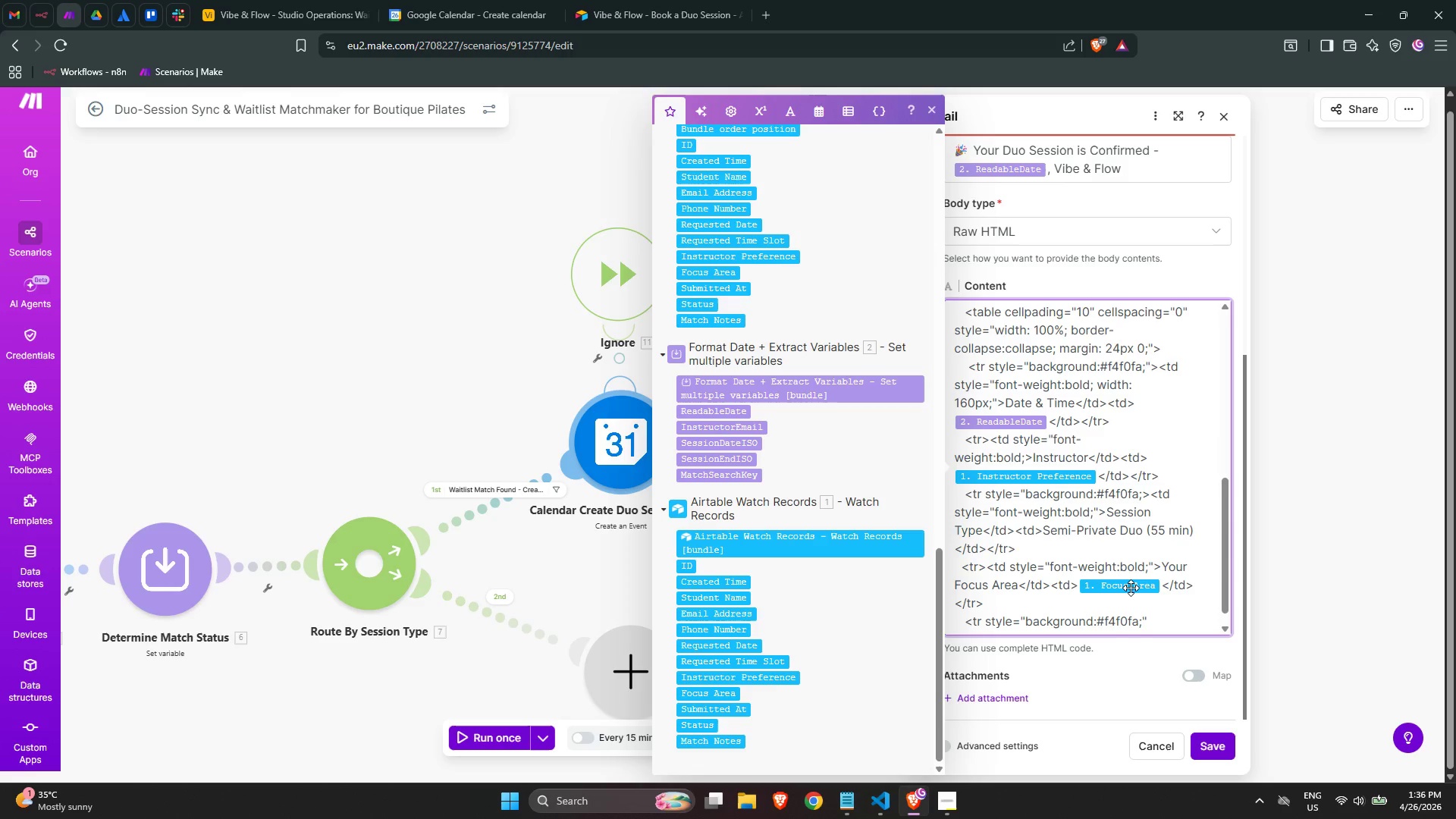 
type(><td style="")
 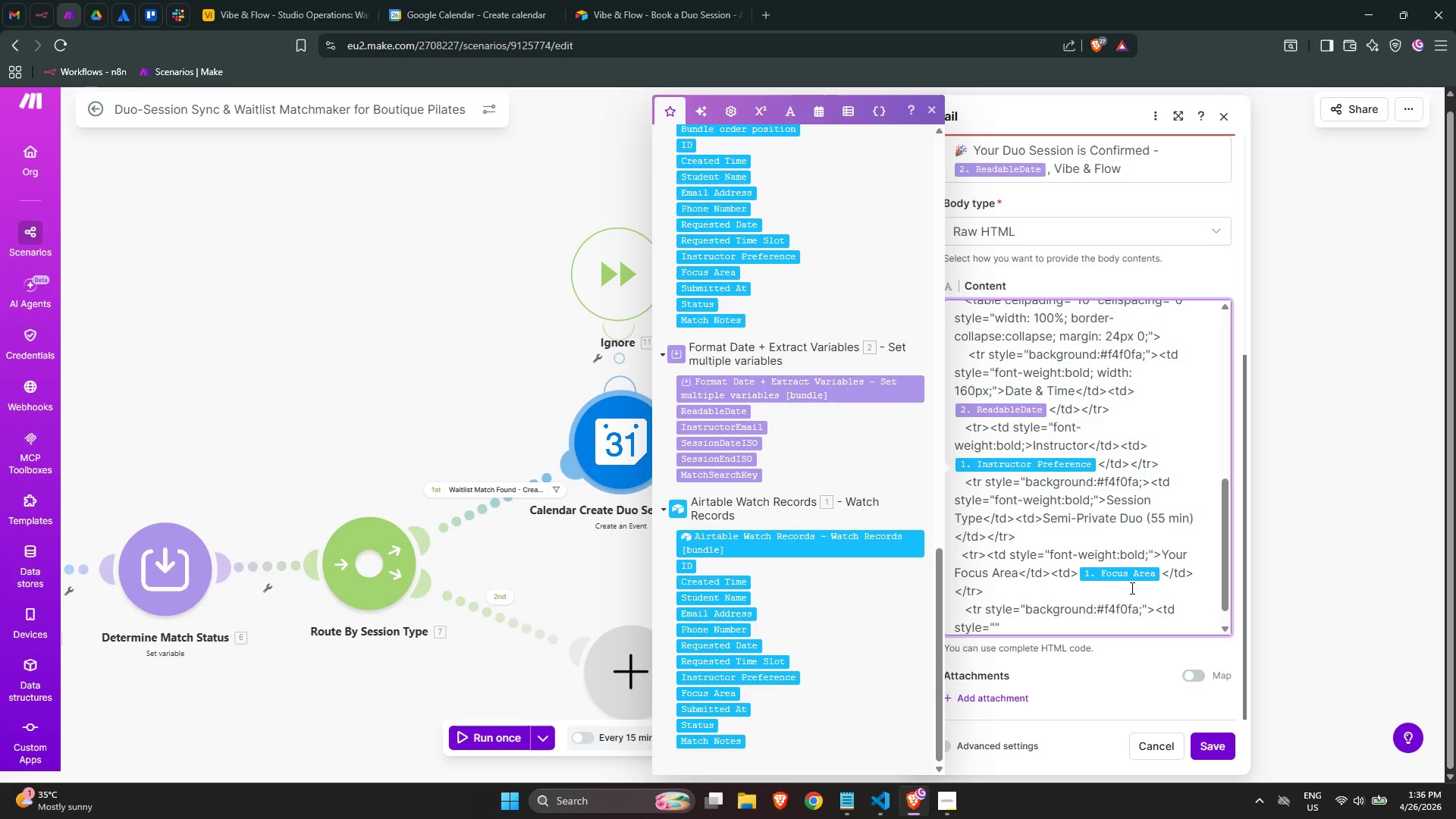 
key(ArrowLeft)
 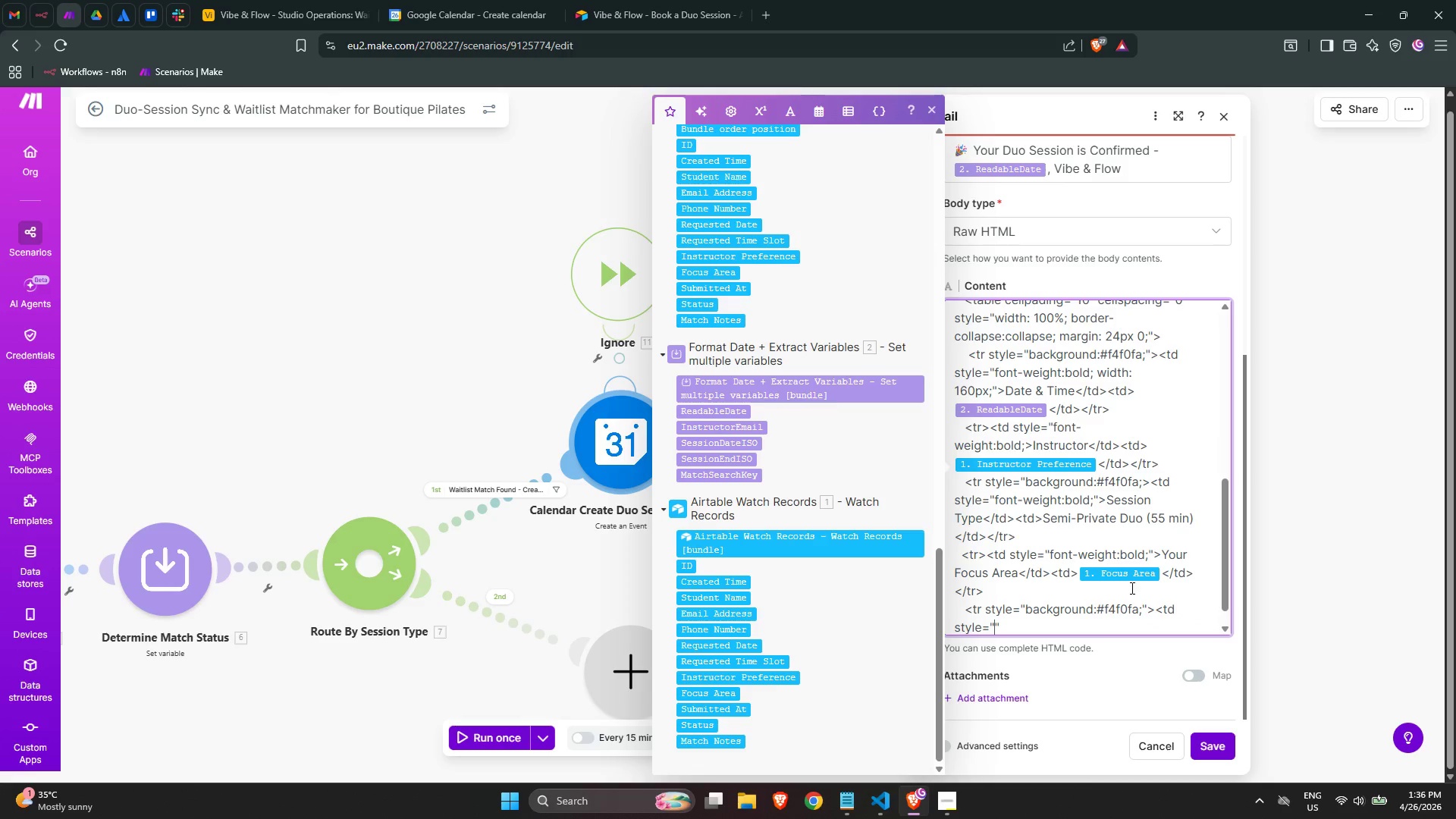 
type(o)
key(Backspace)
type(font-weight: bold;)
 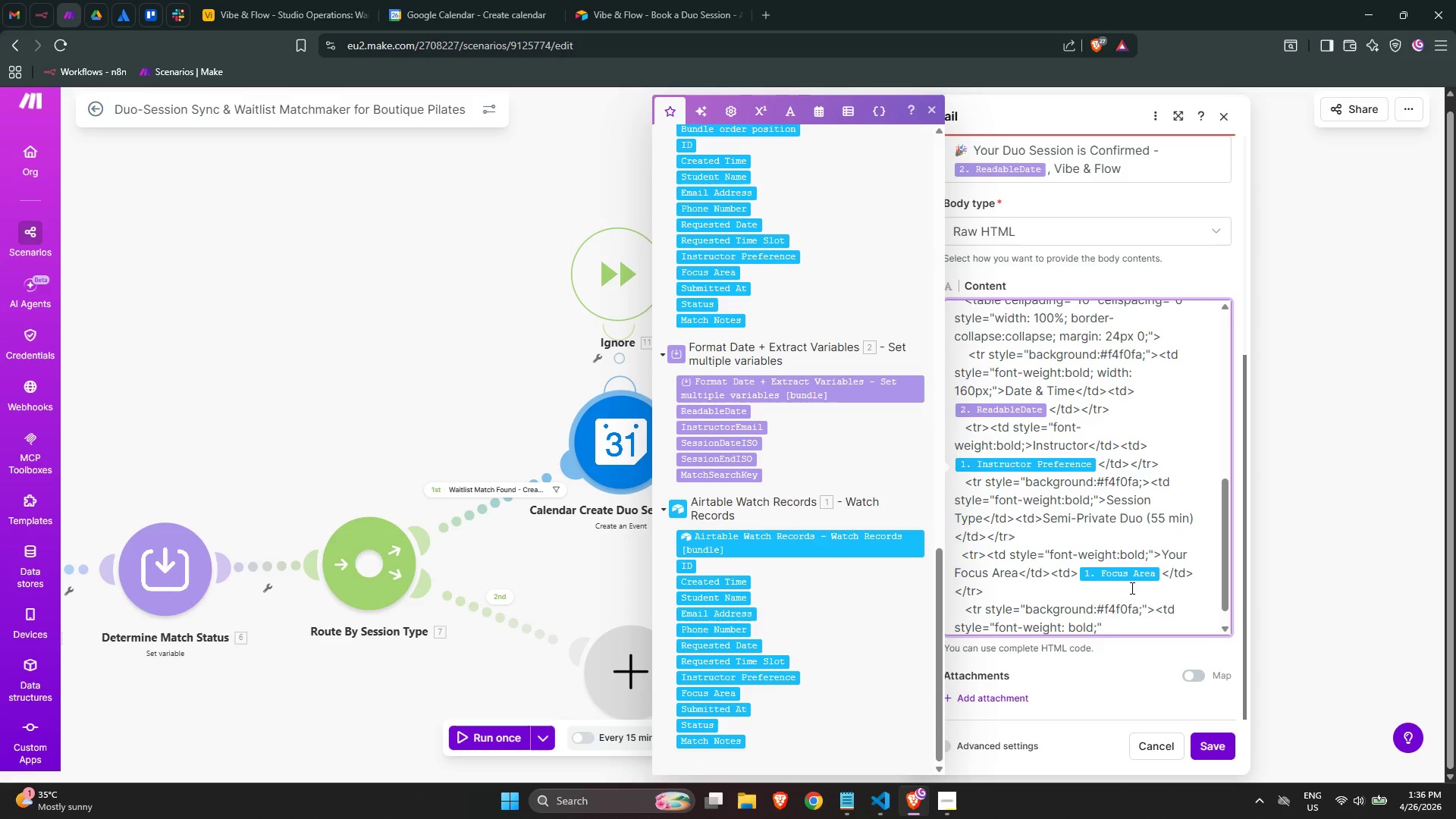 
key(ArrowRight)
 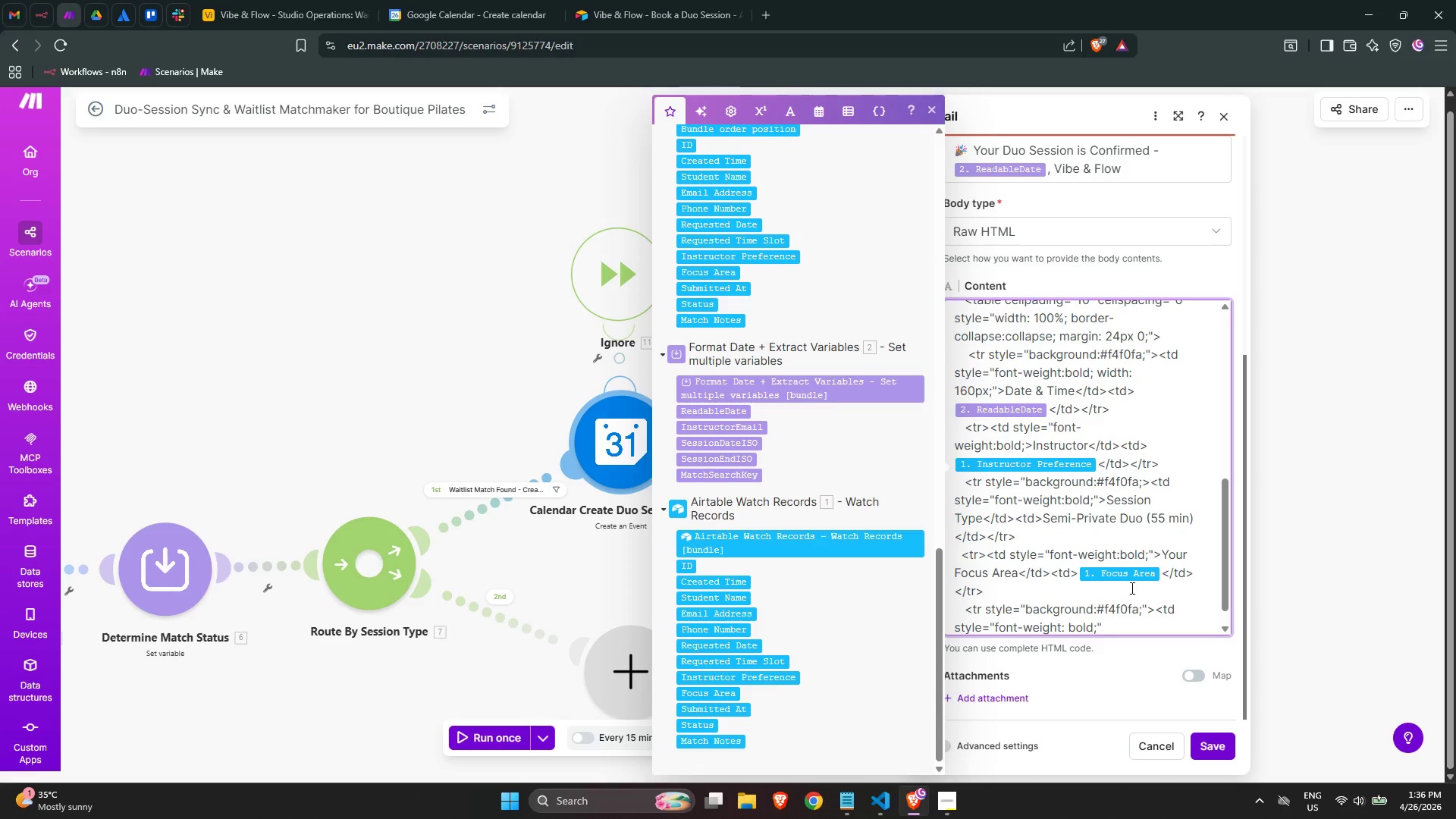 
type(>Studion)
key(Backspace)
 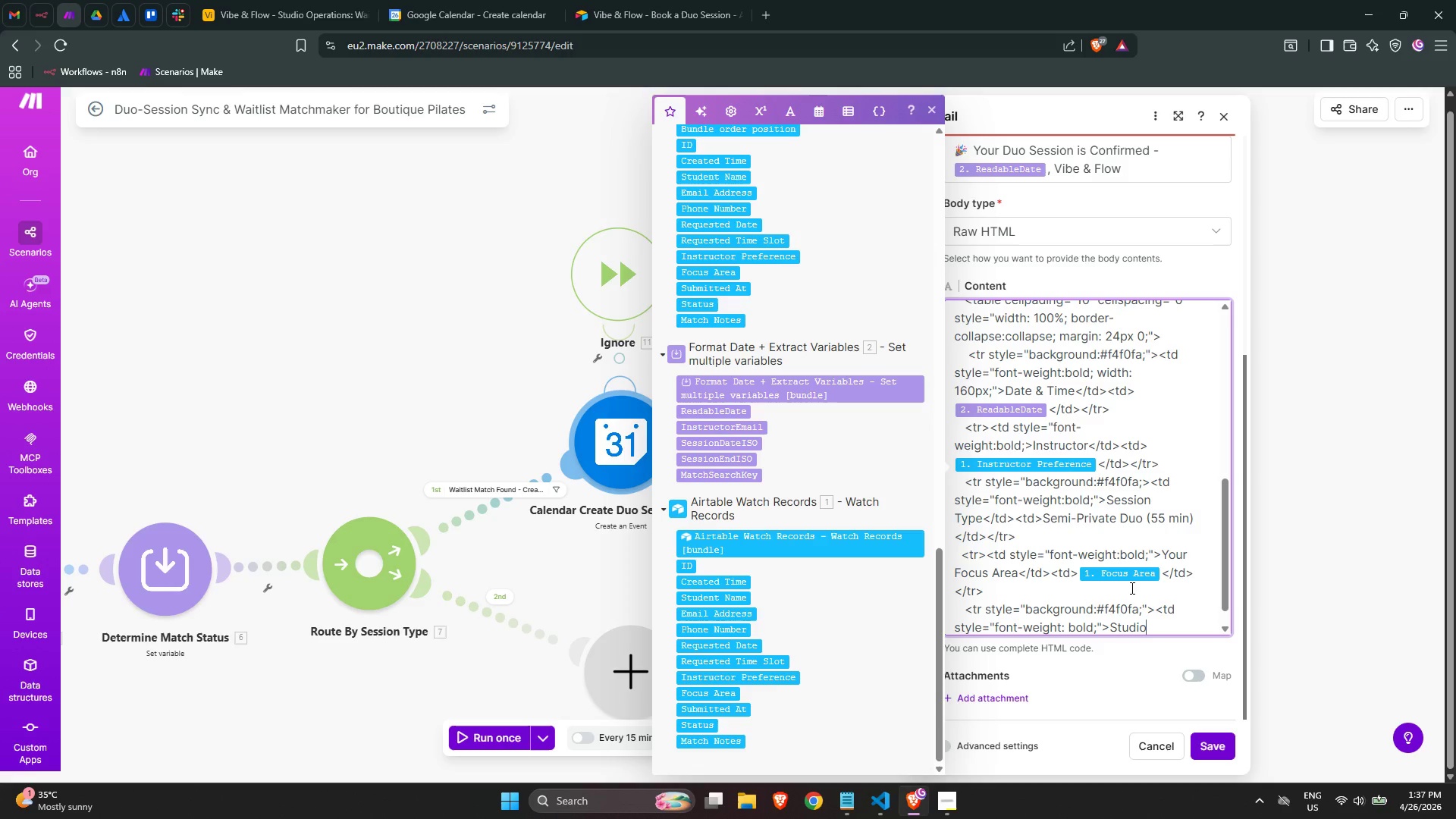 
type( Location</td>)
key(Backspace)
key(Backspace)
key(Backspace)
key(Backspace)
type(td>)
 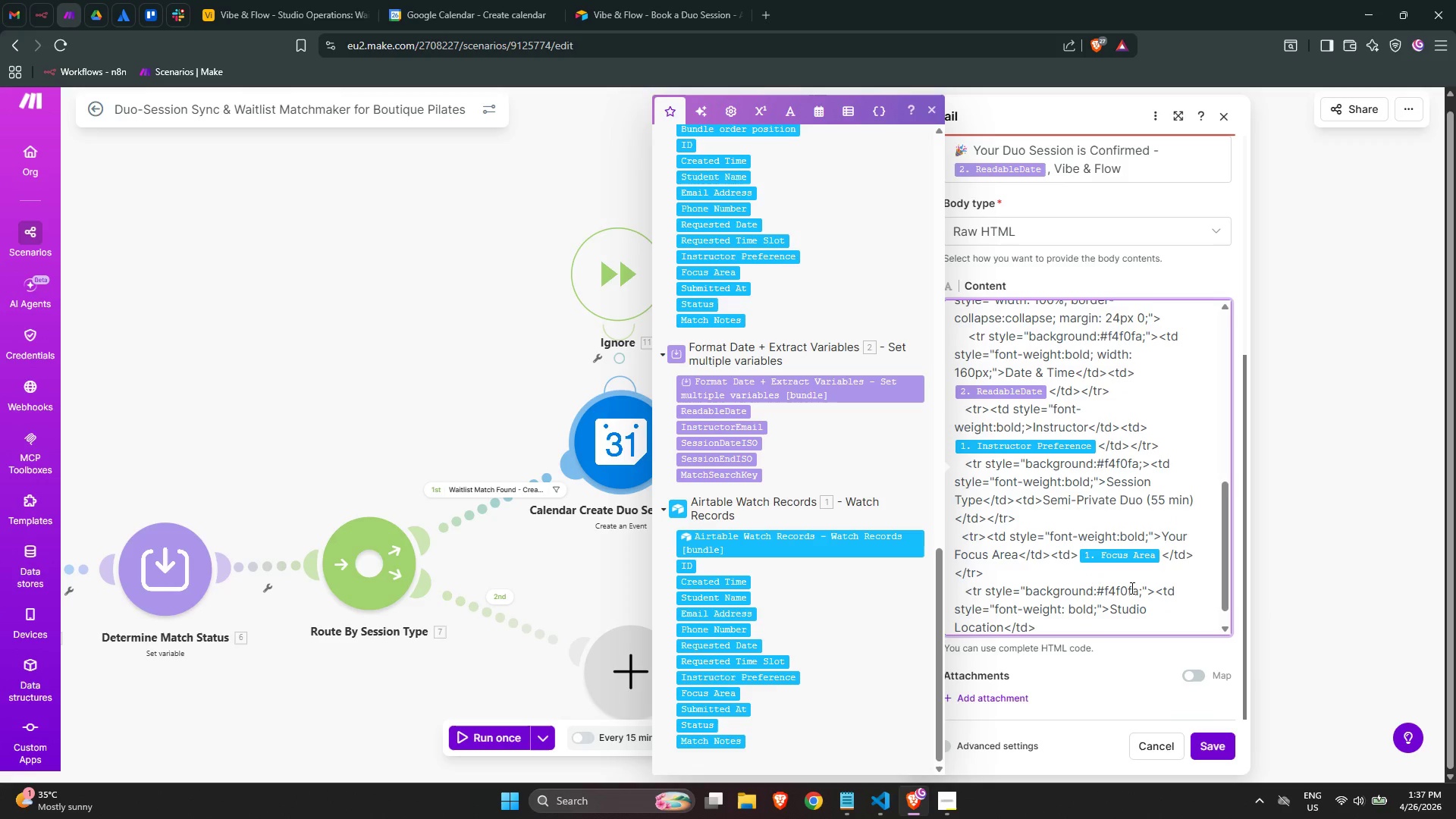 
wait(12.55)
 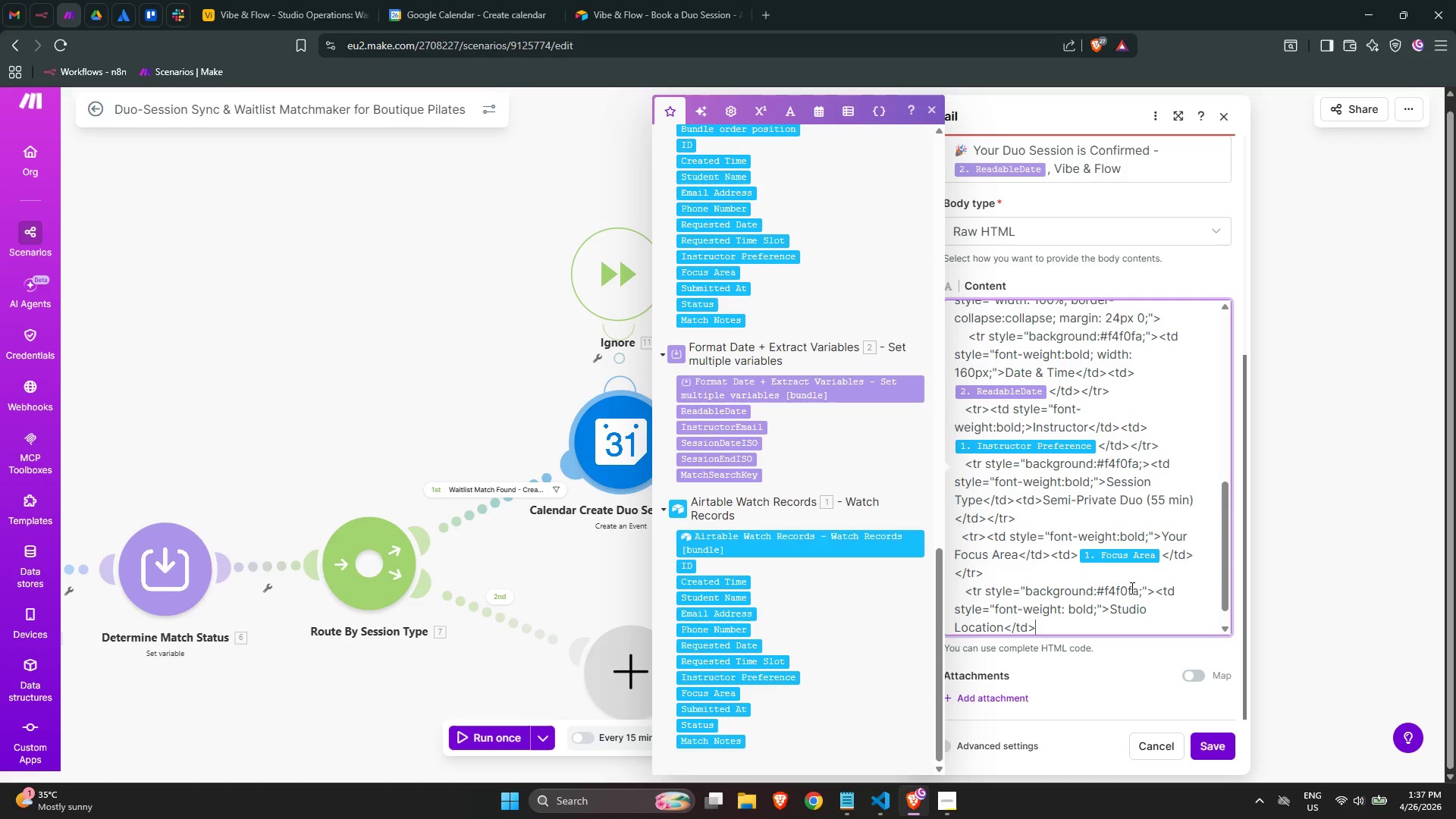 
type(</)
key(Backspace)
type(td></)
key(Backspace)
type(td)
key(Backspace)
key(Backspace)
key(Backspace)
type(td>B)
key(Backspace)
type(Vibe & Flow Studio - Reform Room B</)
key(Backspace)
type(td></)
key(Backspace)
type(tr>)
 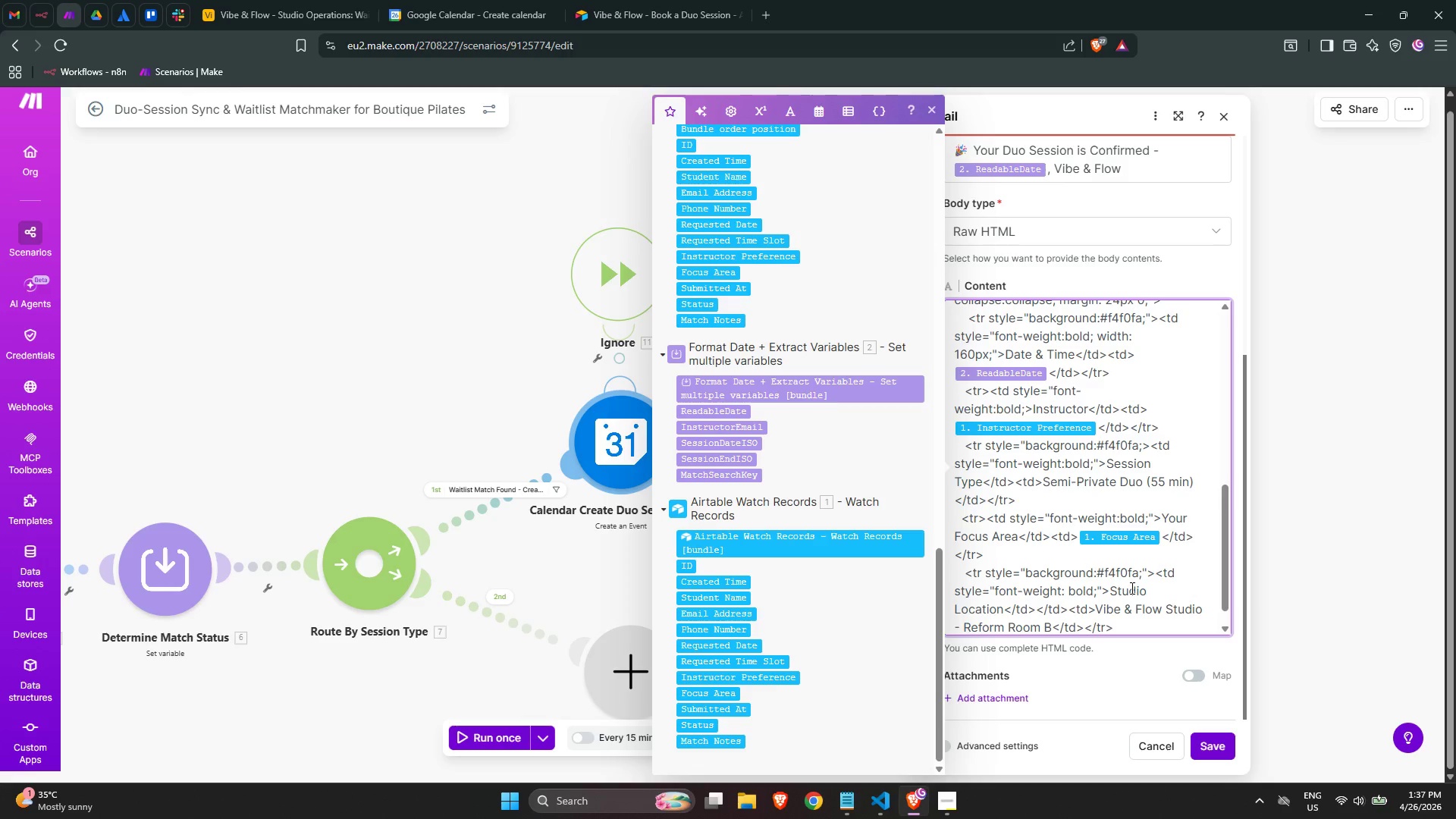 
key(Enter)
 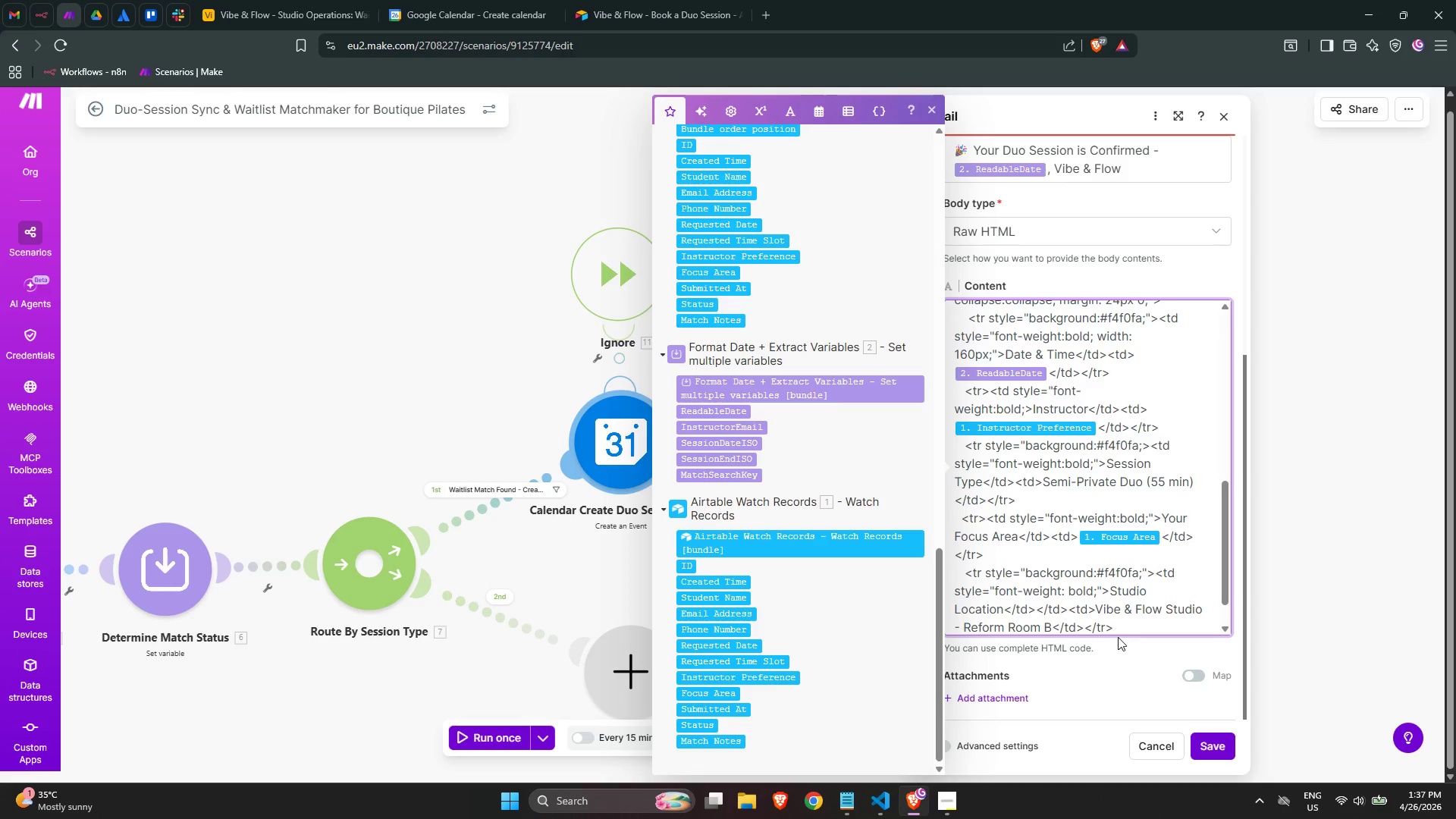 
scroll: coordinate [1102, 580], scroll_direction: down, amount: 2.0
 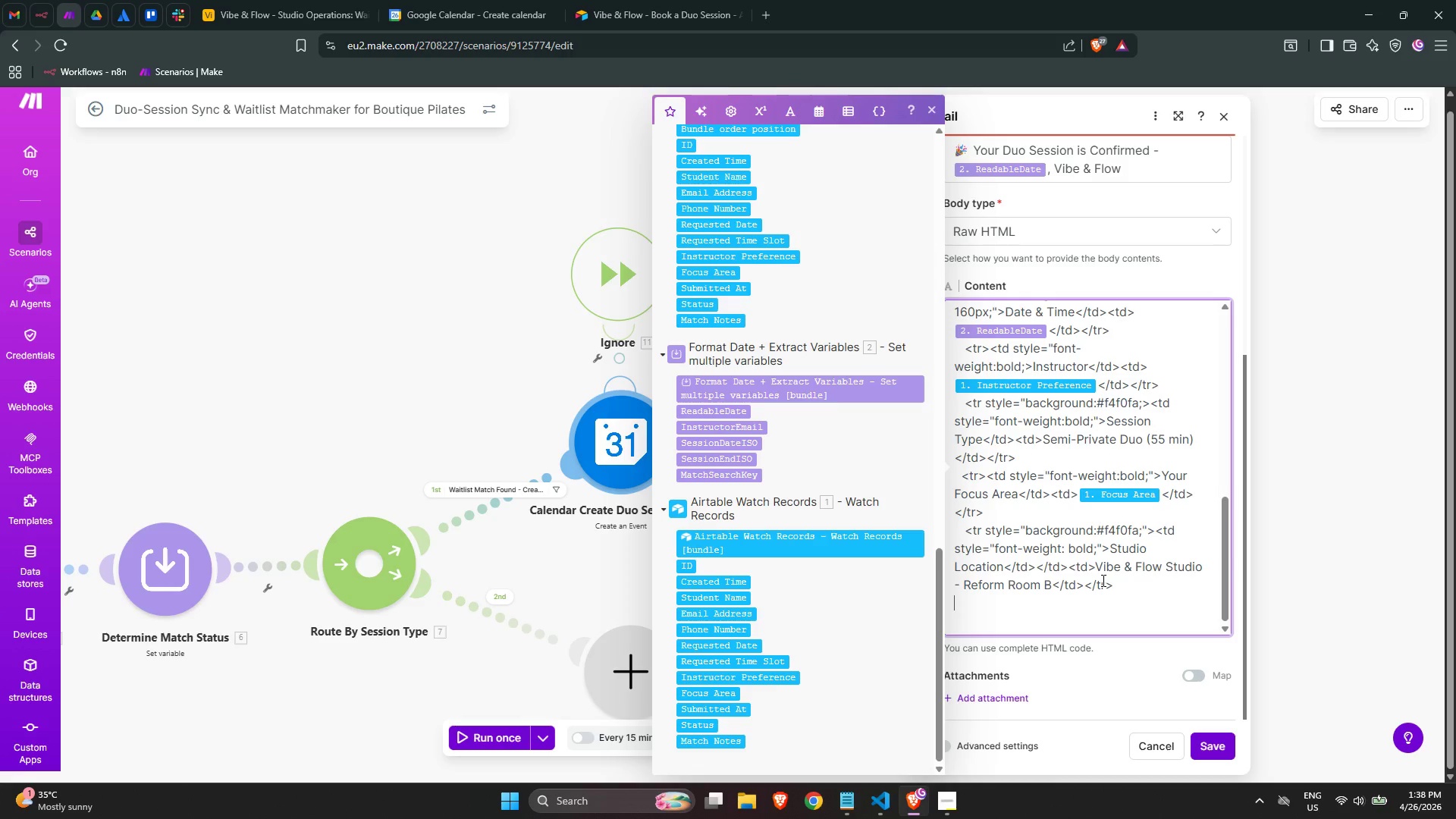 
type(  </)
key(Backspace)
type(table>)
 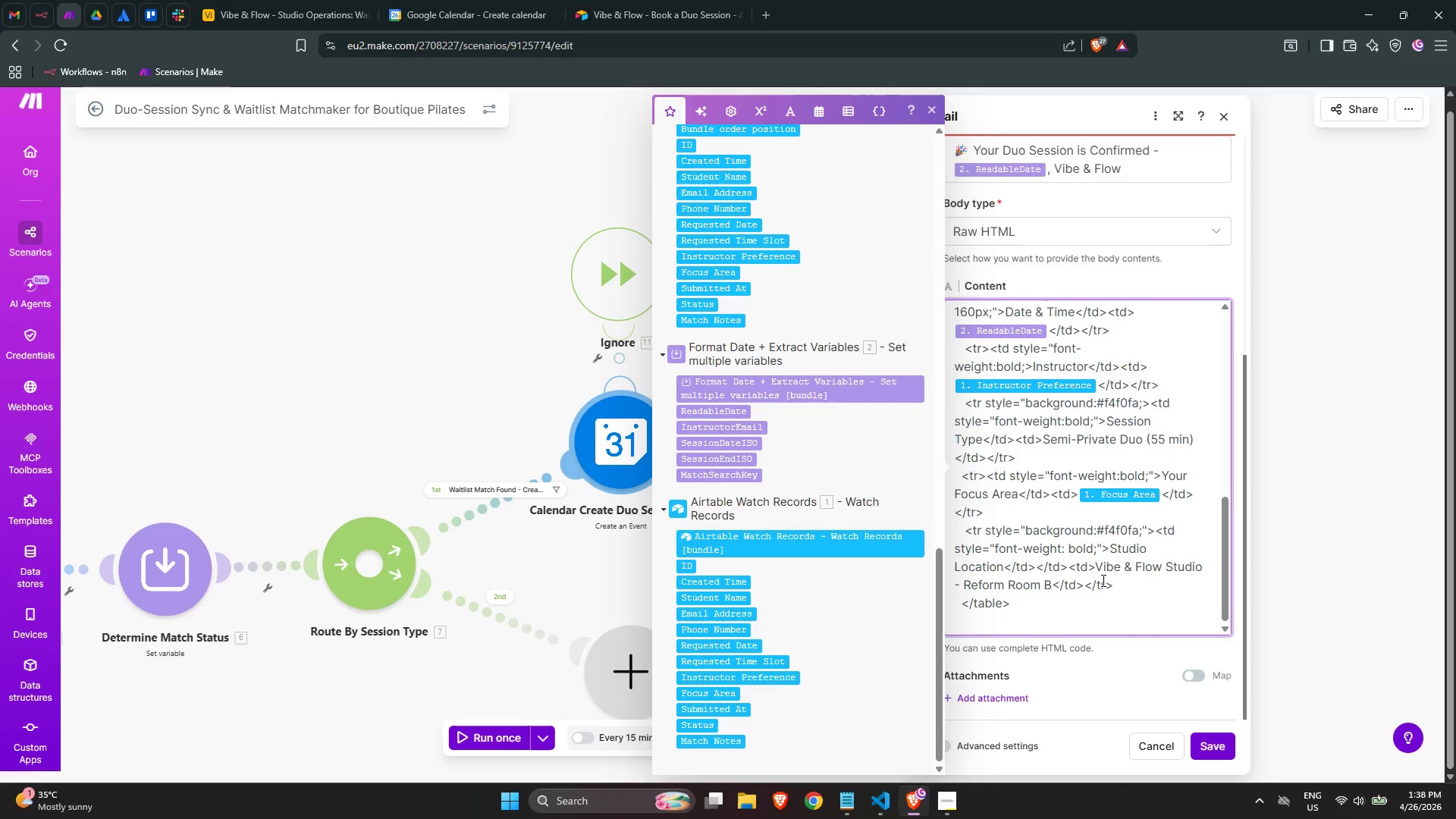 
key(Enter)
 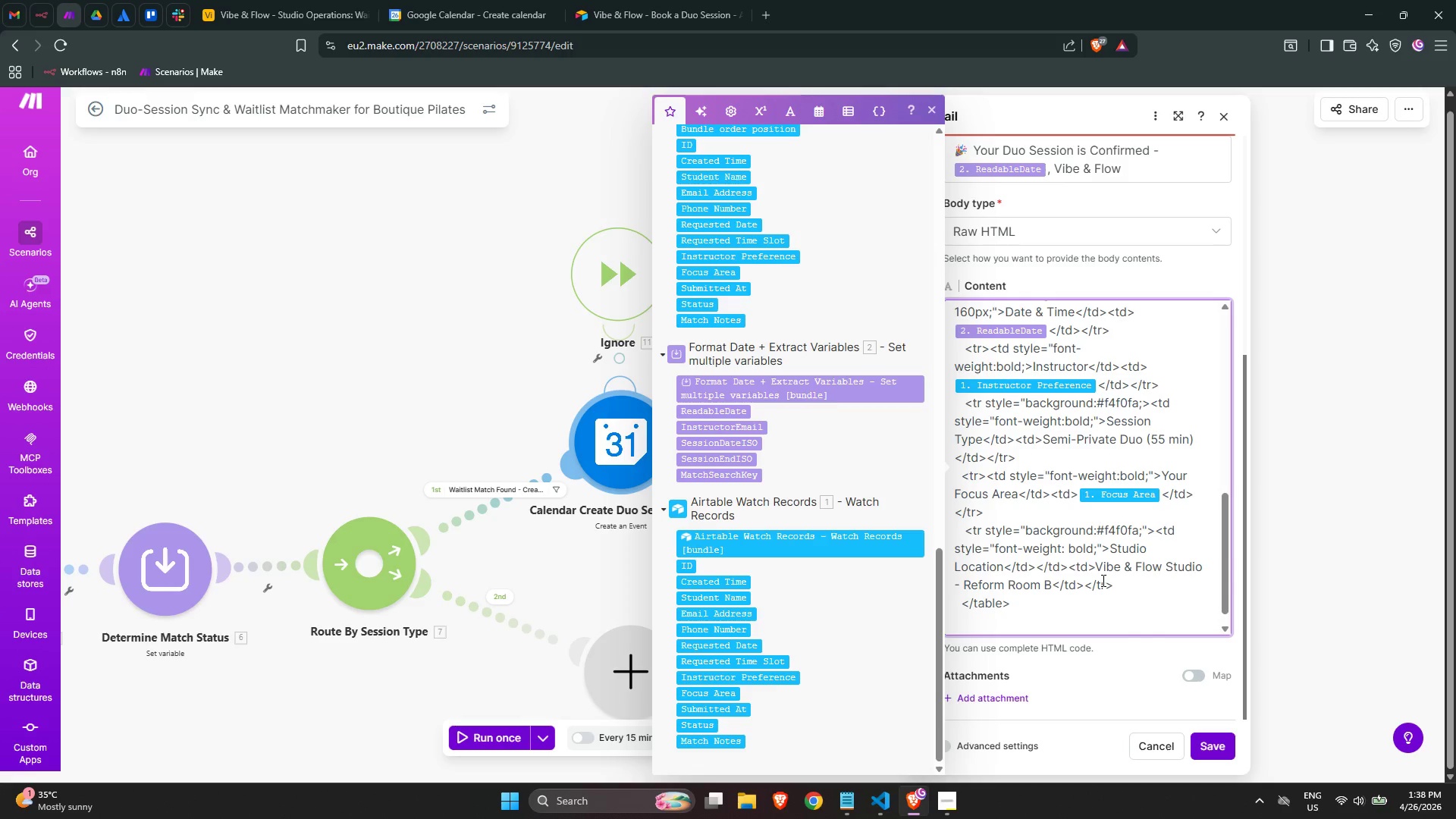 
type(   <p>Your e)
key(Backspace)
type(session )
 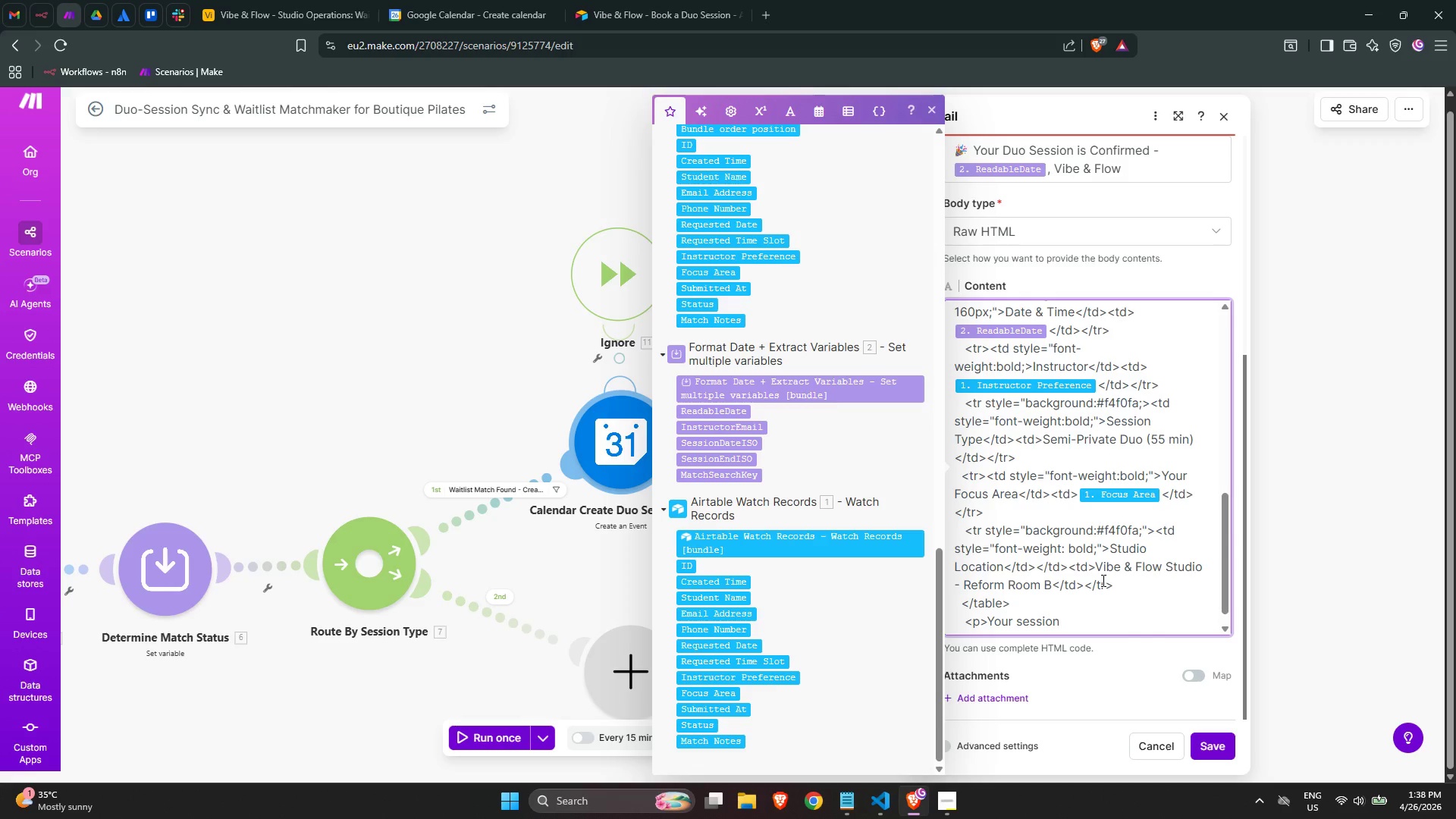 
type(has been personn)
key(Backspace)
type(n)
key(Backspace)
type(ally curated arr)
key(Backspace)
type(ound  your fouc)
key(Backspace)
key(Backspace)
type(cus are: <stronf>)
 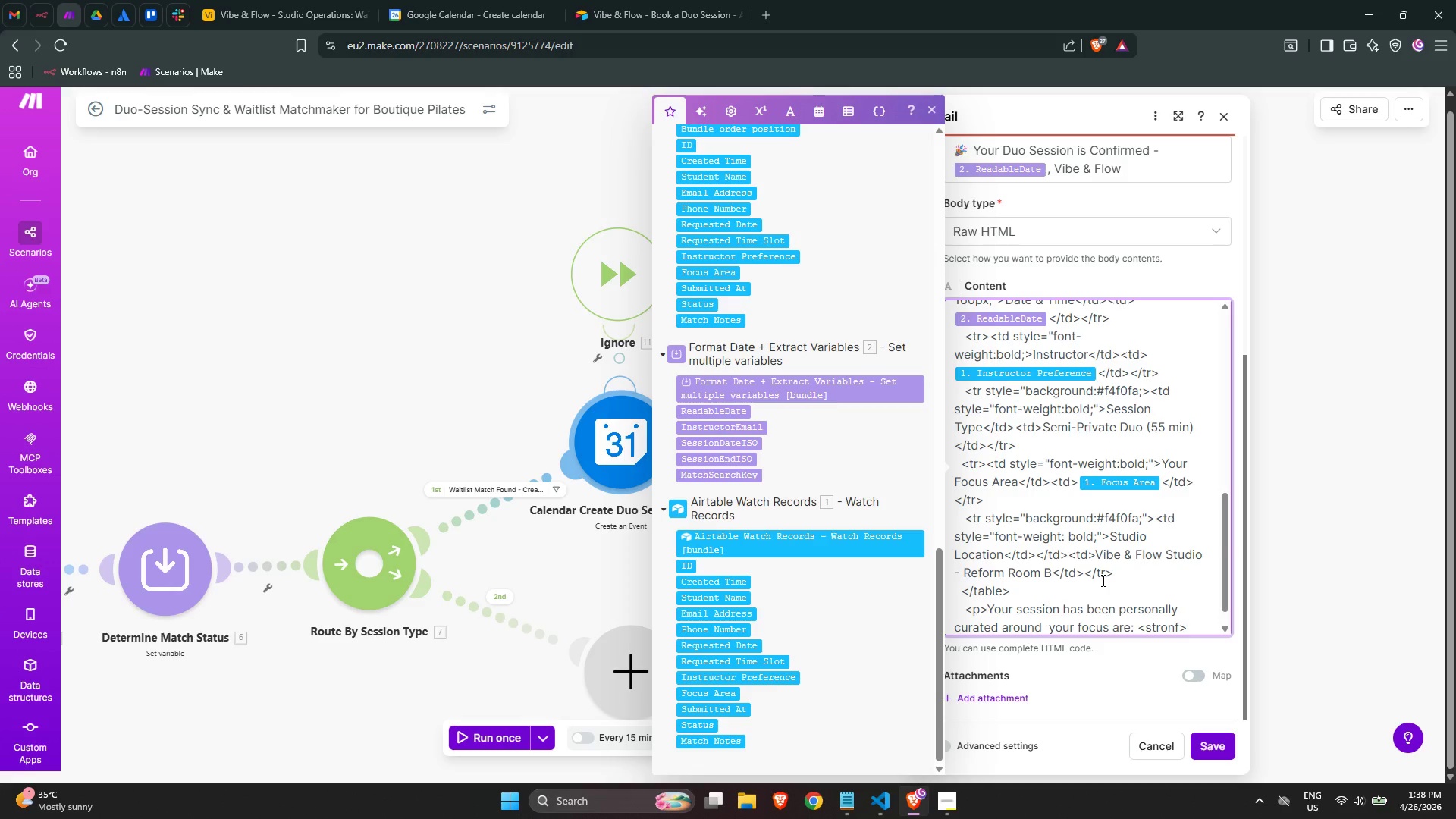 
key(ArrowLeft)
 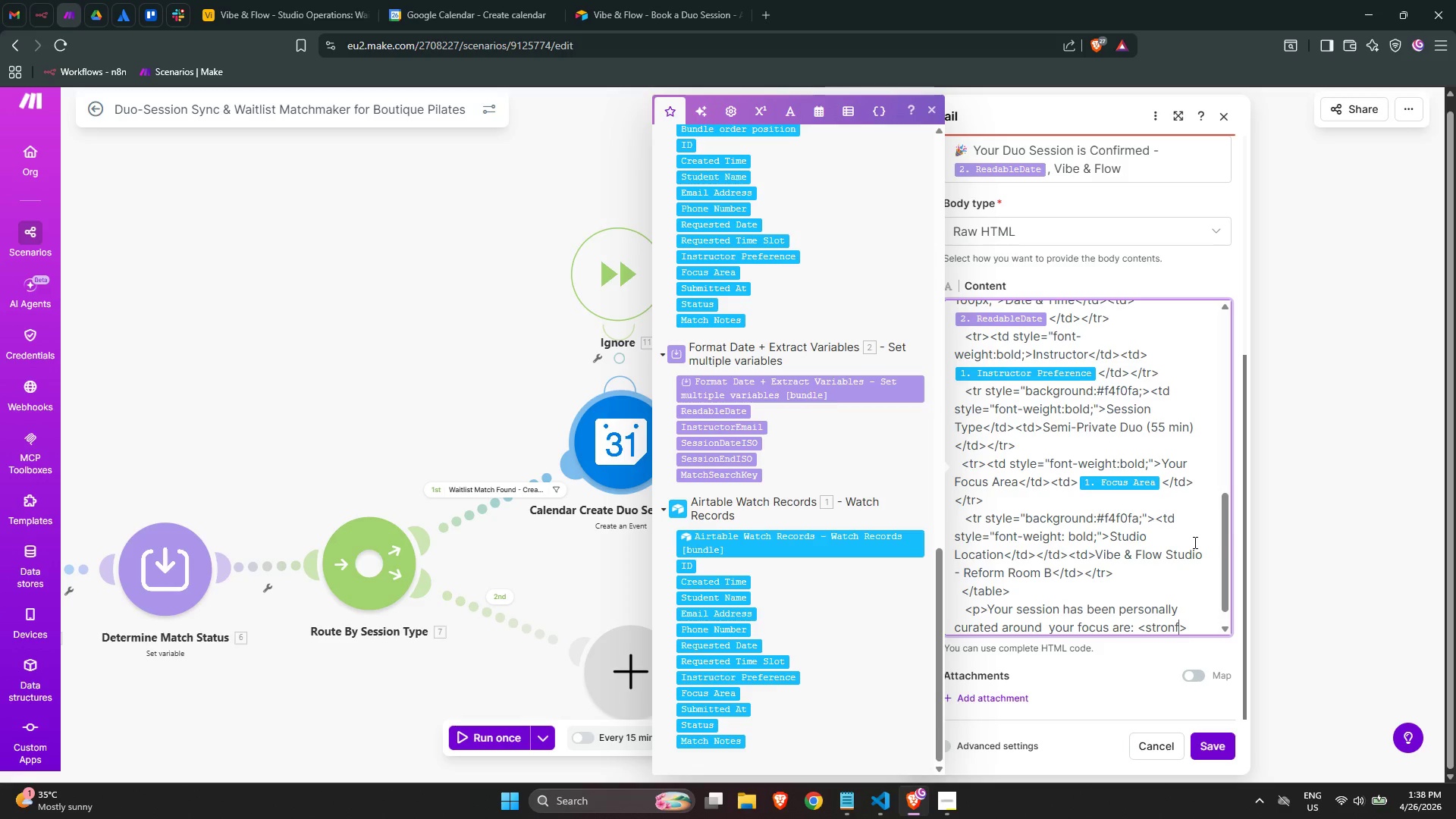 
key(ArrowLeft)
 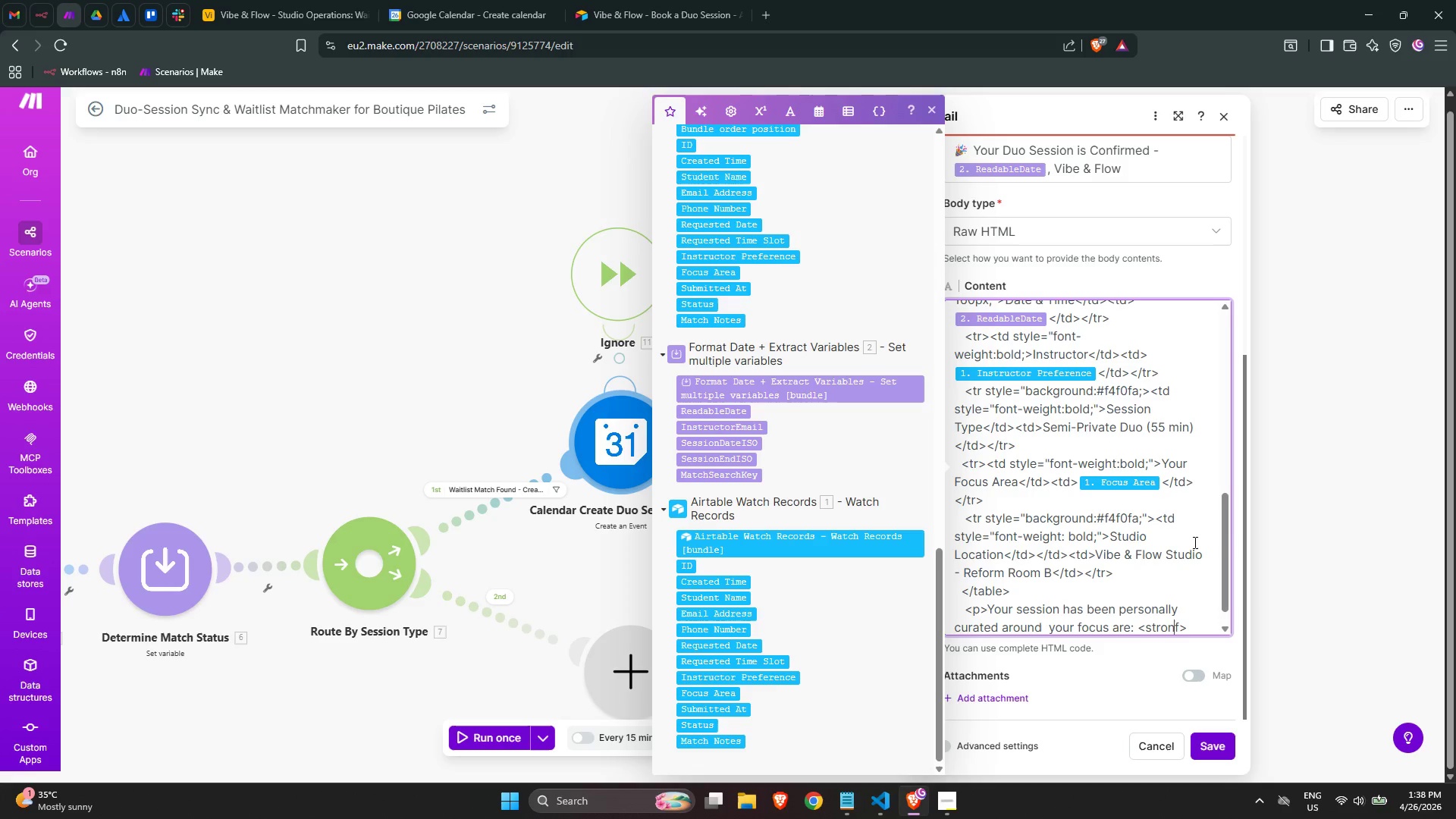 
key(ArrowRight)
 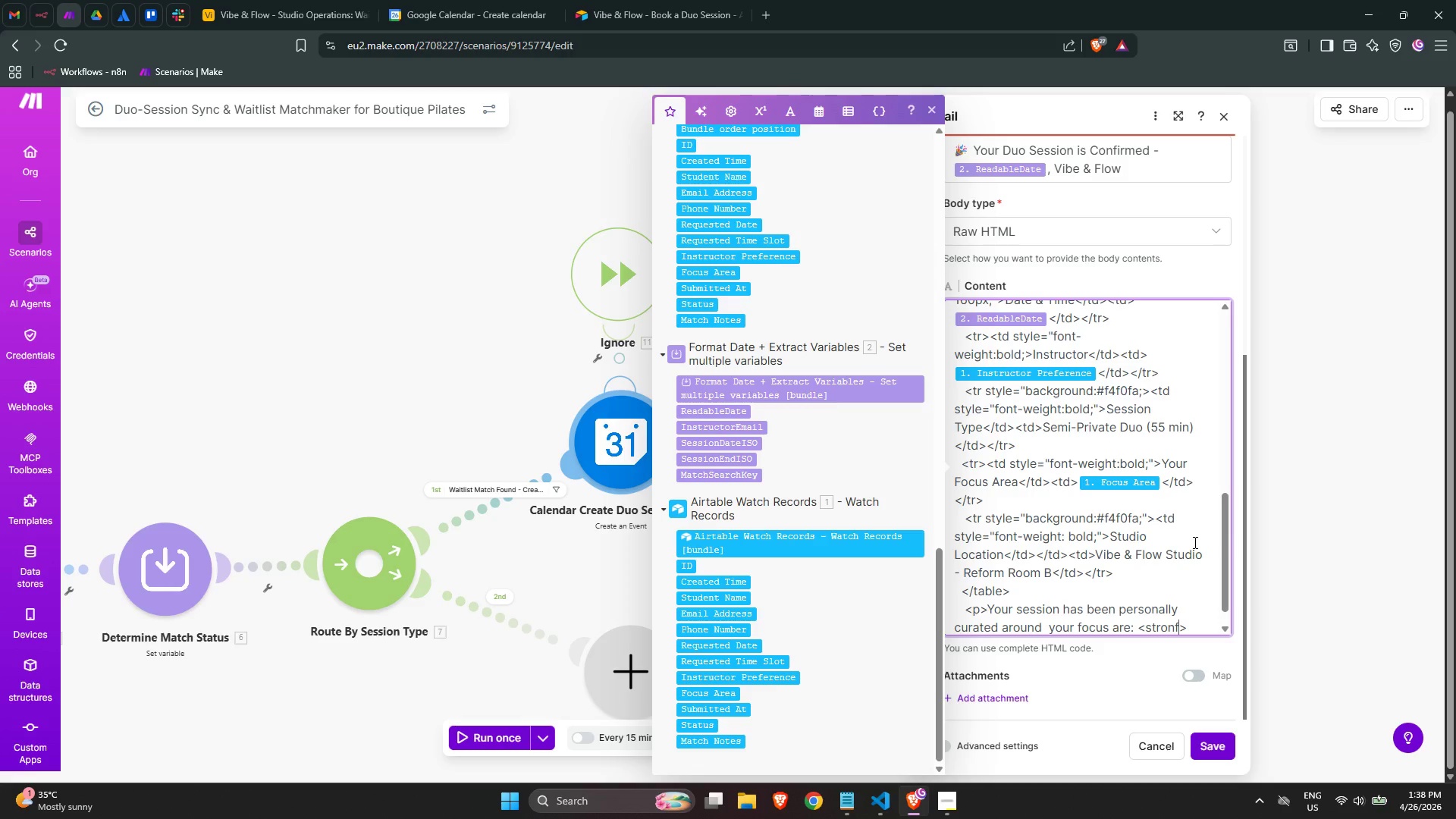 
key(Backspace)
 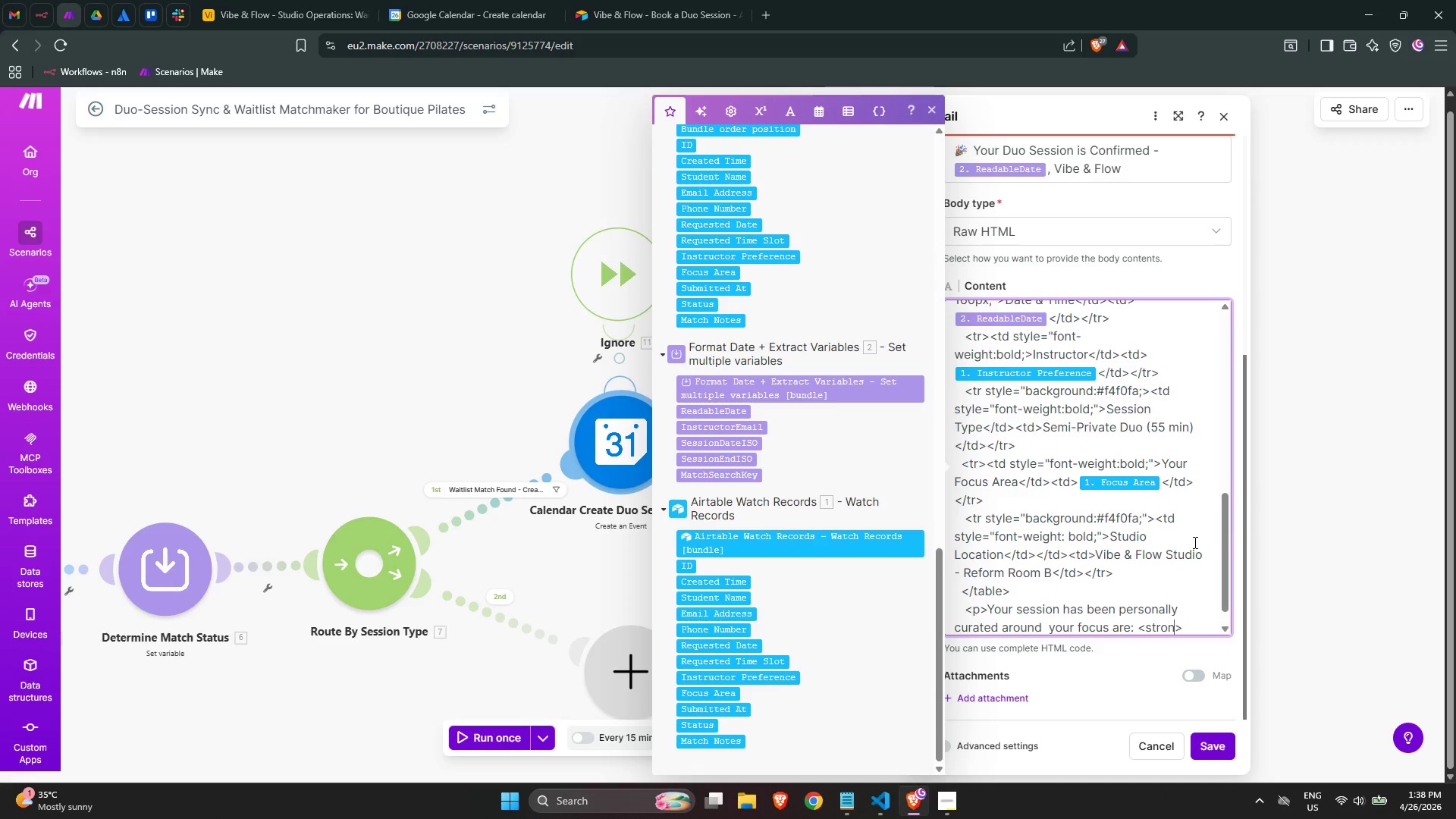 
key(G)
 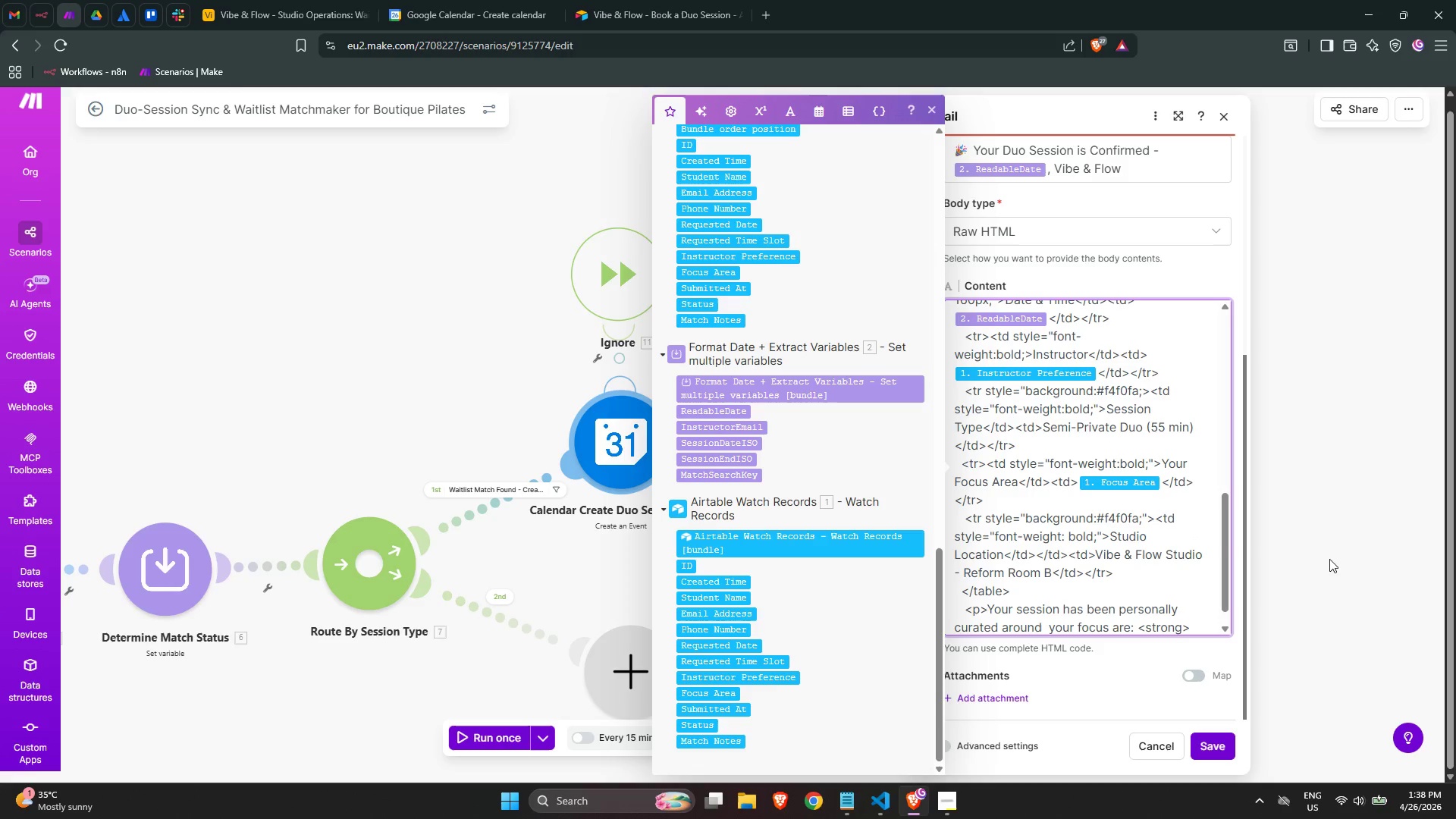 
scroll: coordinate [811, 675], scroll_direction: down, amount: 4.0
 